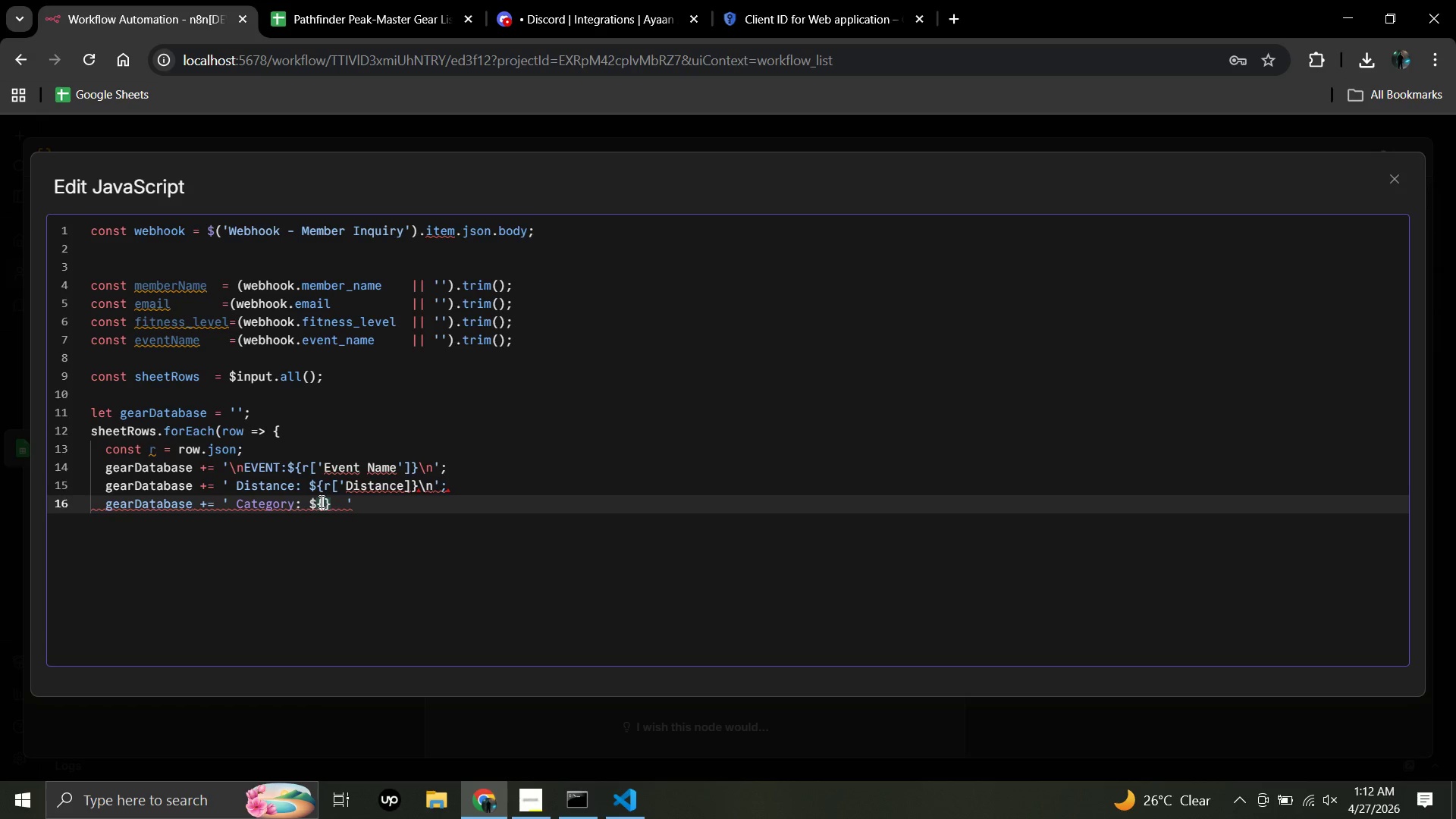 
key(R)
 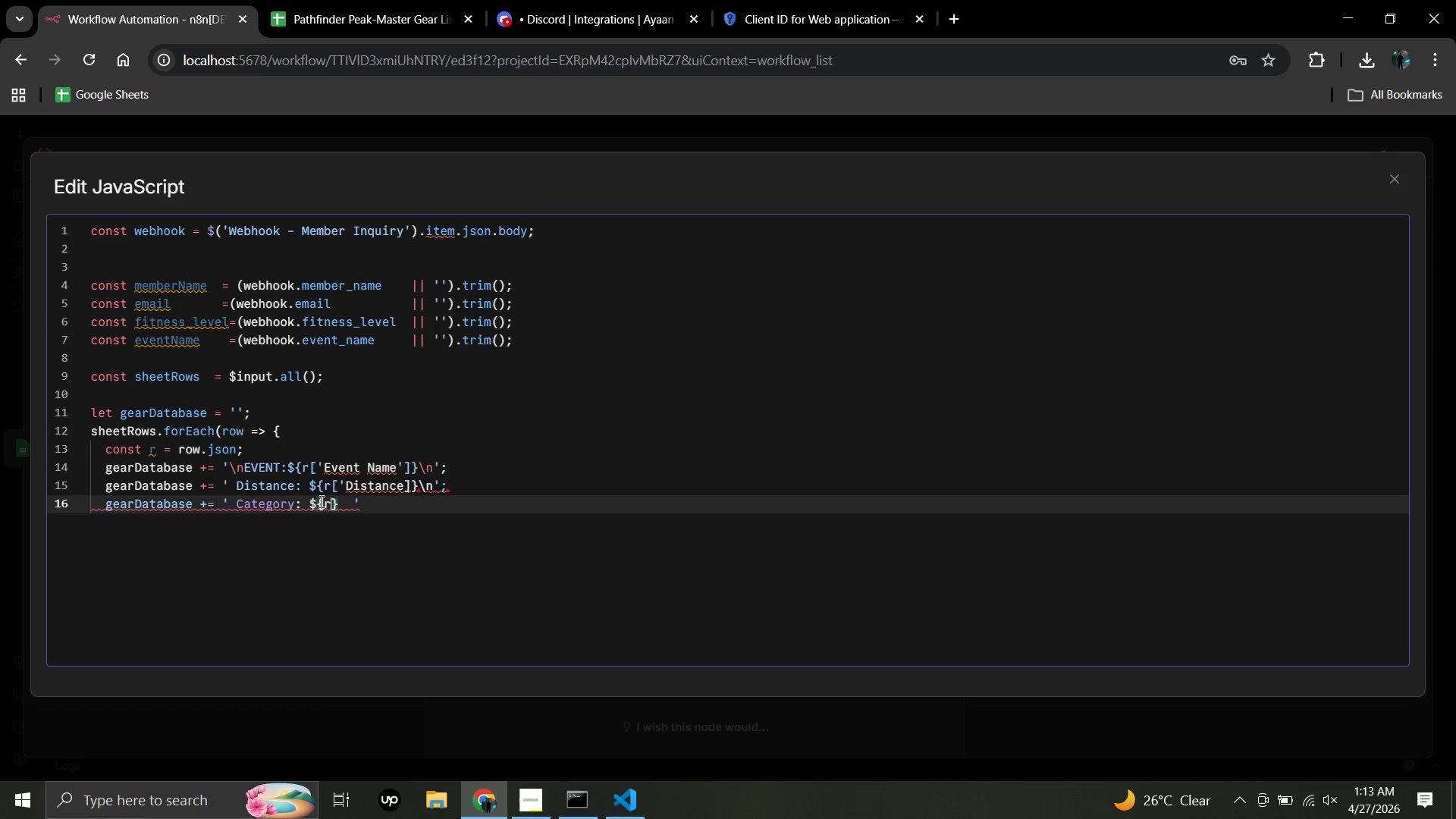 
key(BracketLeft)
 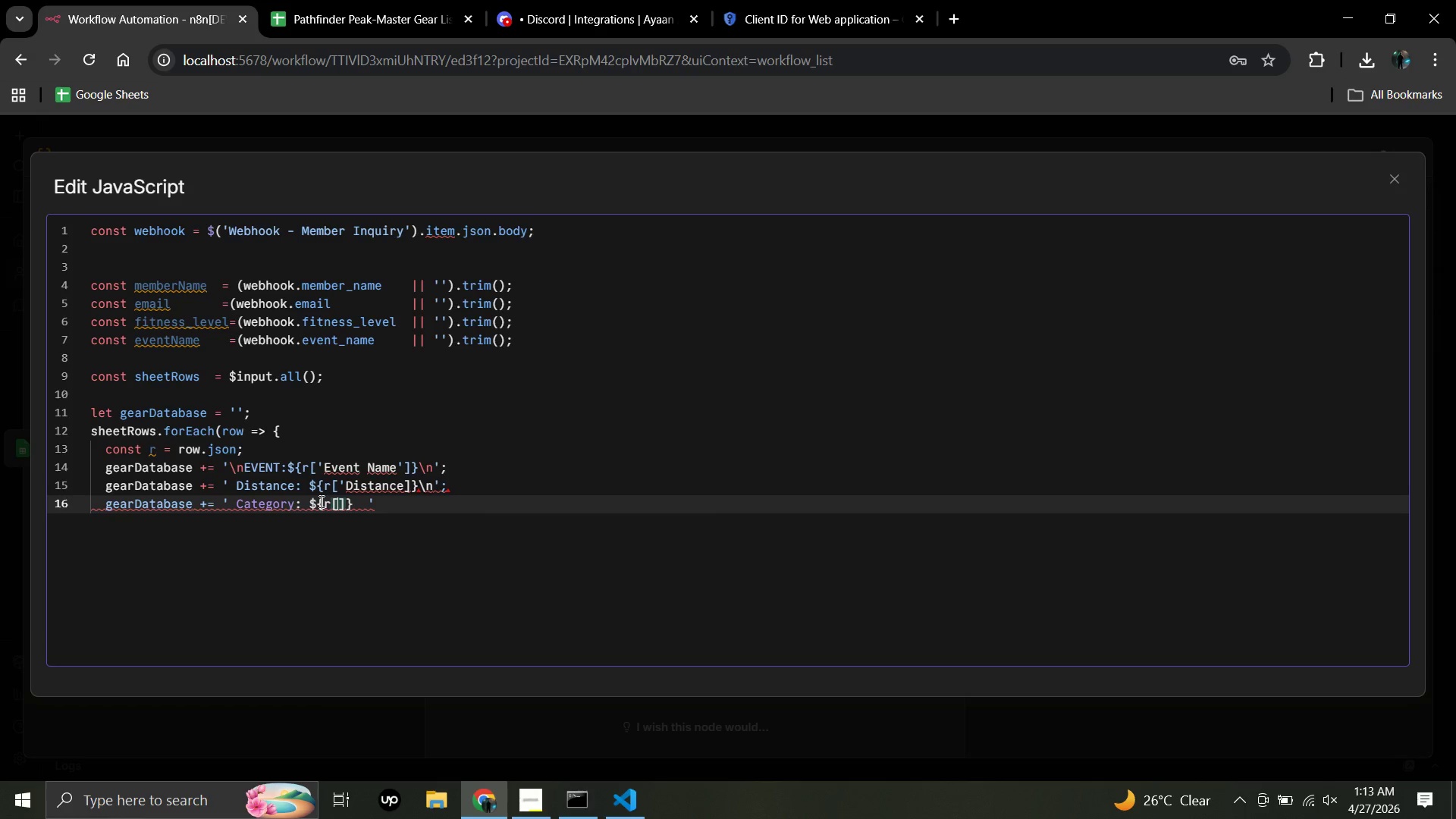 
key(Quote)
 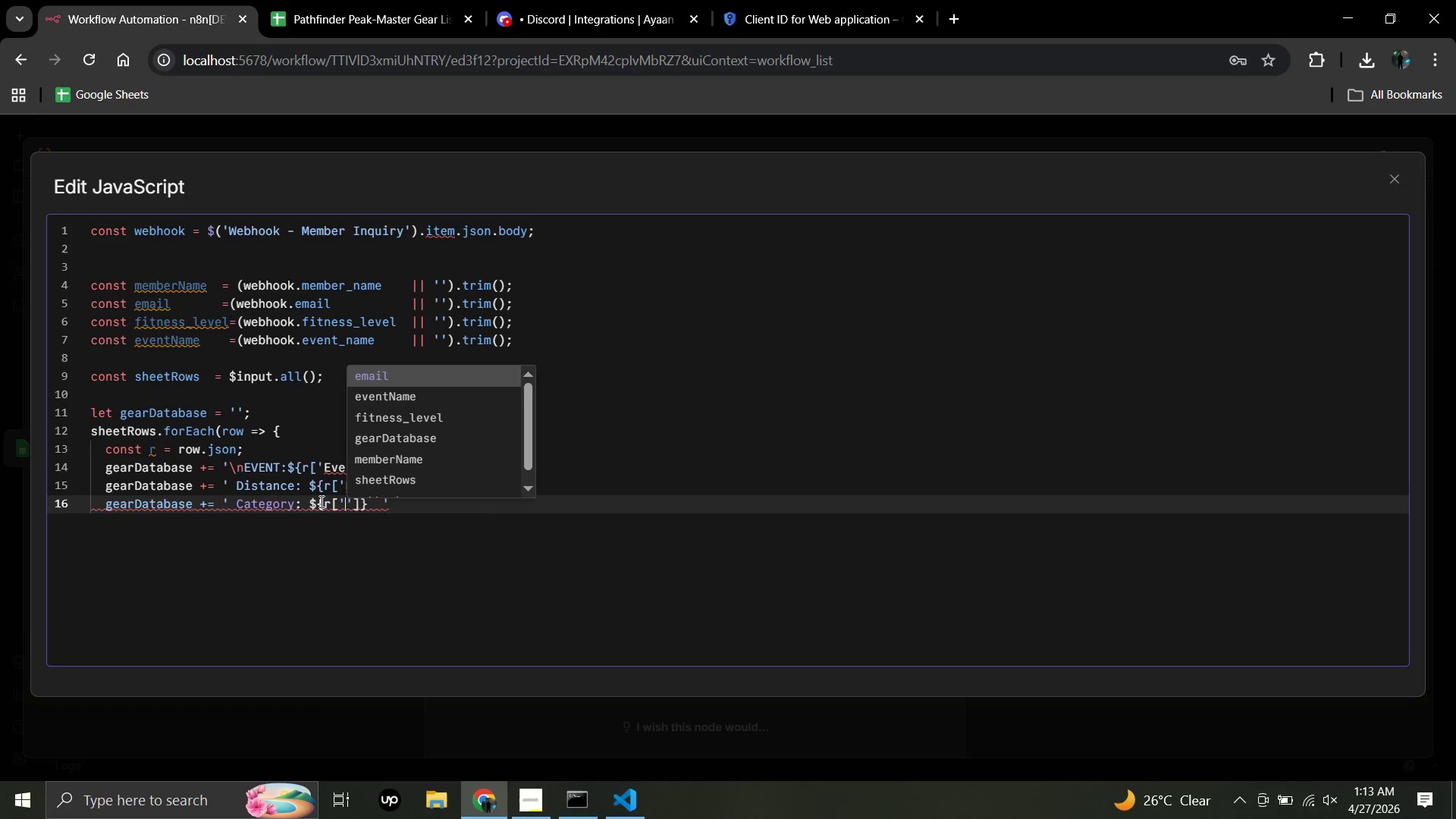 
type(Category)
 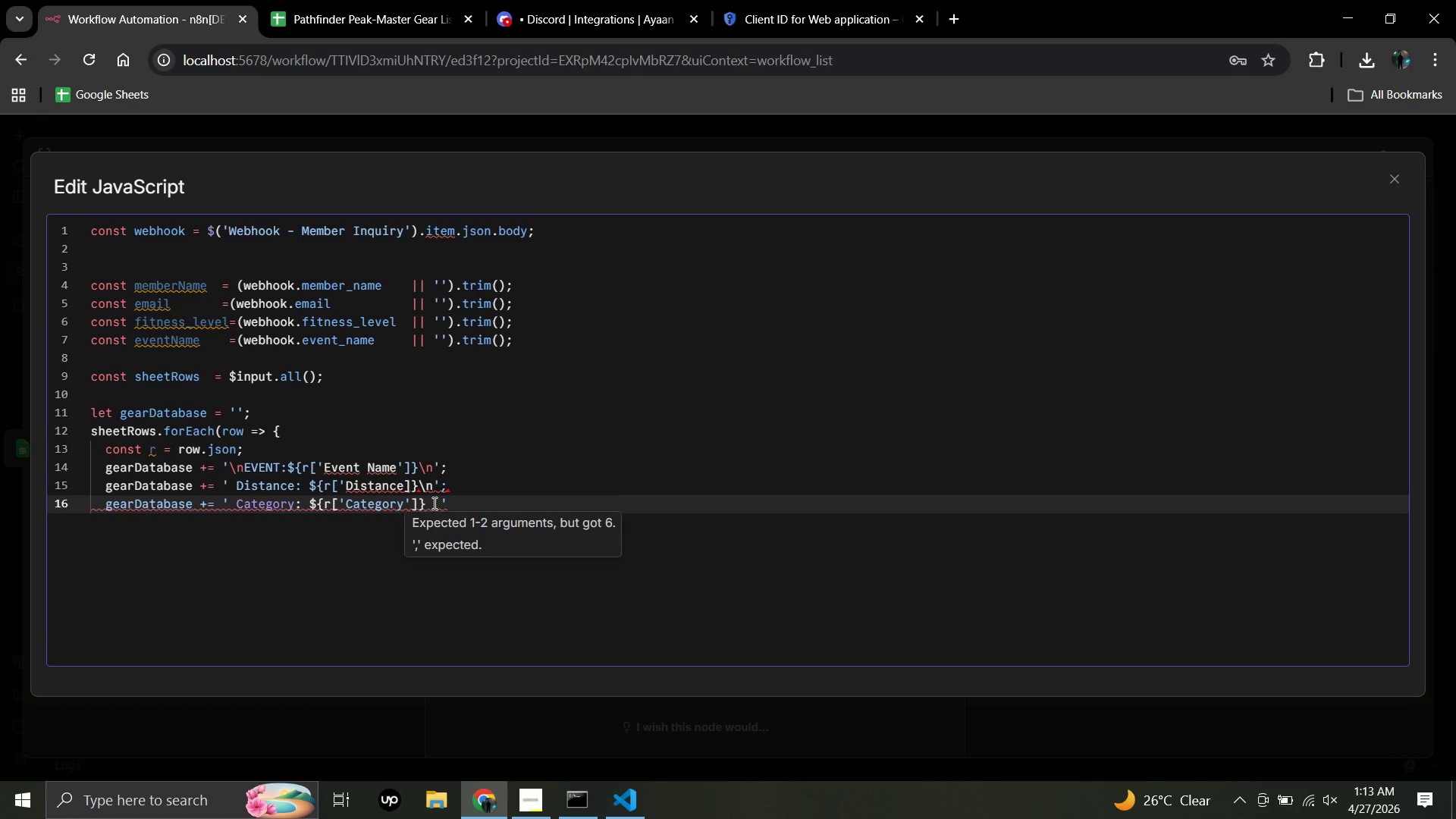 
wait(5.84)
 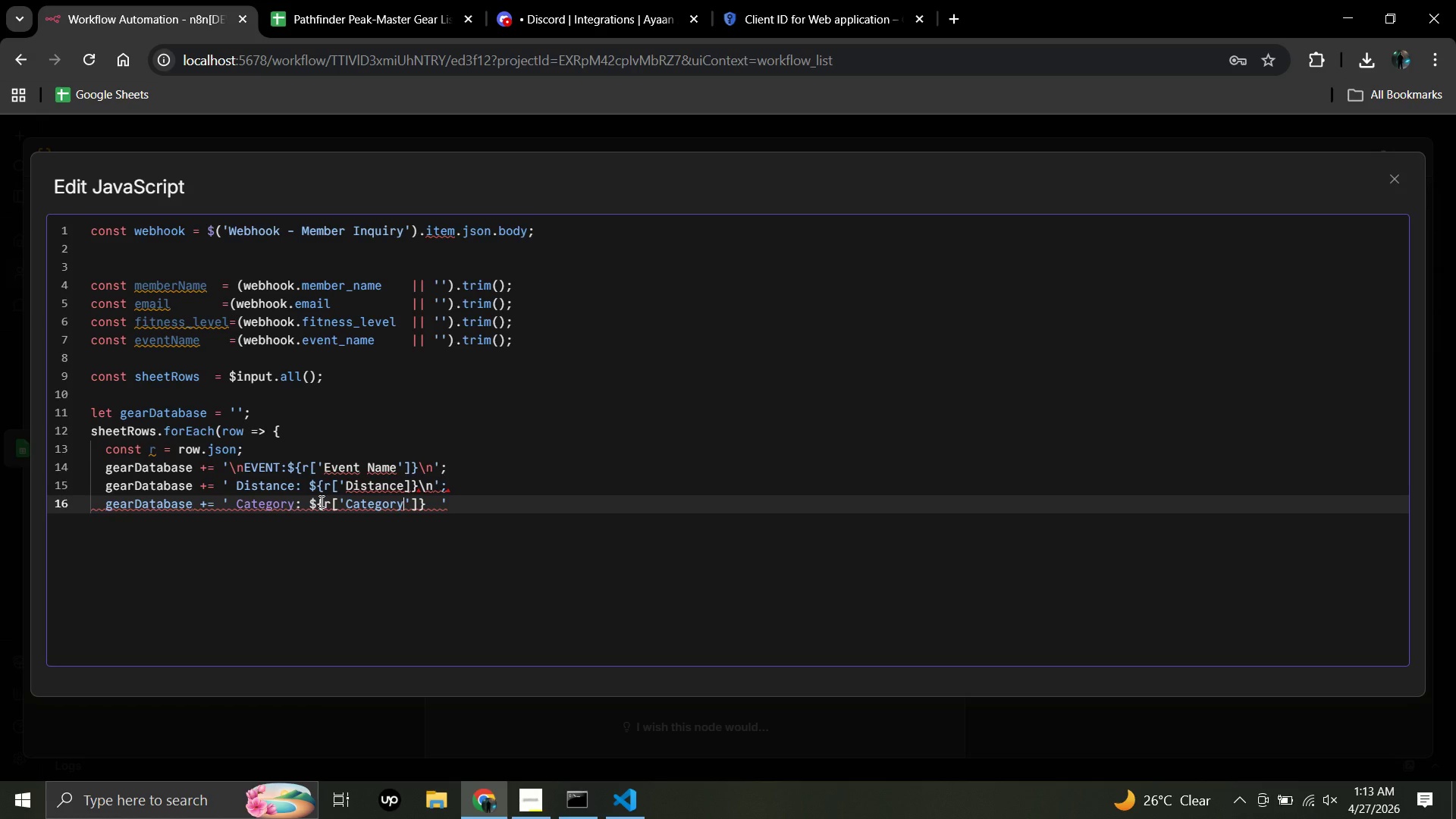 
left_click([430, 503])
 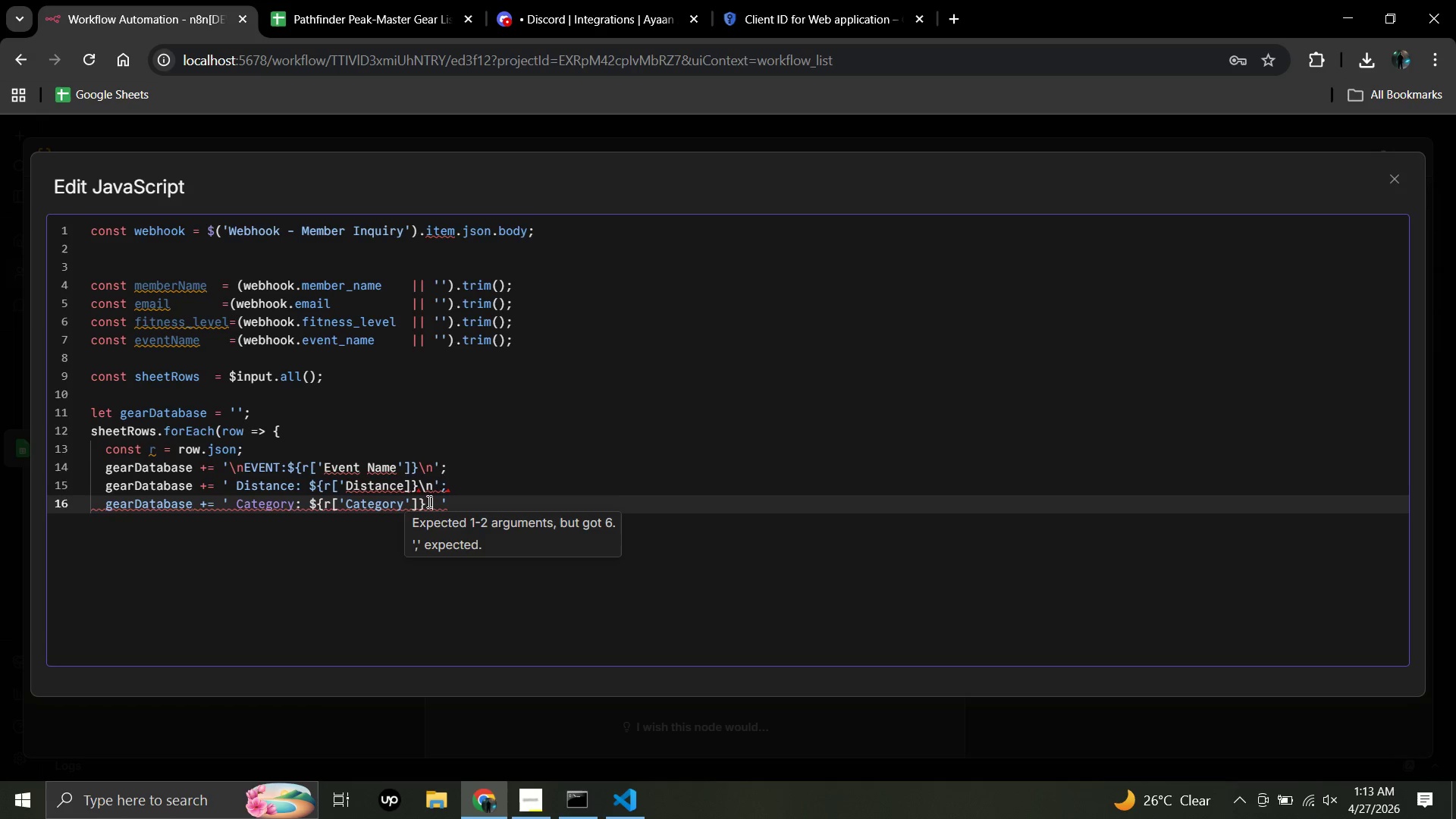 
left_click([428, 501])
 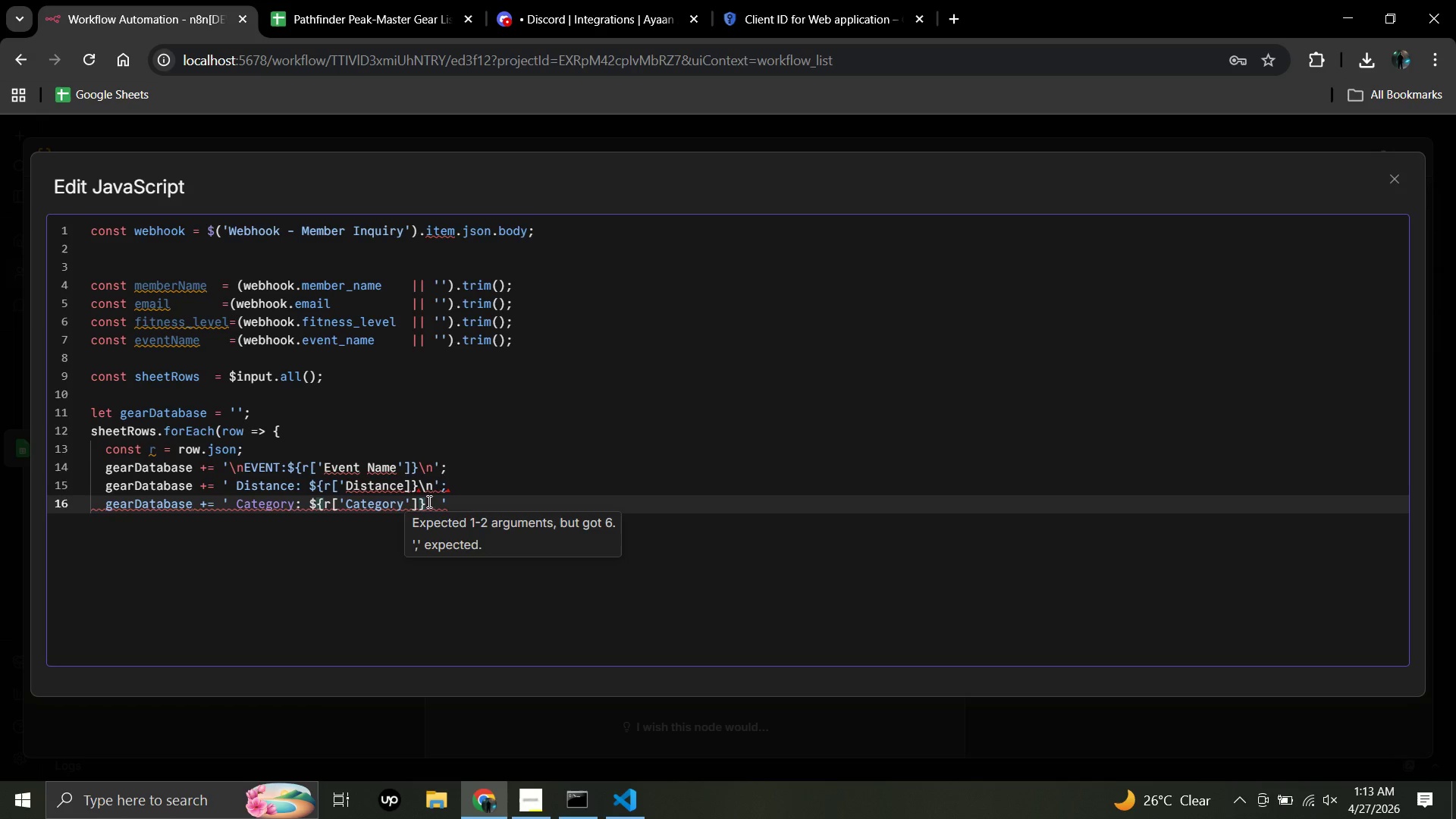 
key(Backslash)
 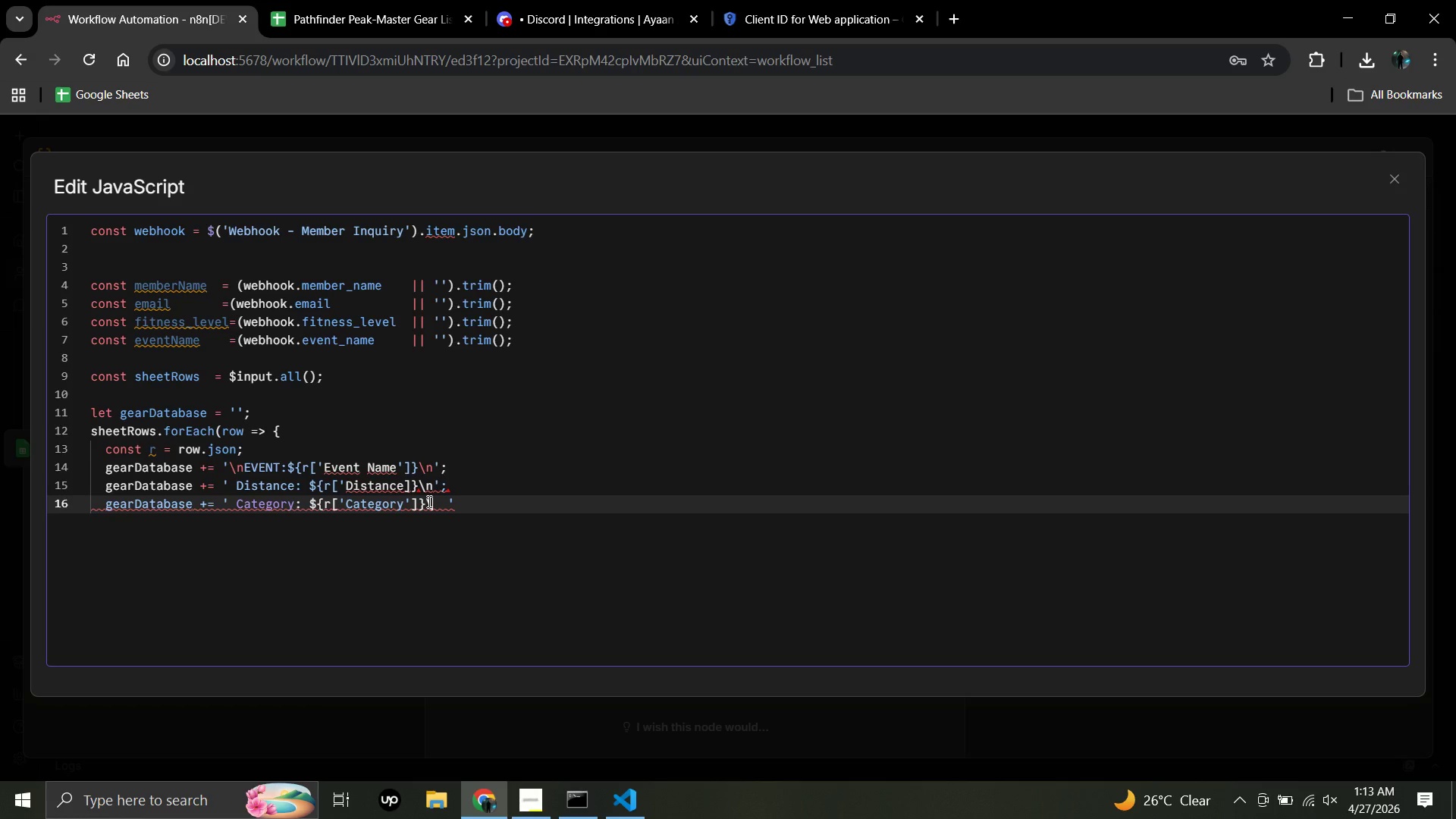 
key(N)
 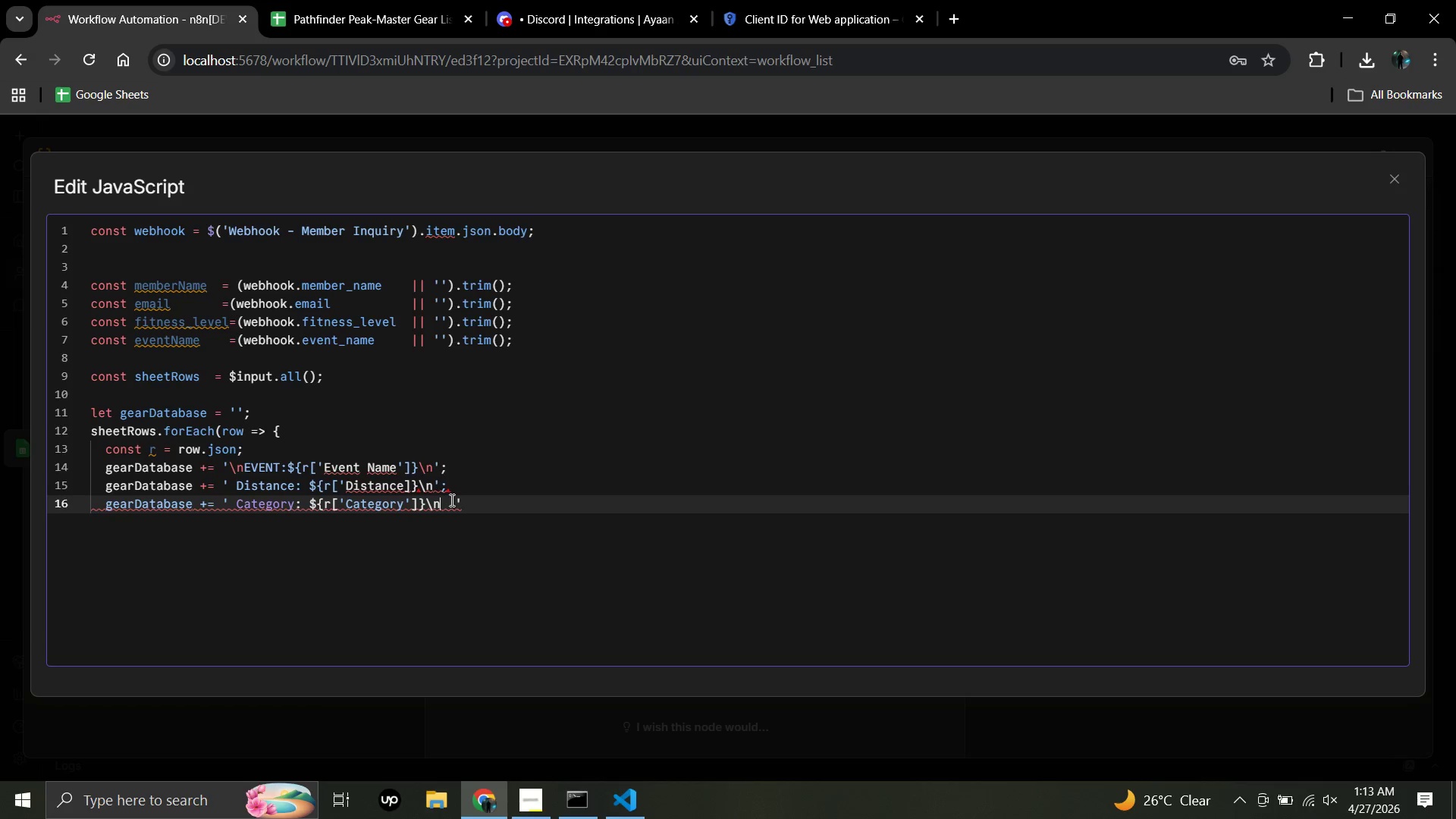 
left_click([452, 500])
 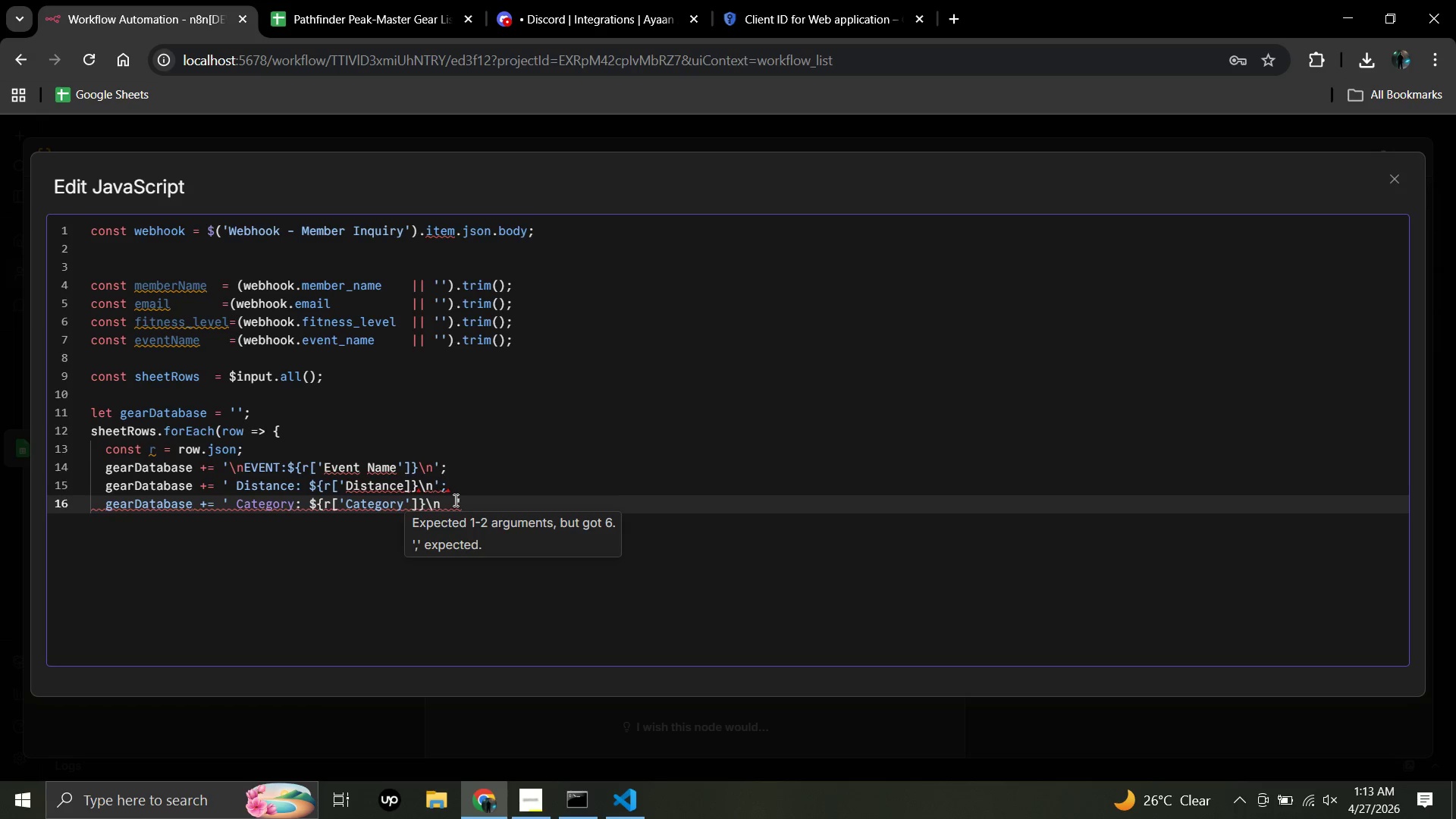 
left_click([454, 500])
 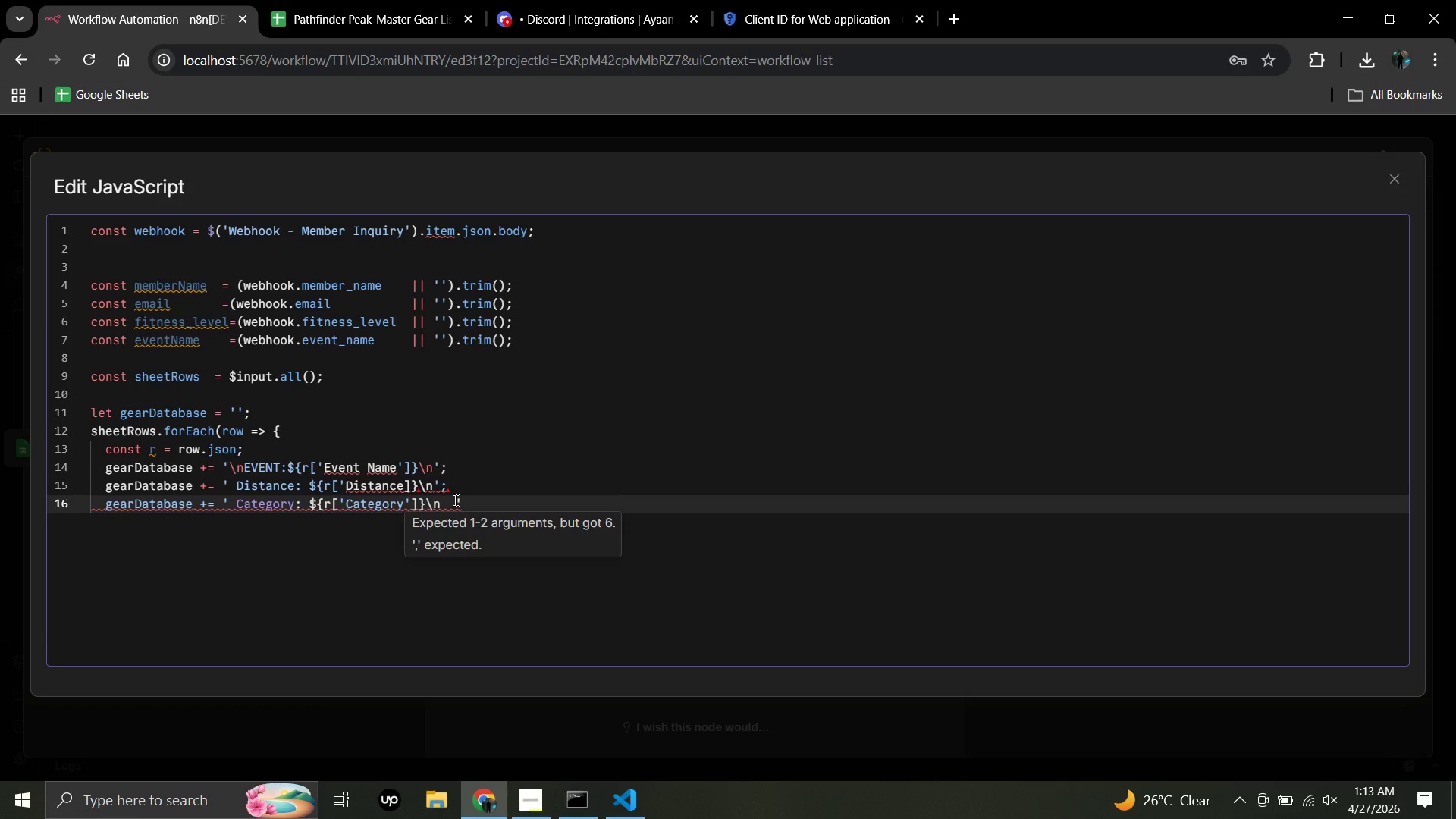 
key(Backspace)
 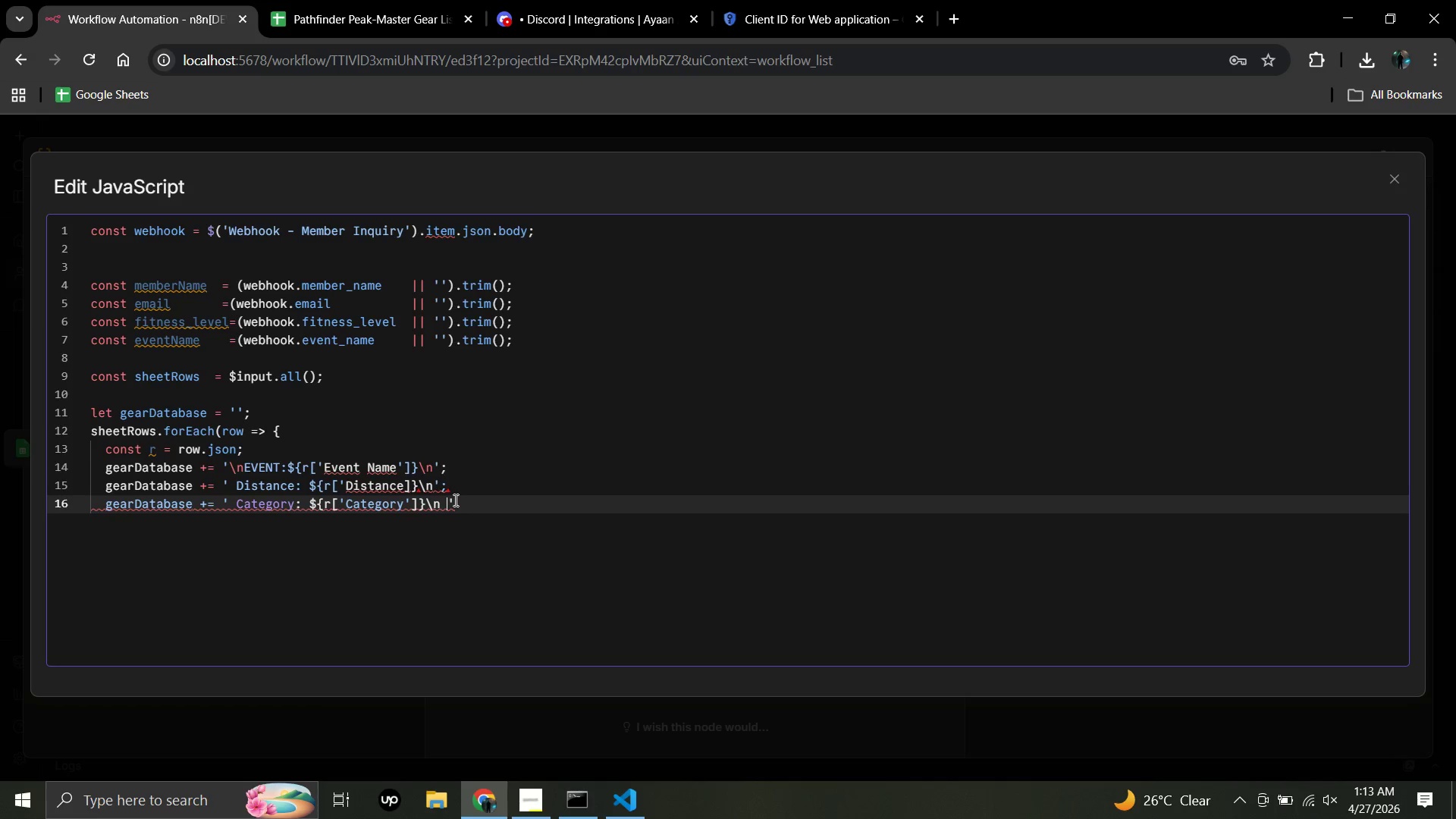 
key(Backspace)
 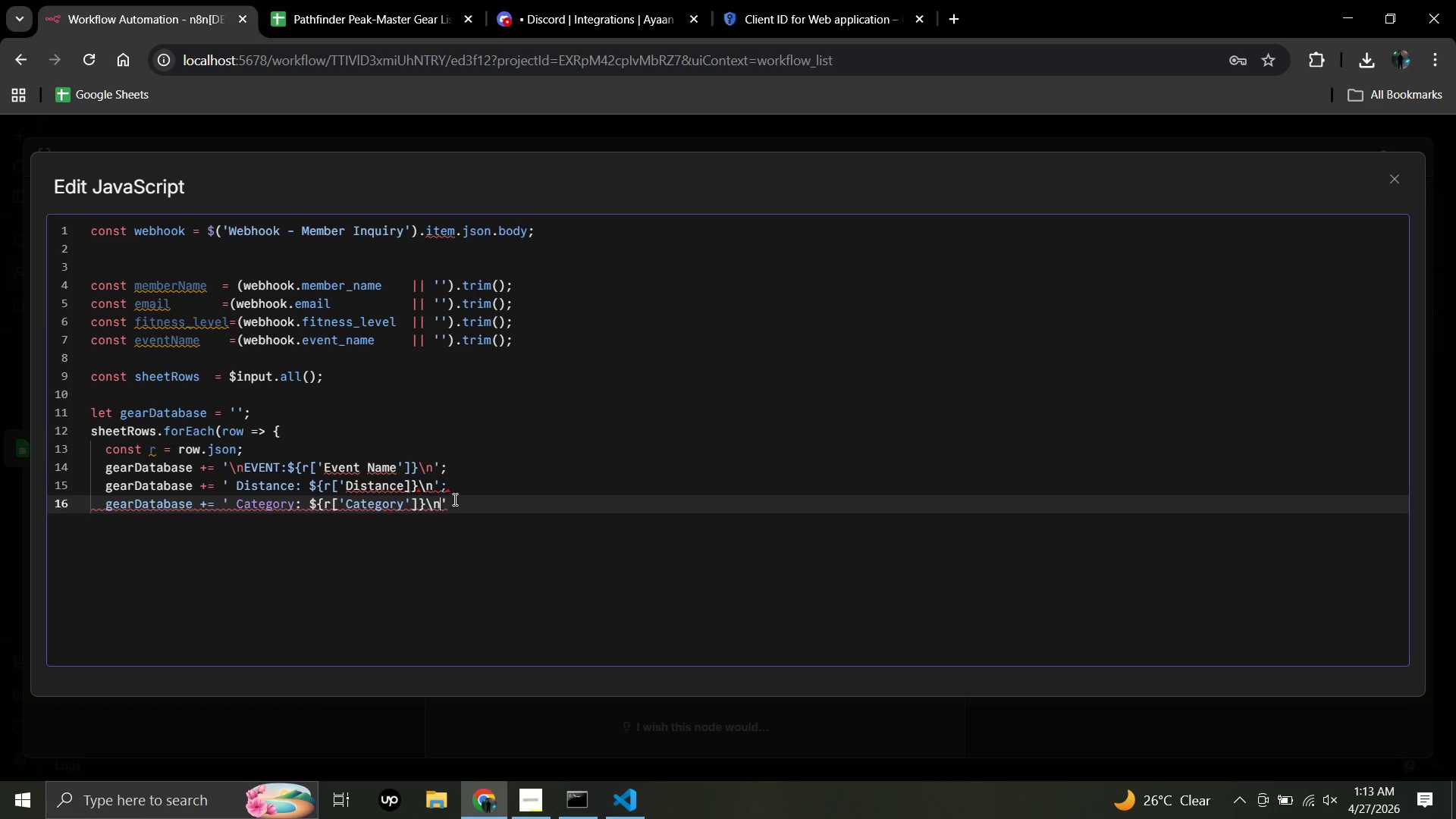 
left_click([453, 499])
 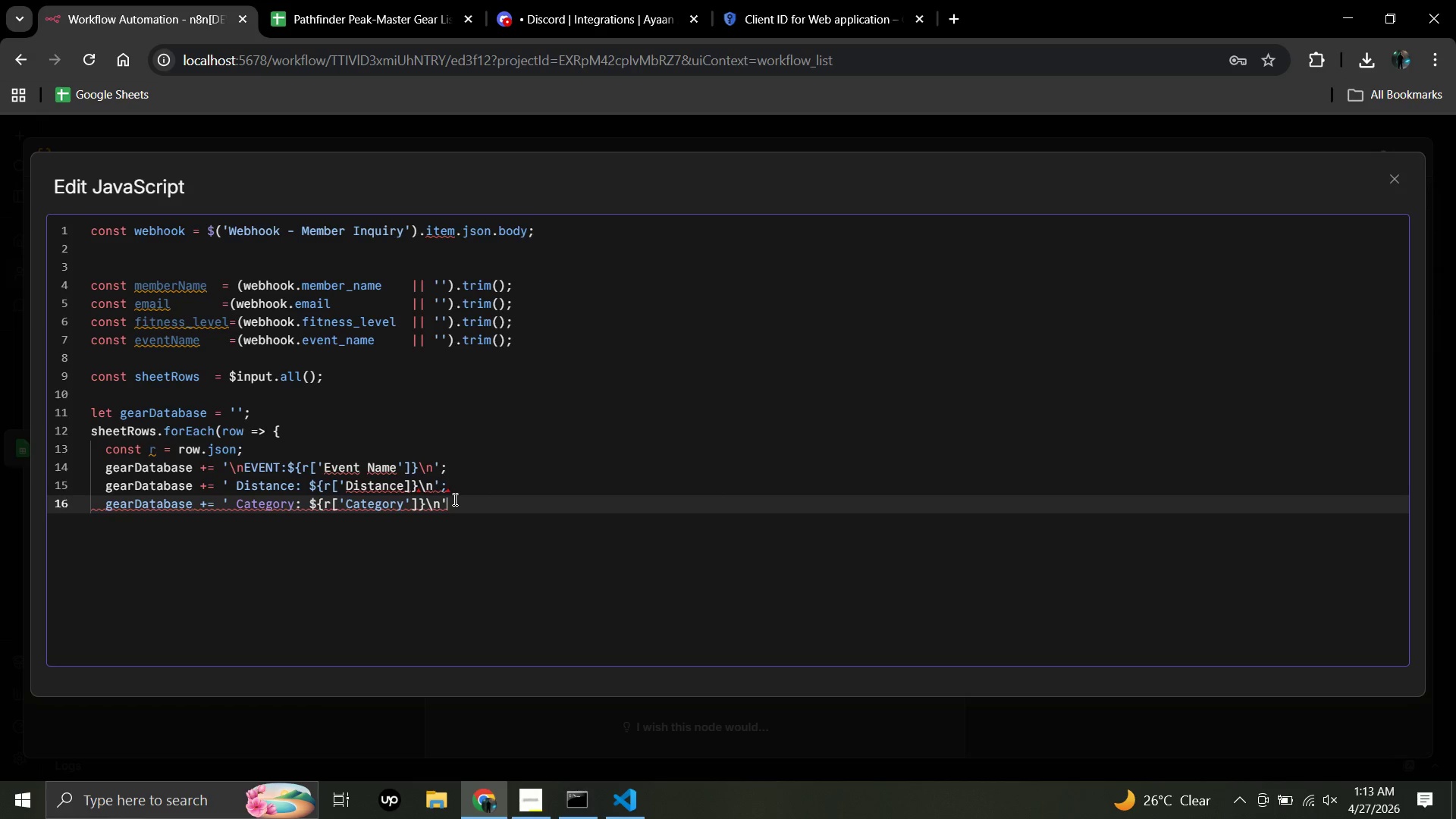 
key(Semicolon)
 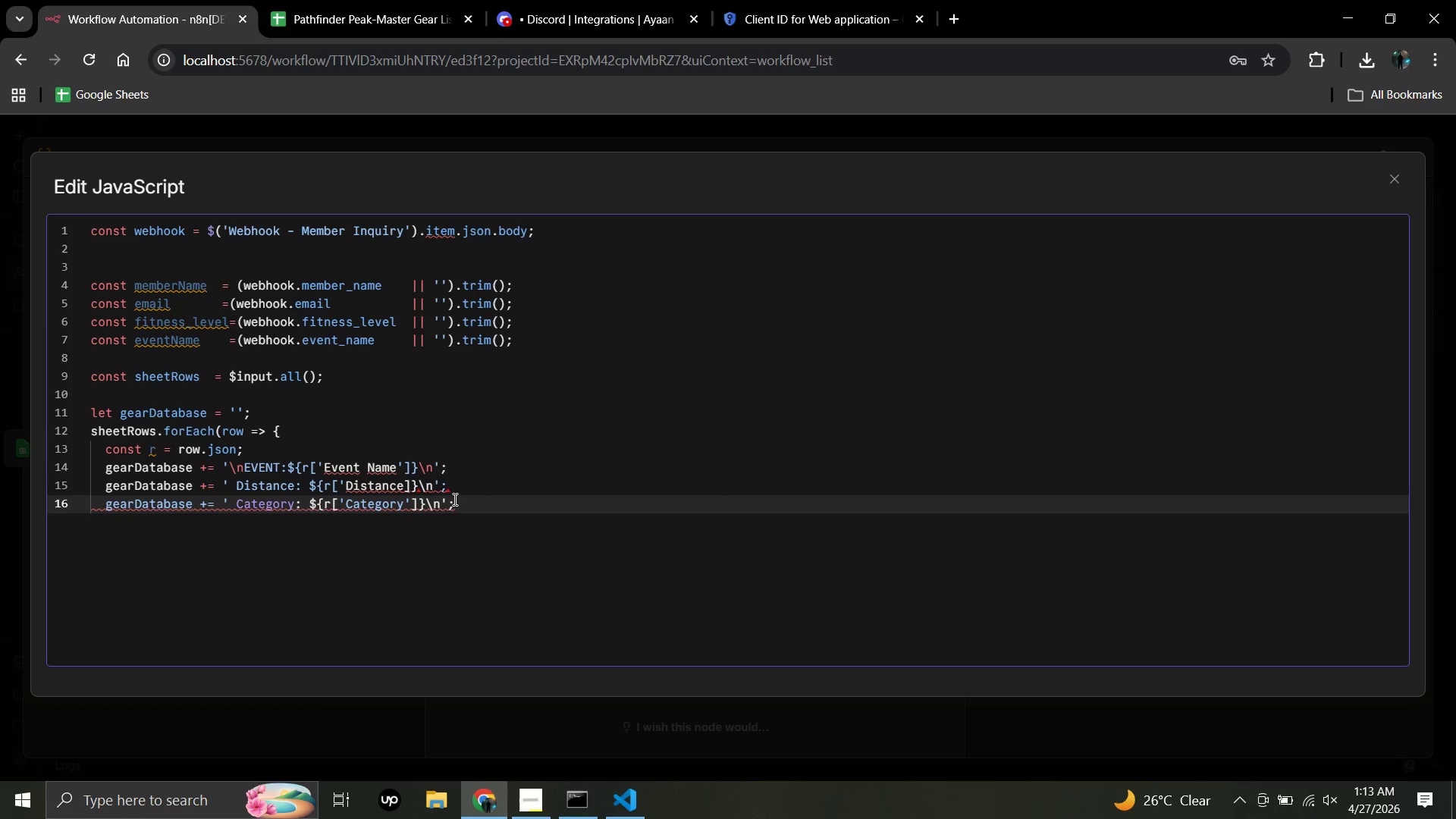 
key(Enter)
 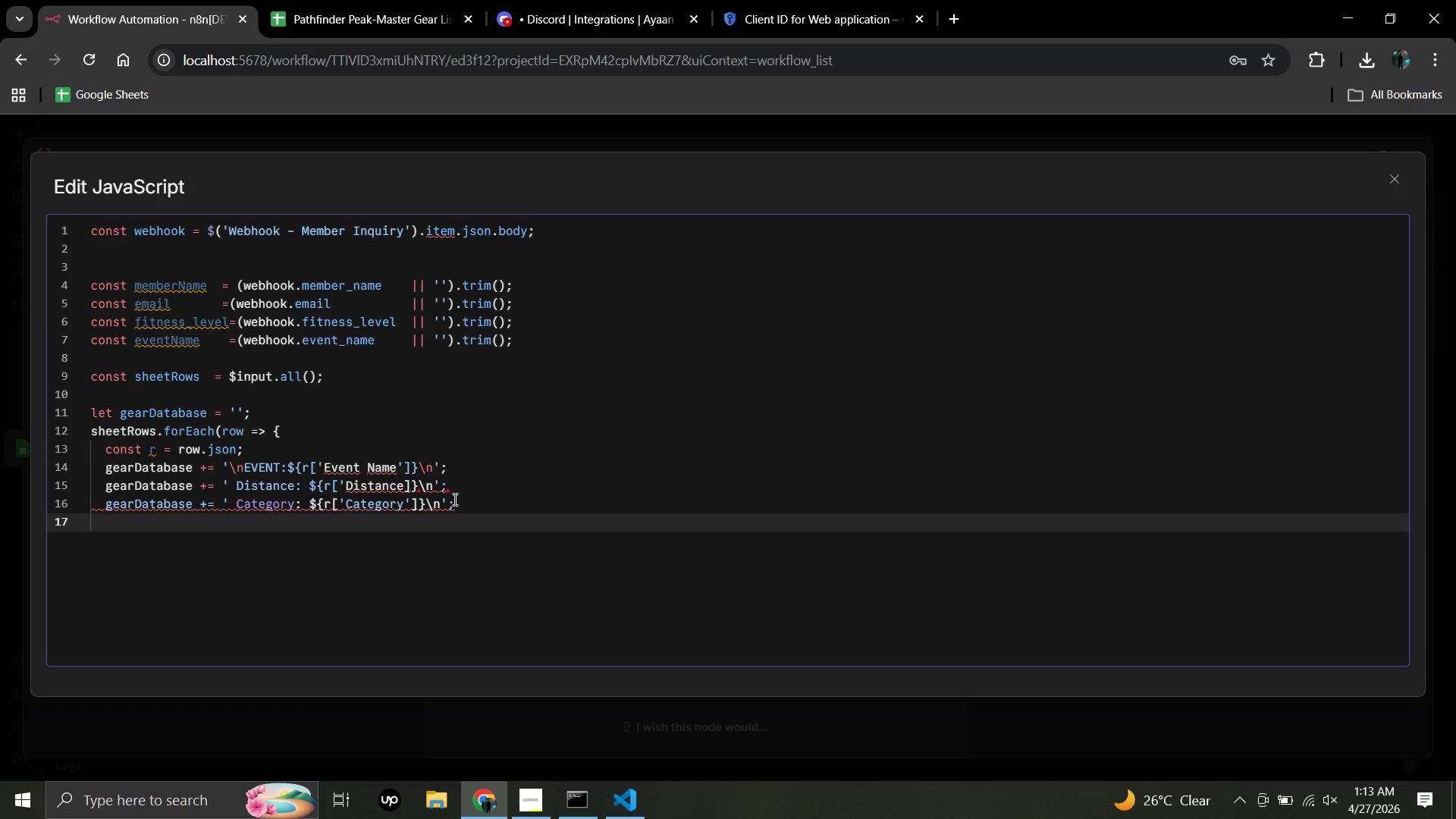 
key(Space)
 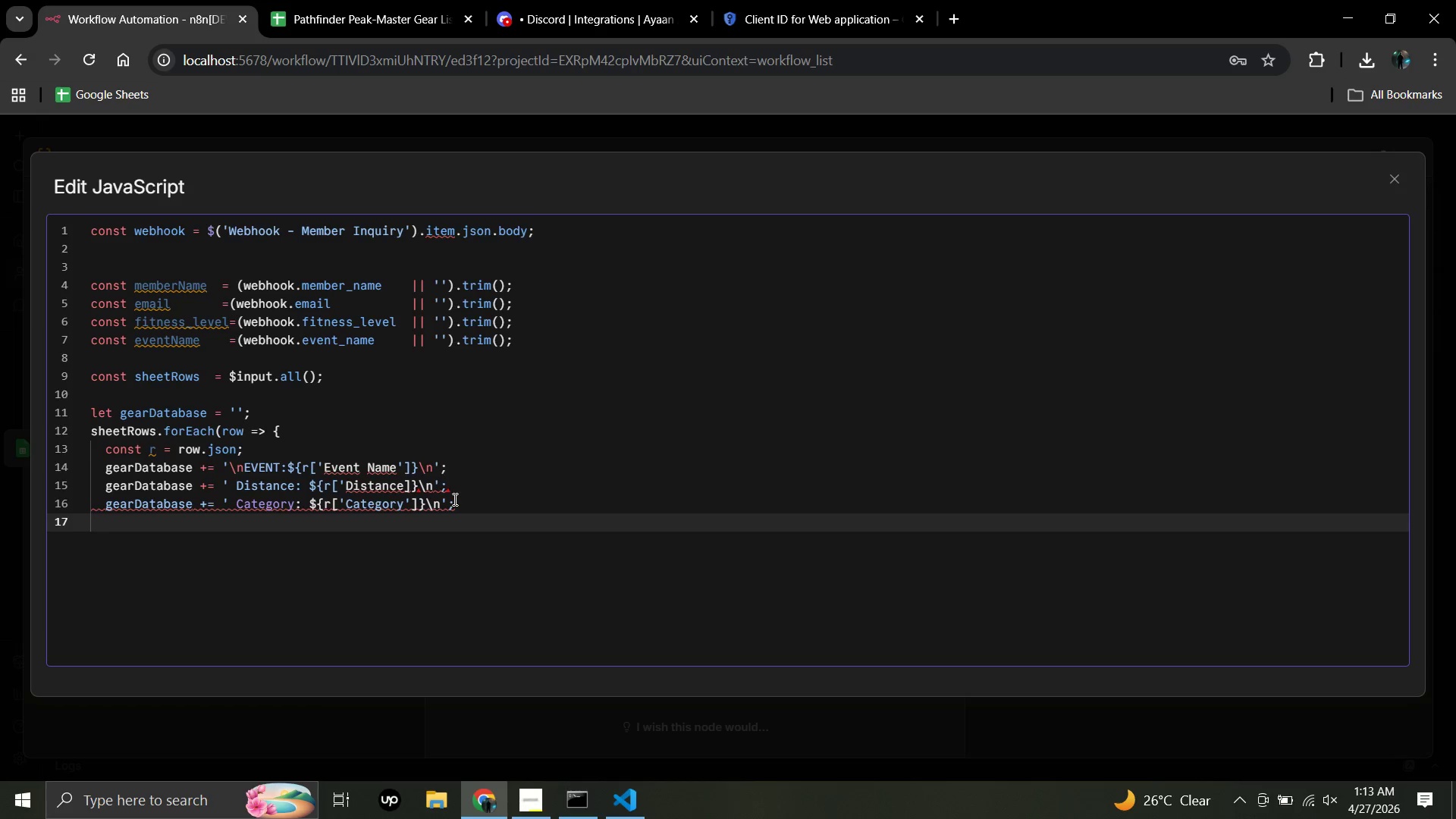 
key(Space)
 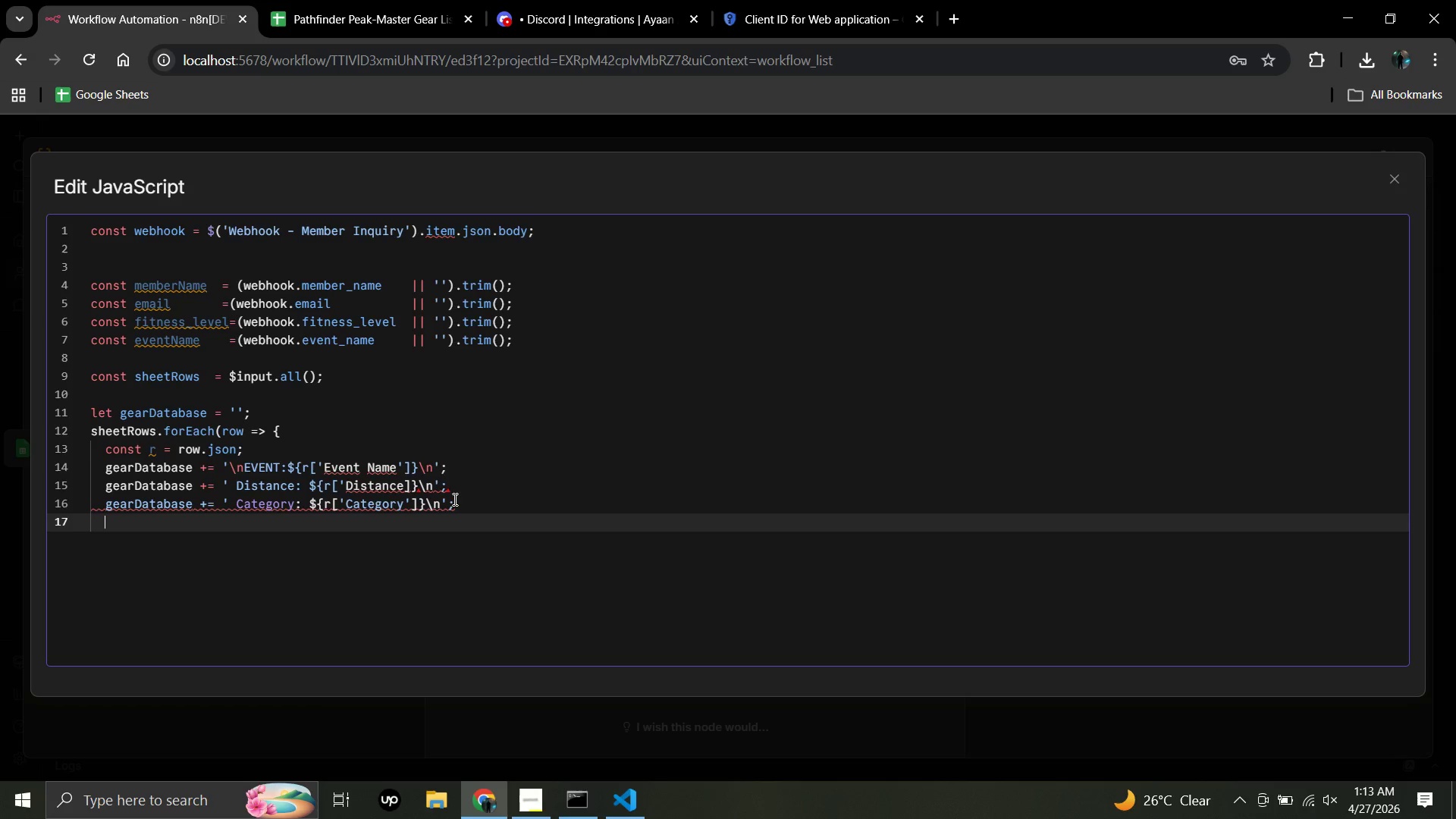 
key(G)
 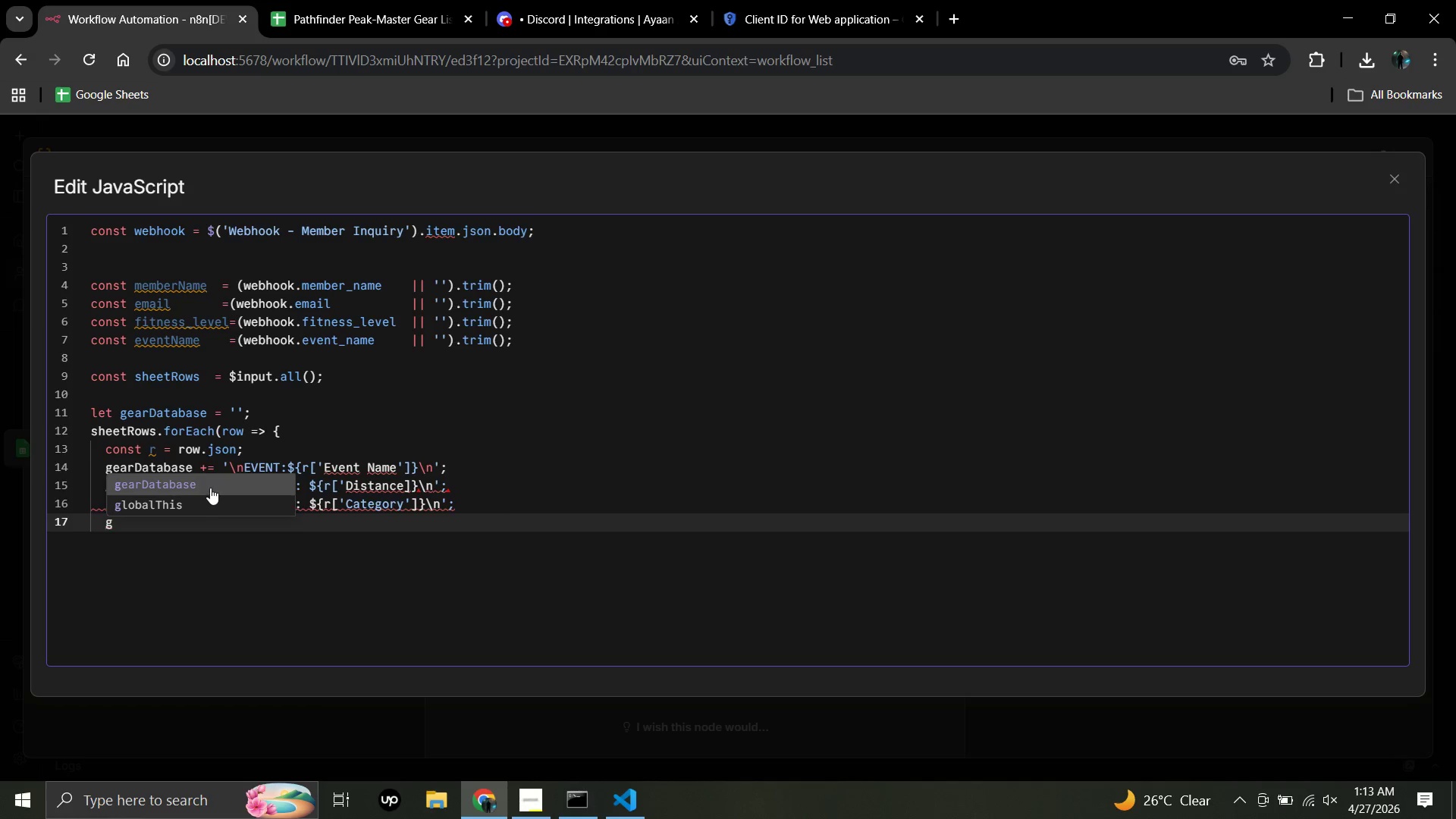 
left_click([198, 485])
 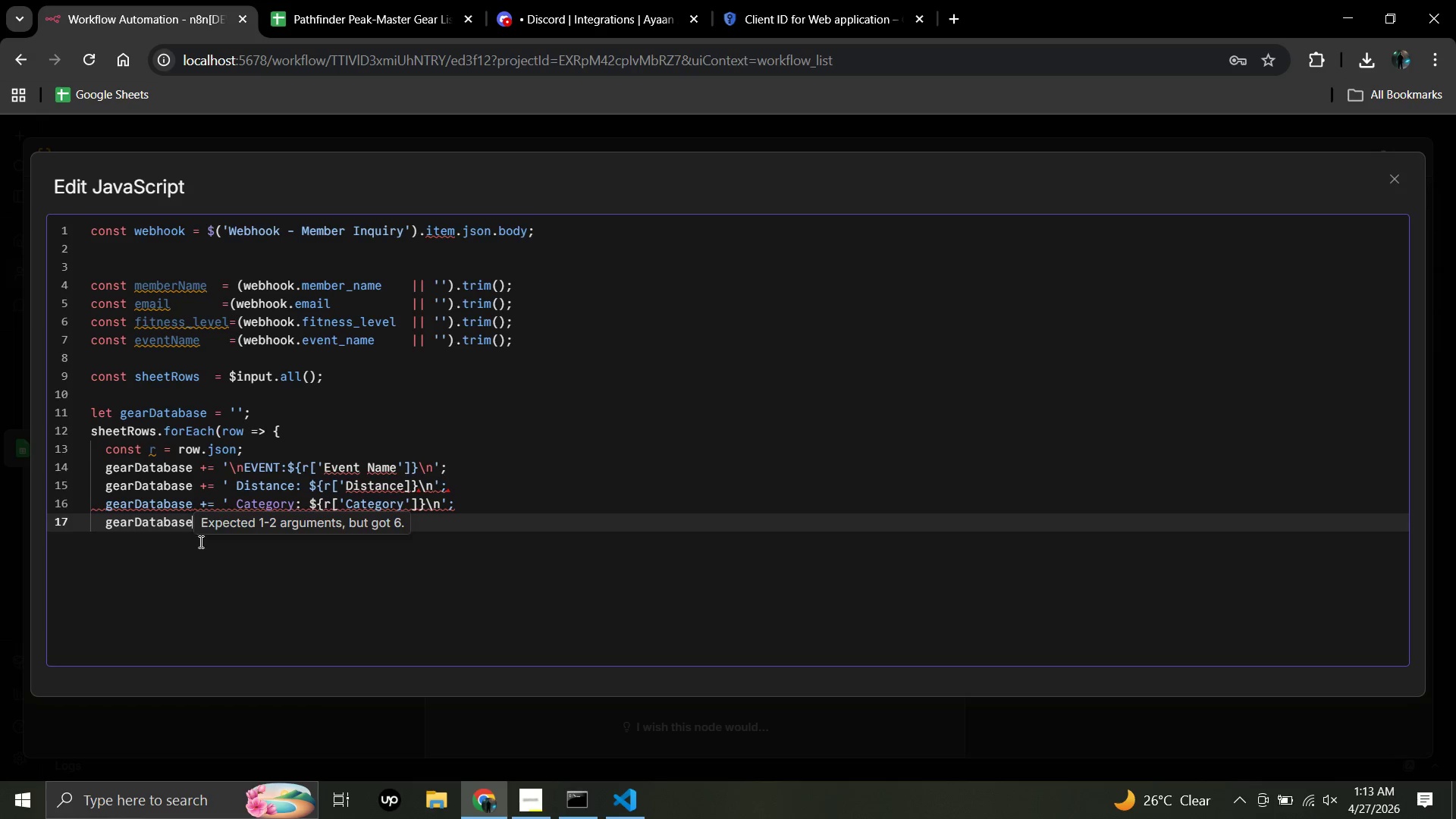 
left_click([200, 544])
 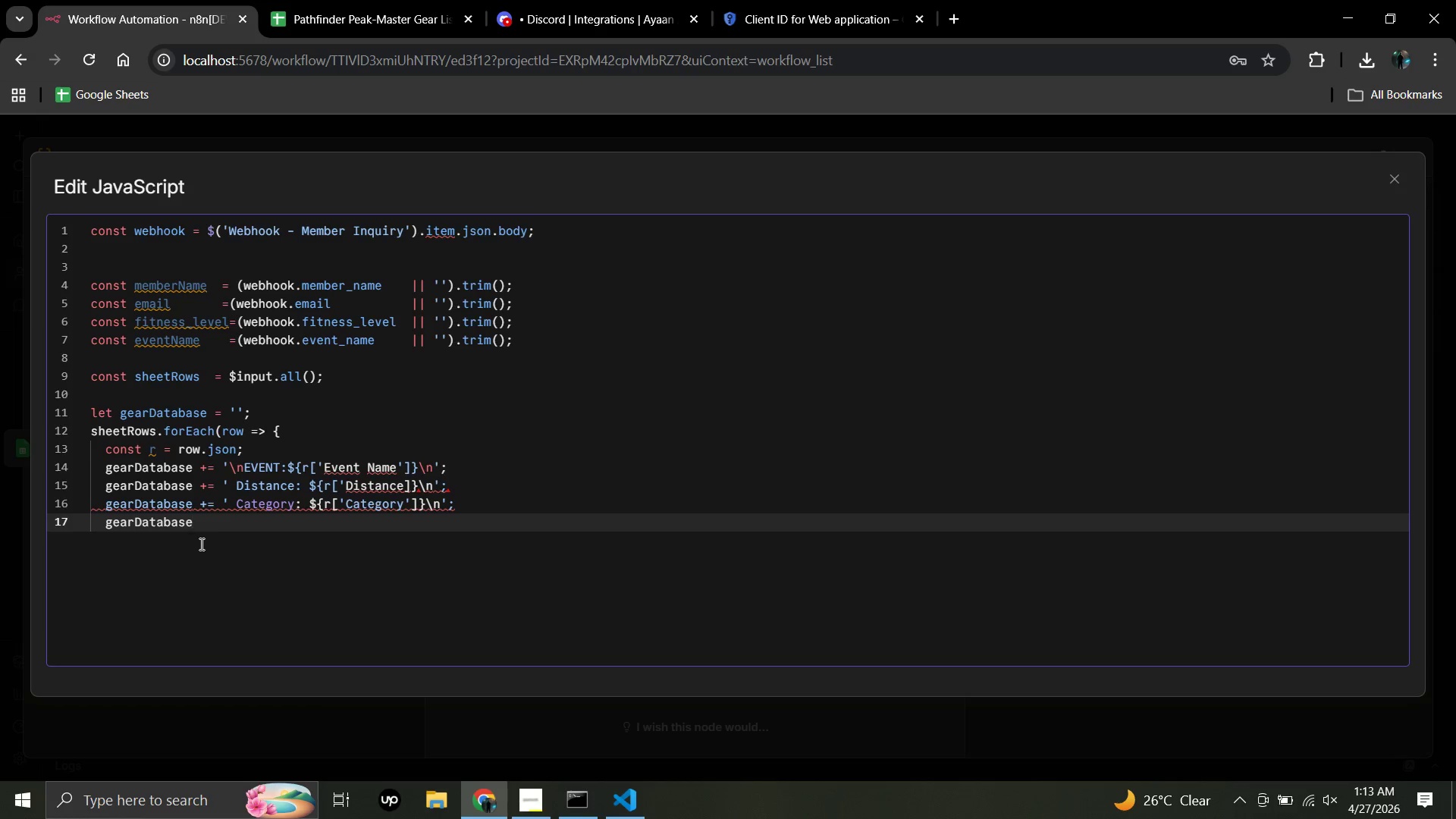 
key(Space)
 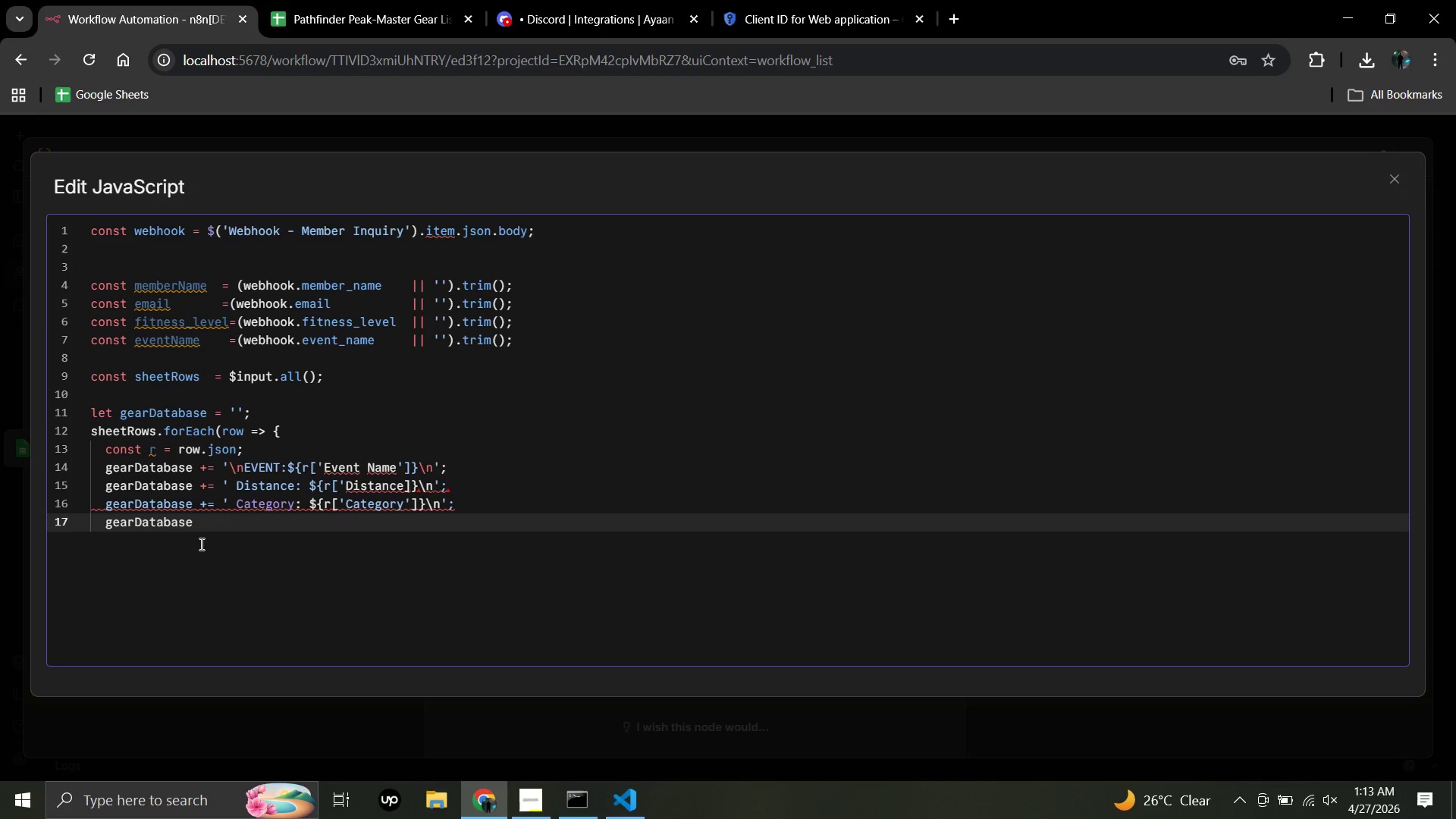 
key(Shift+Equal)
 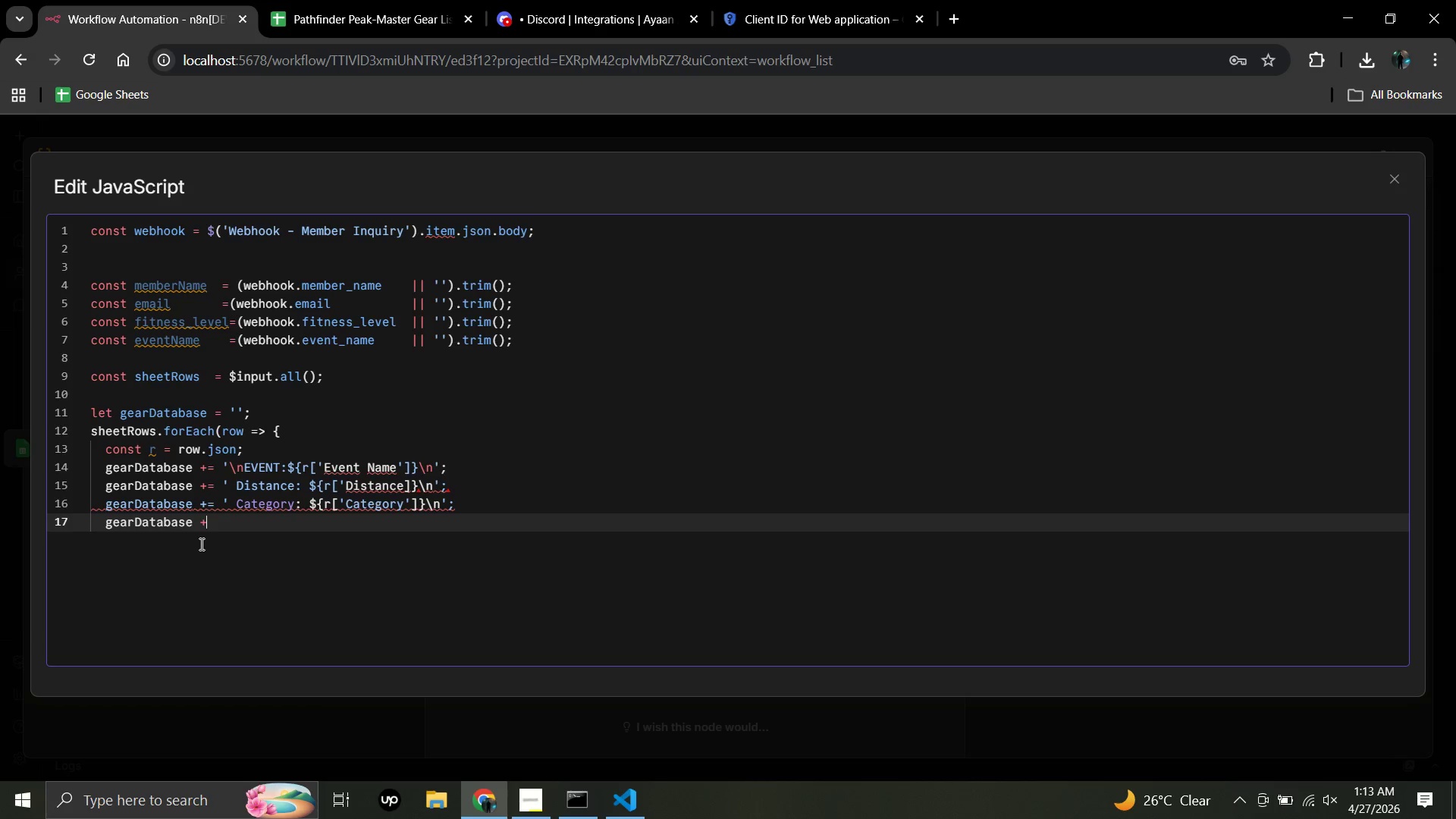 
key(Equal)
 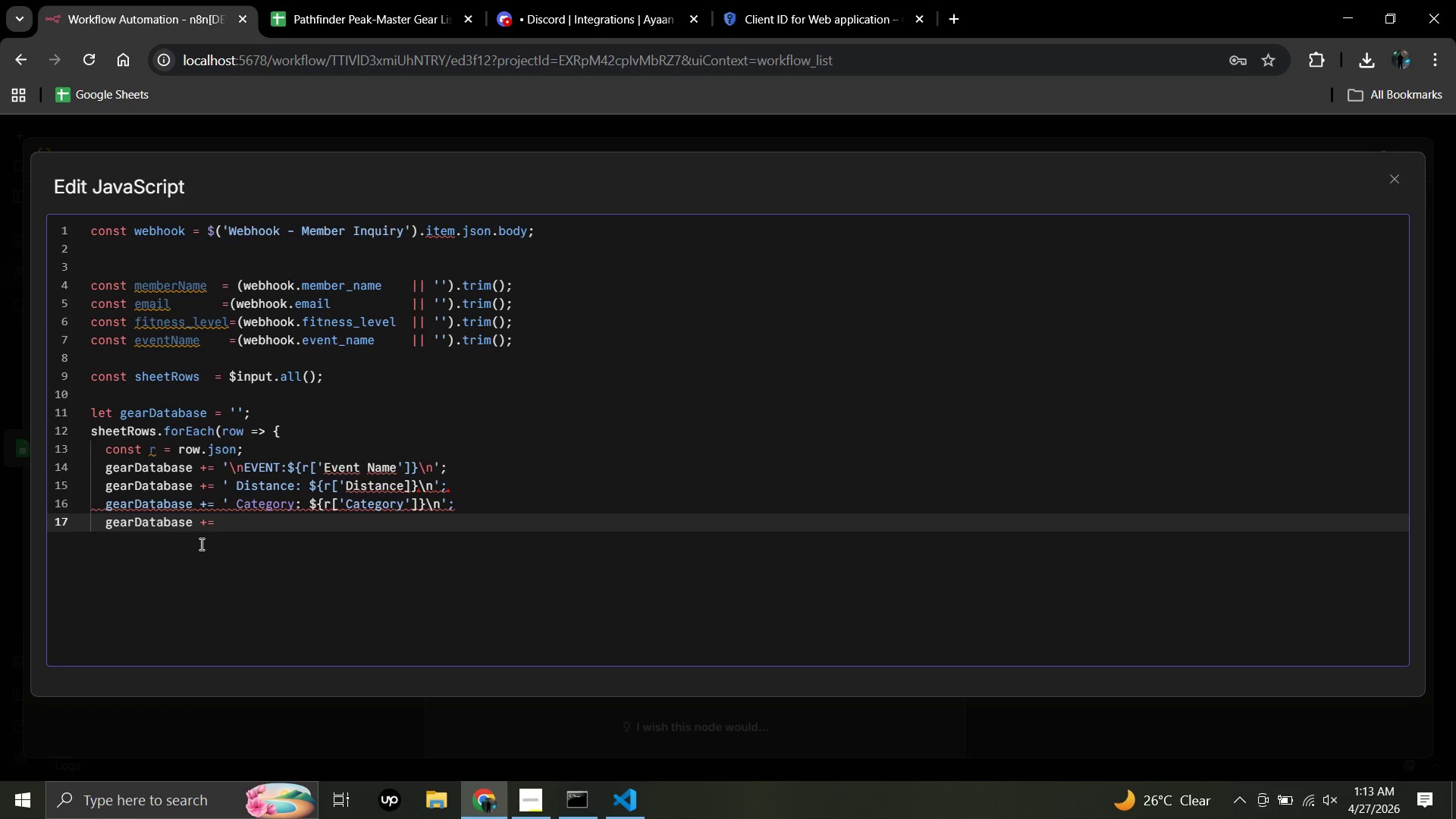 
key(Space)
 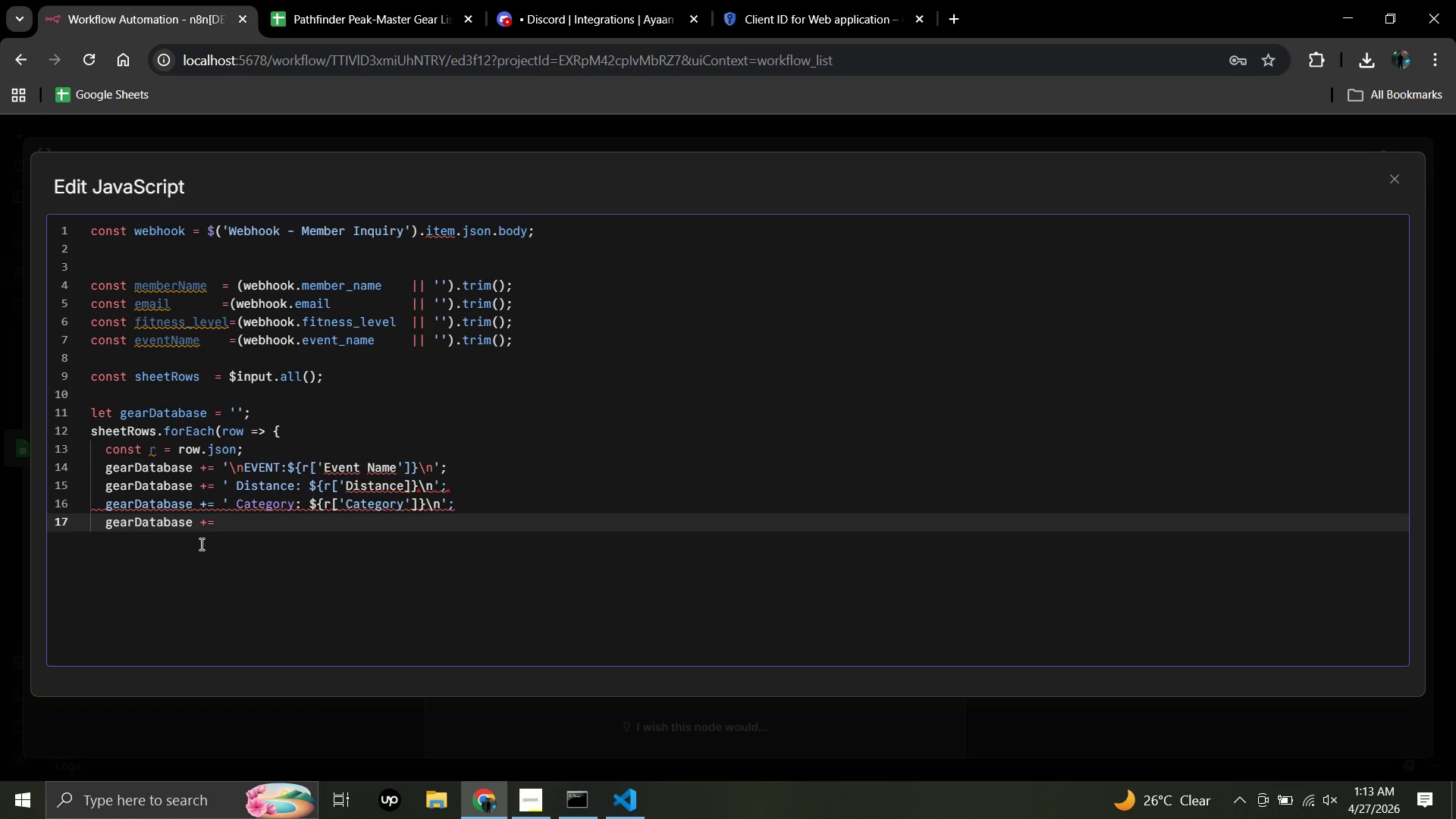 
key(Quote)
 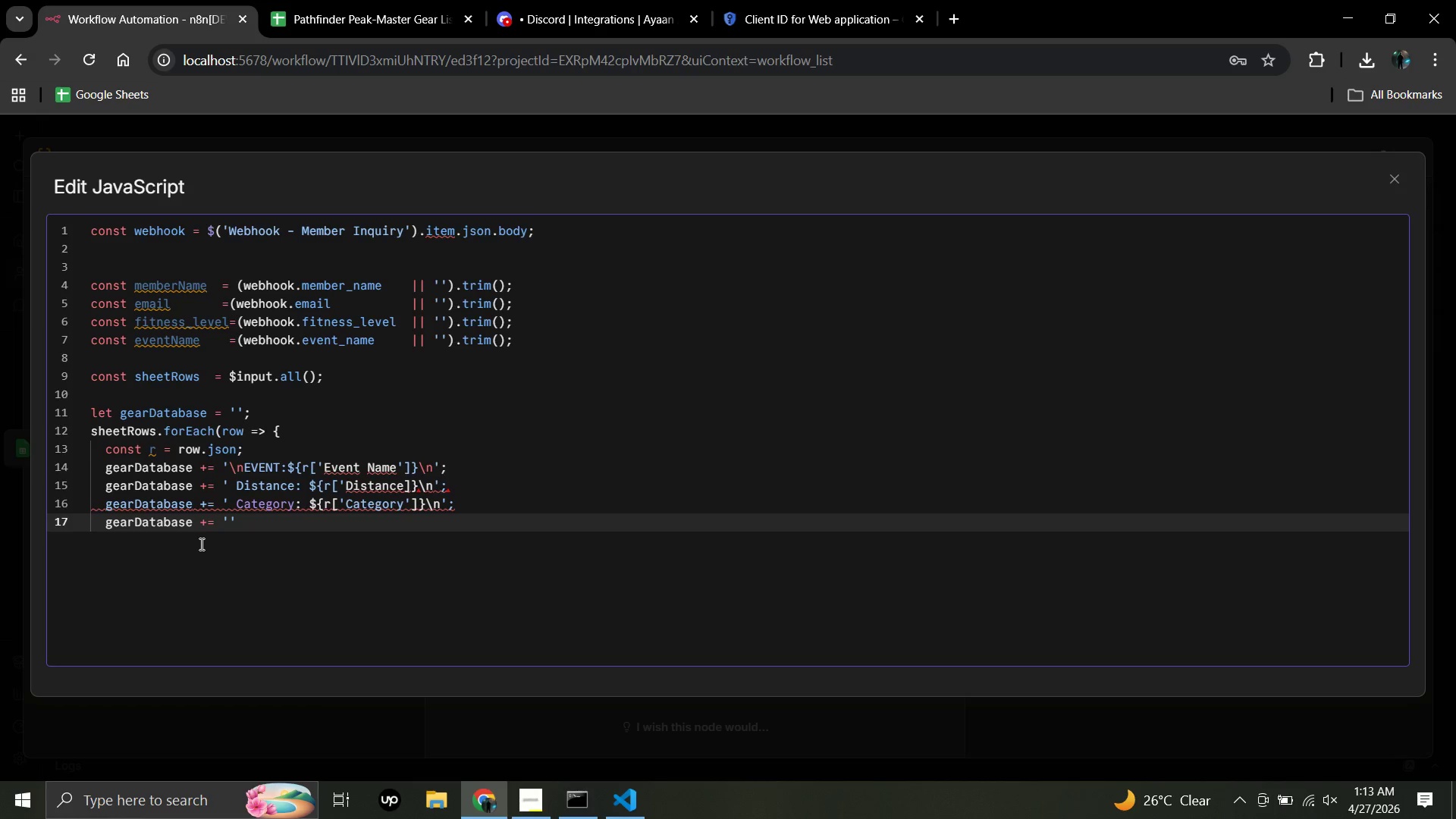 
type( Beginner Dry Weight: $)
 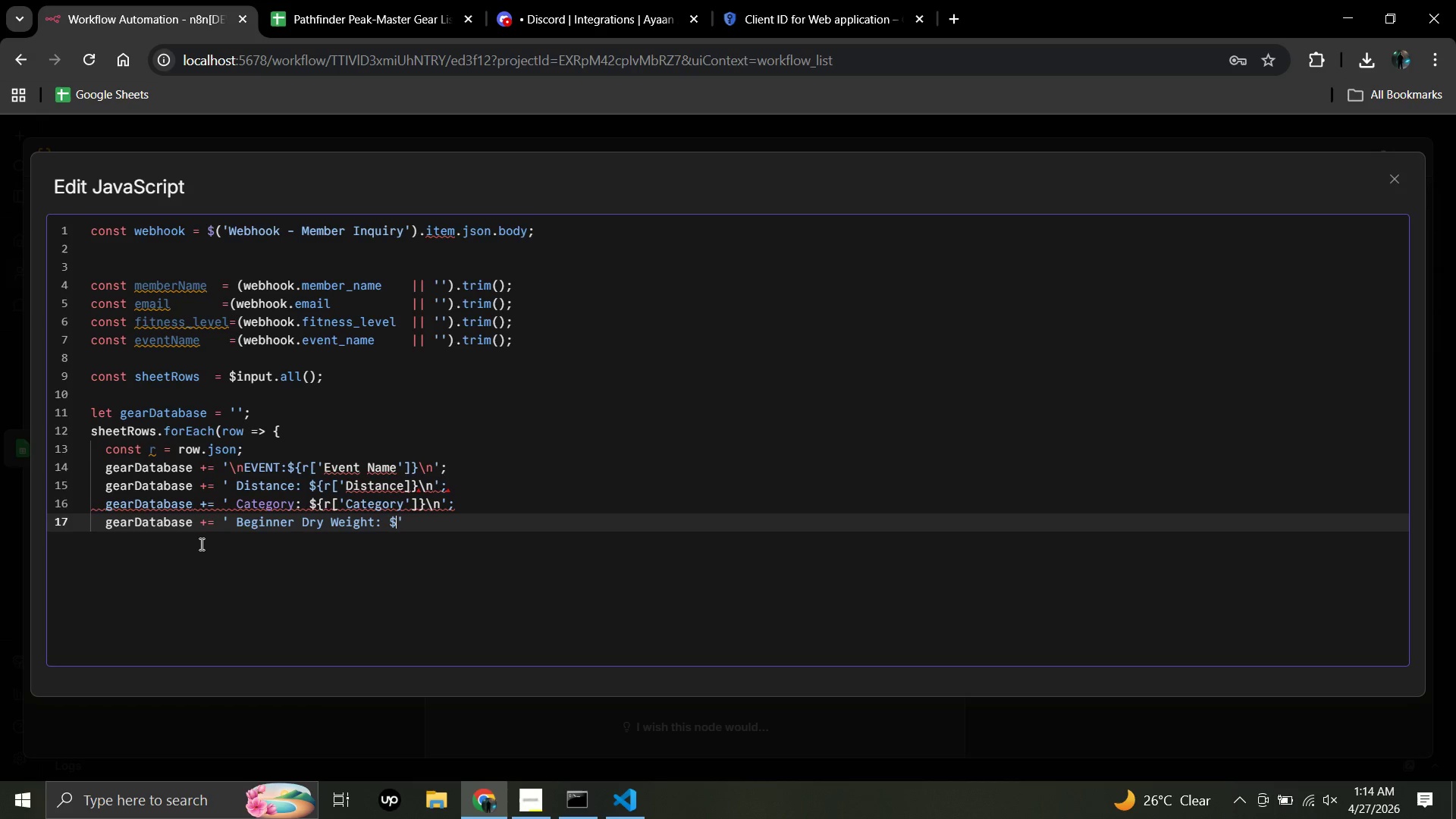 
hold_key(key=ShiftRight, duration=0.59)
 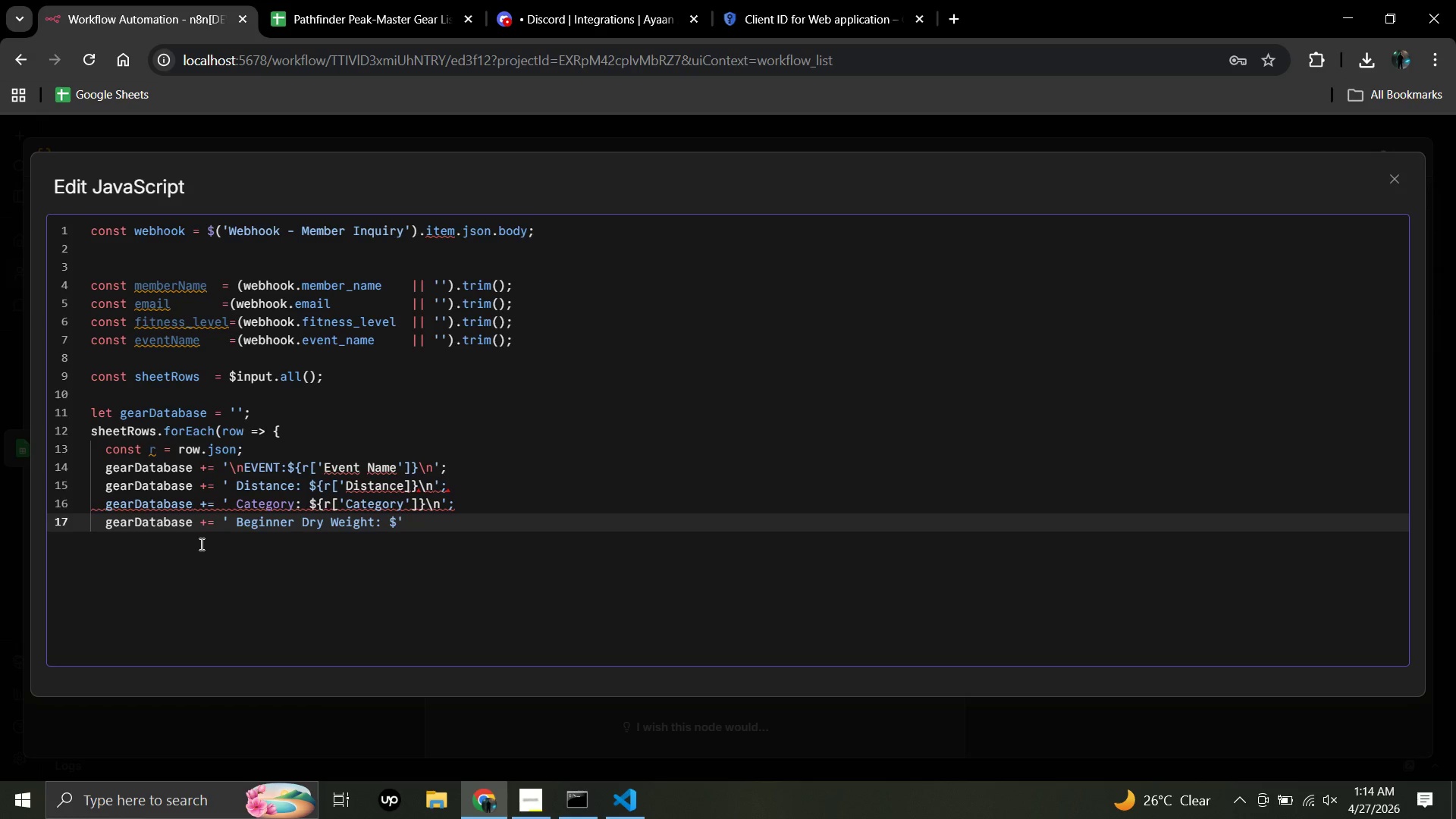 
key(Space)
 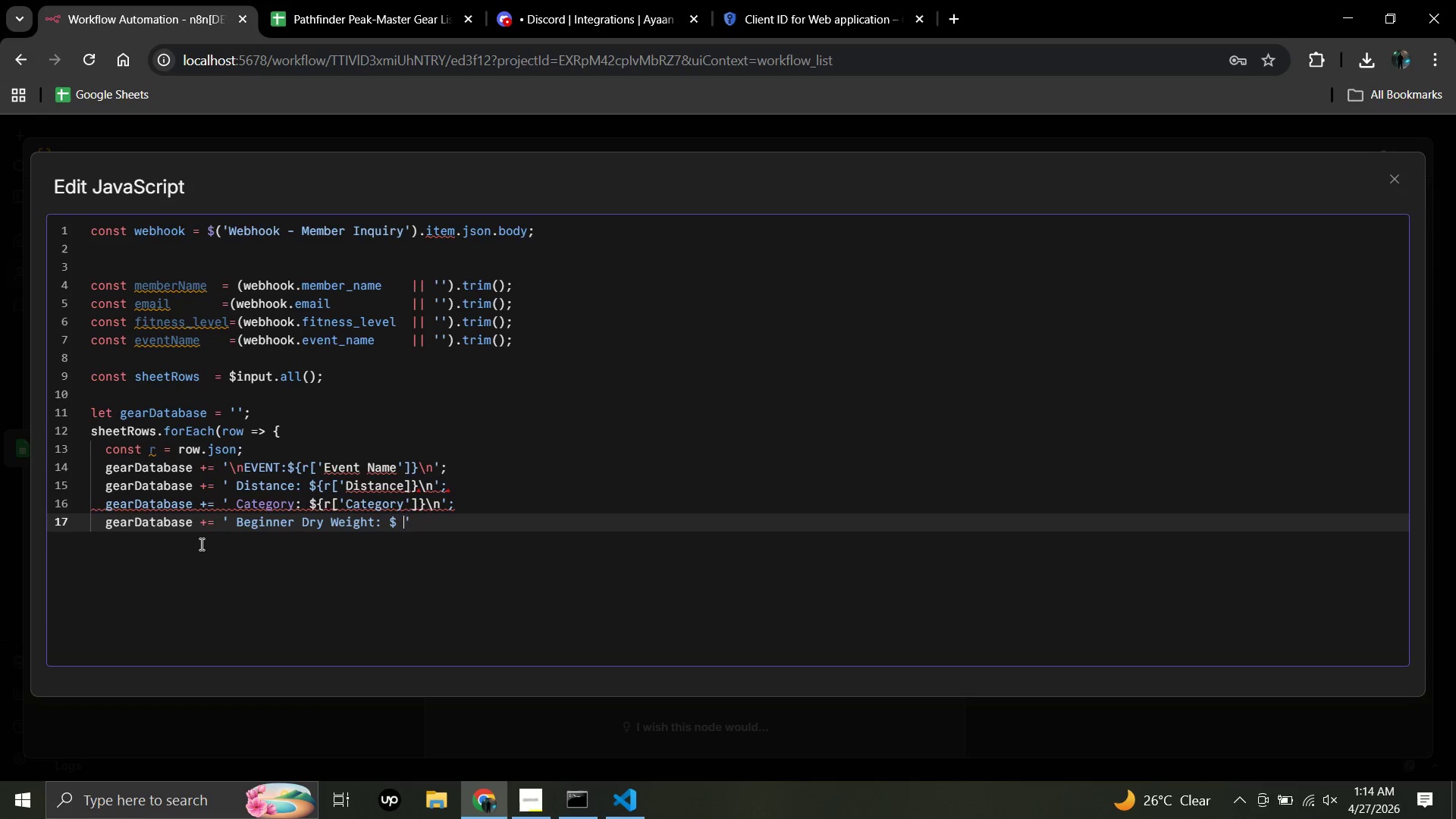 
key(Space)
 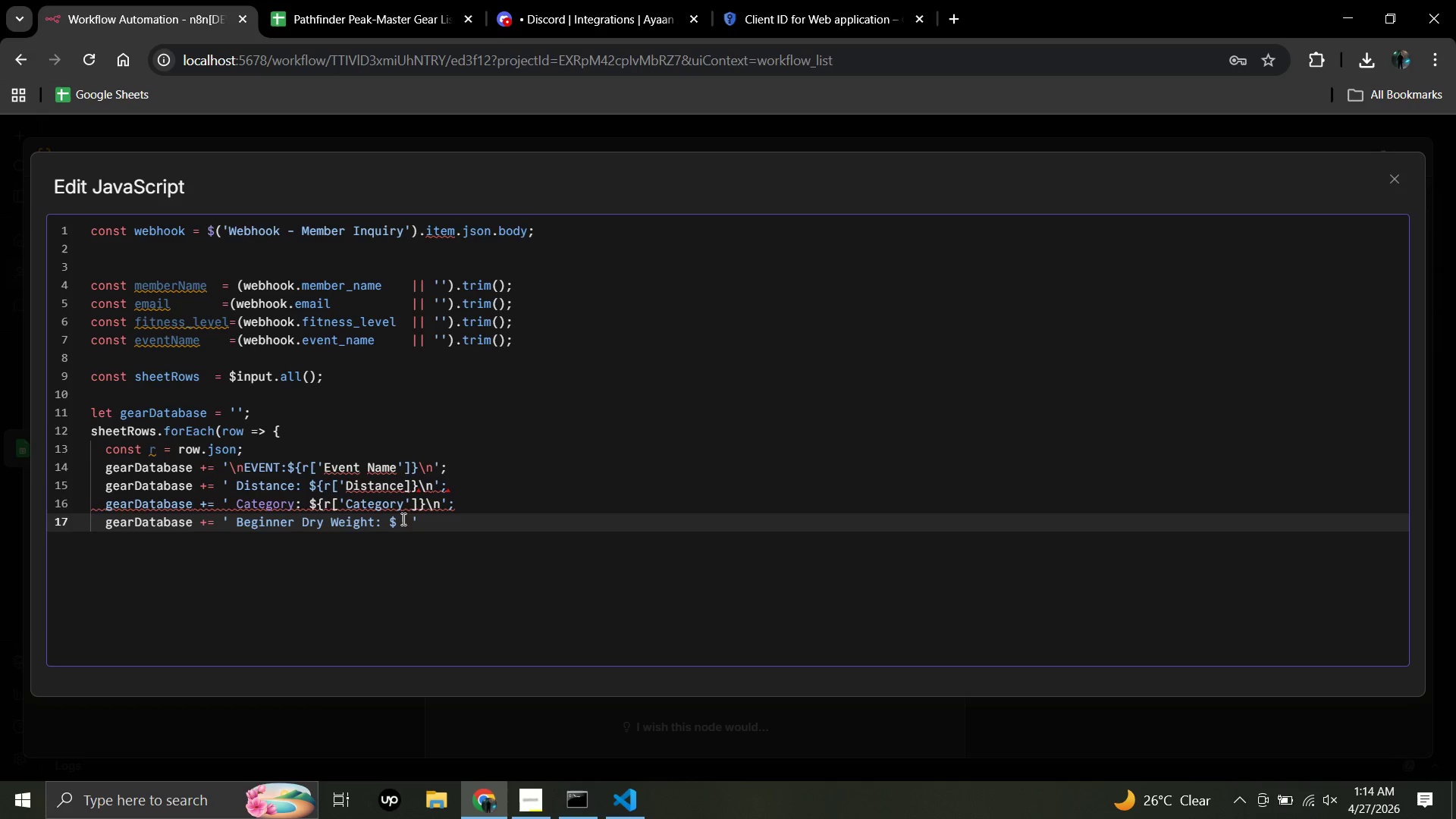 
left_click([400, 519])
 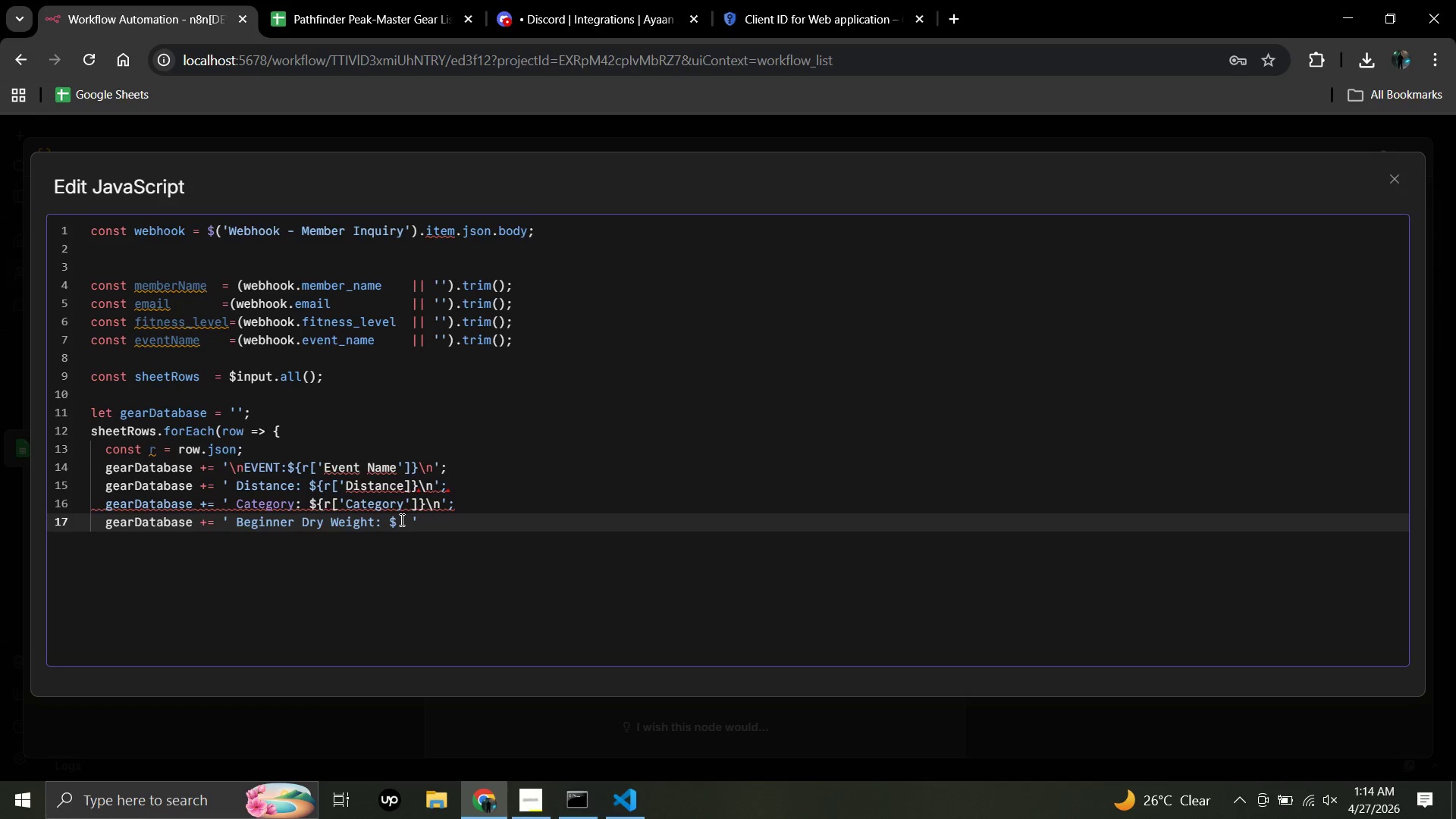 
key(Shift+BracketLeft)
 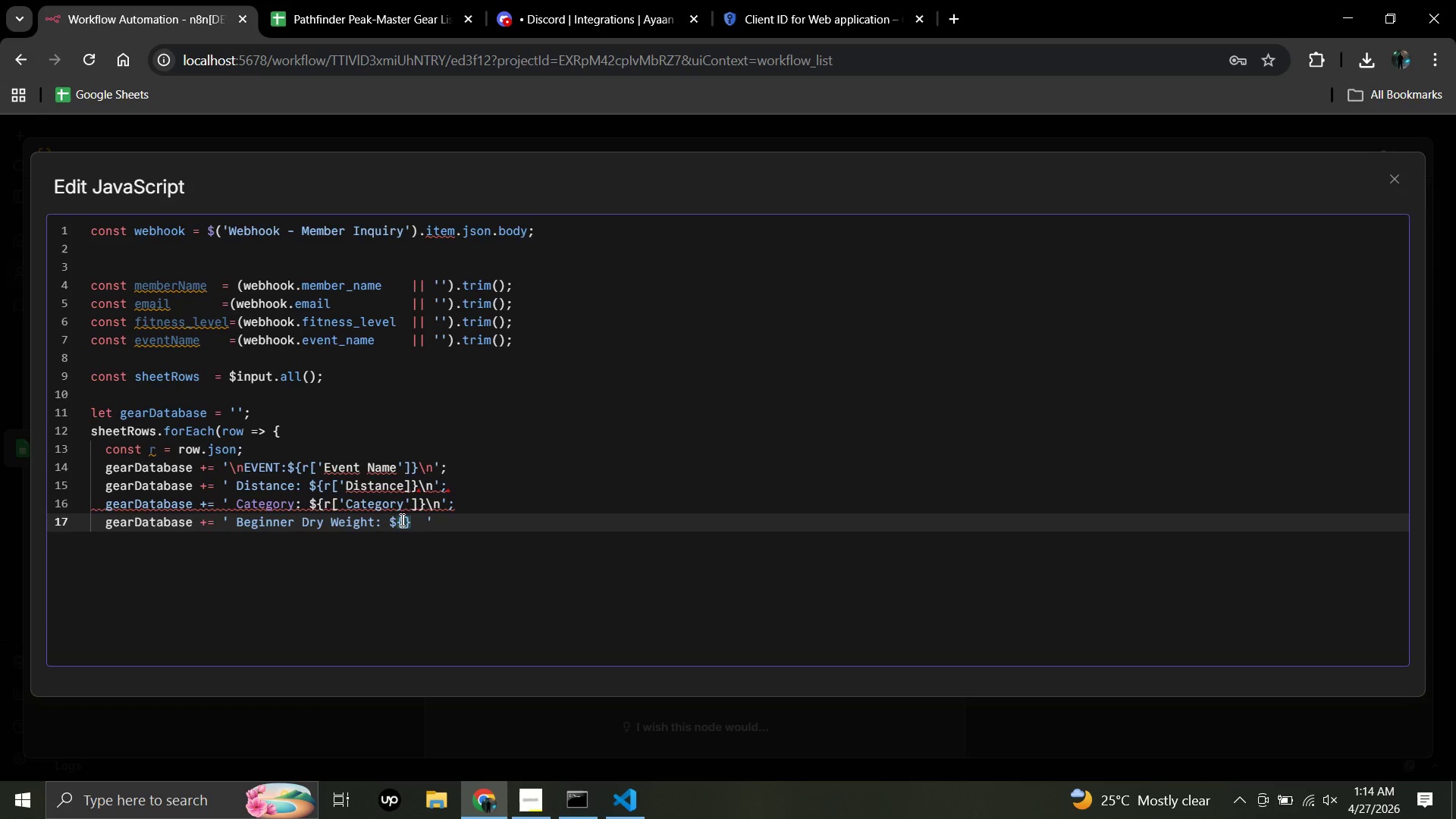 
key(R)
 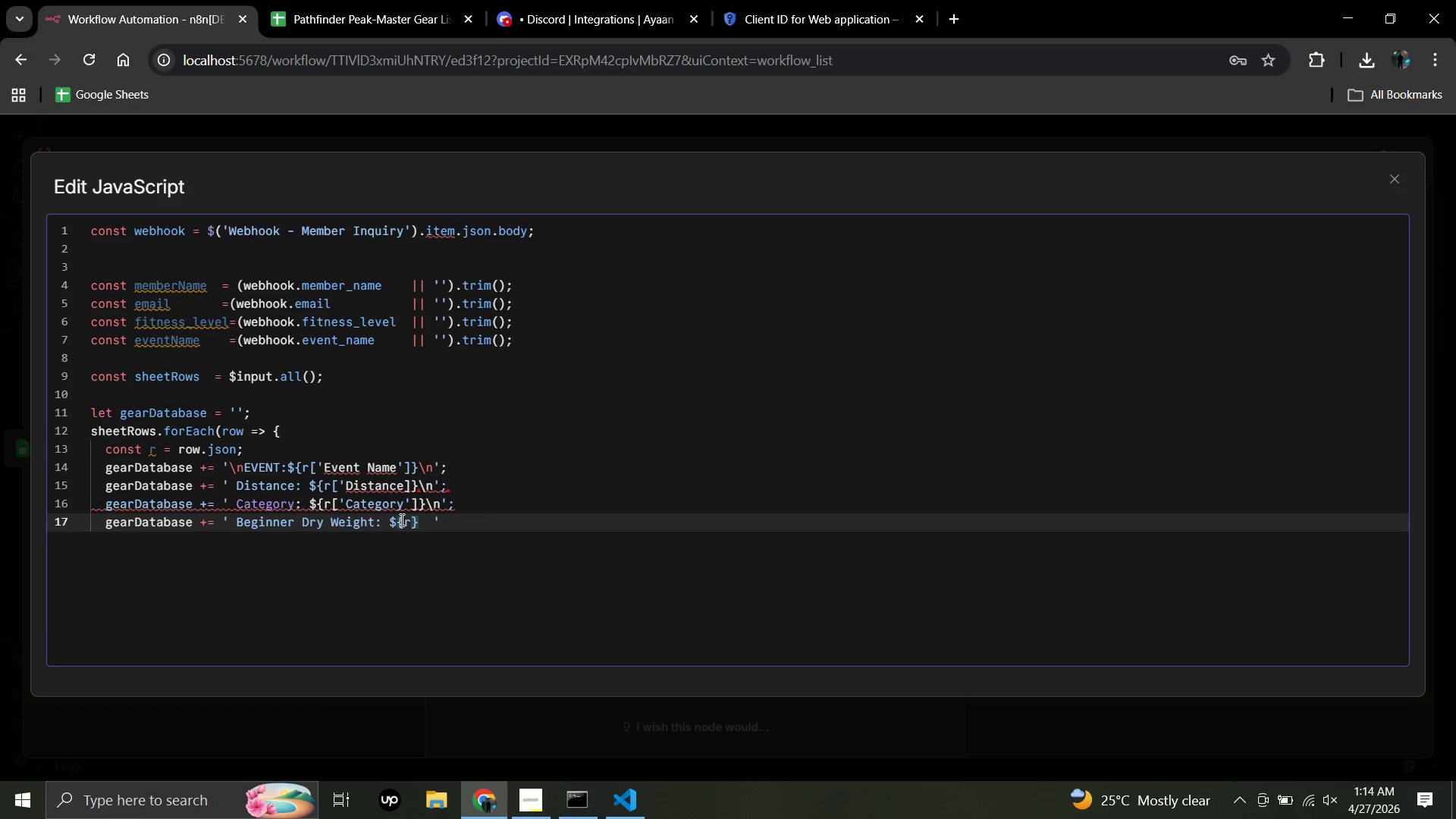 
key(BracketLeft)
 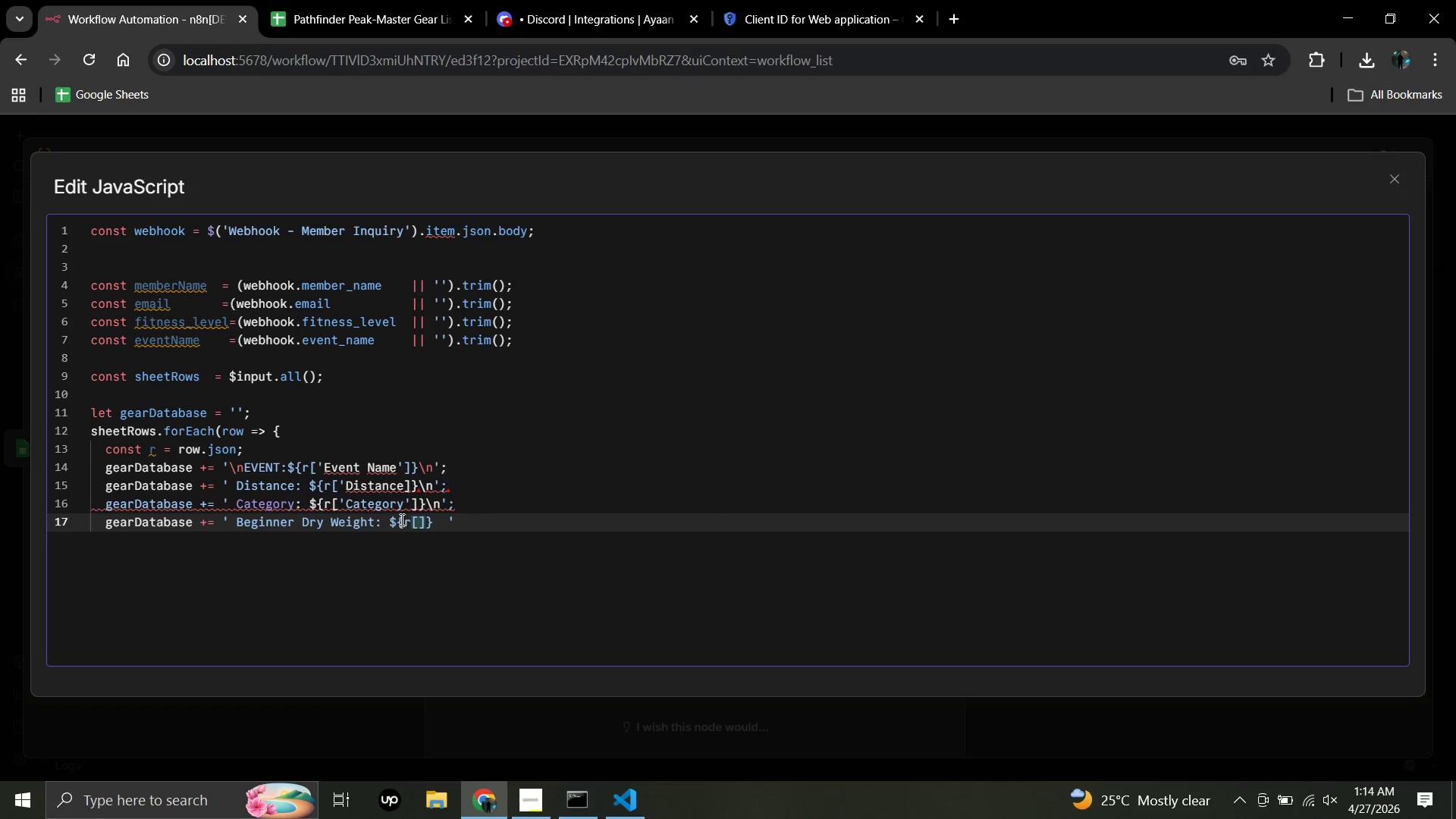 
key(Quote)
 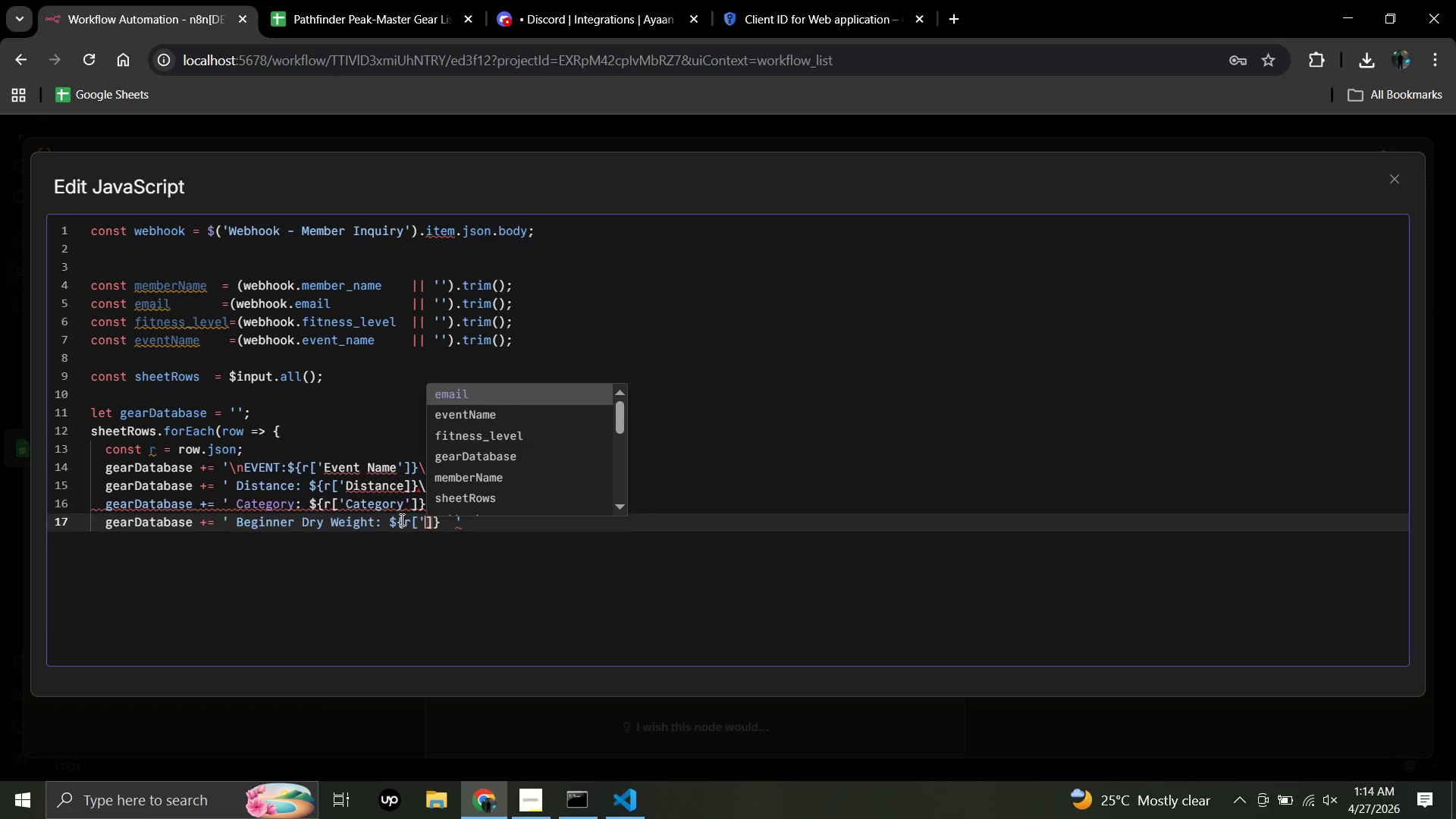 
wait(6.28)
 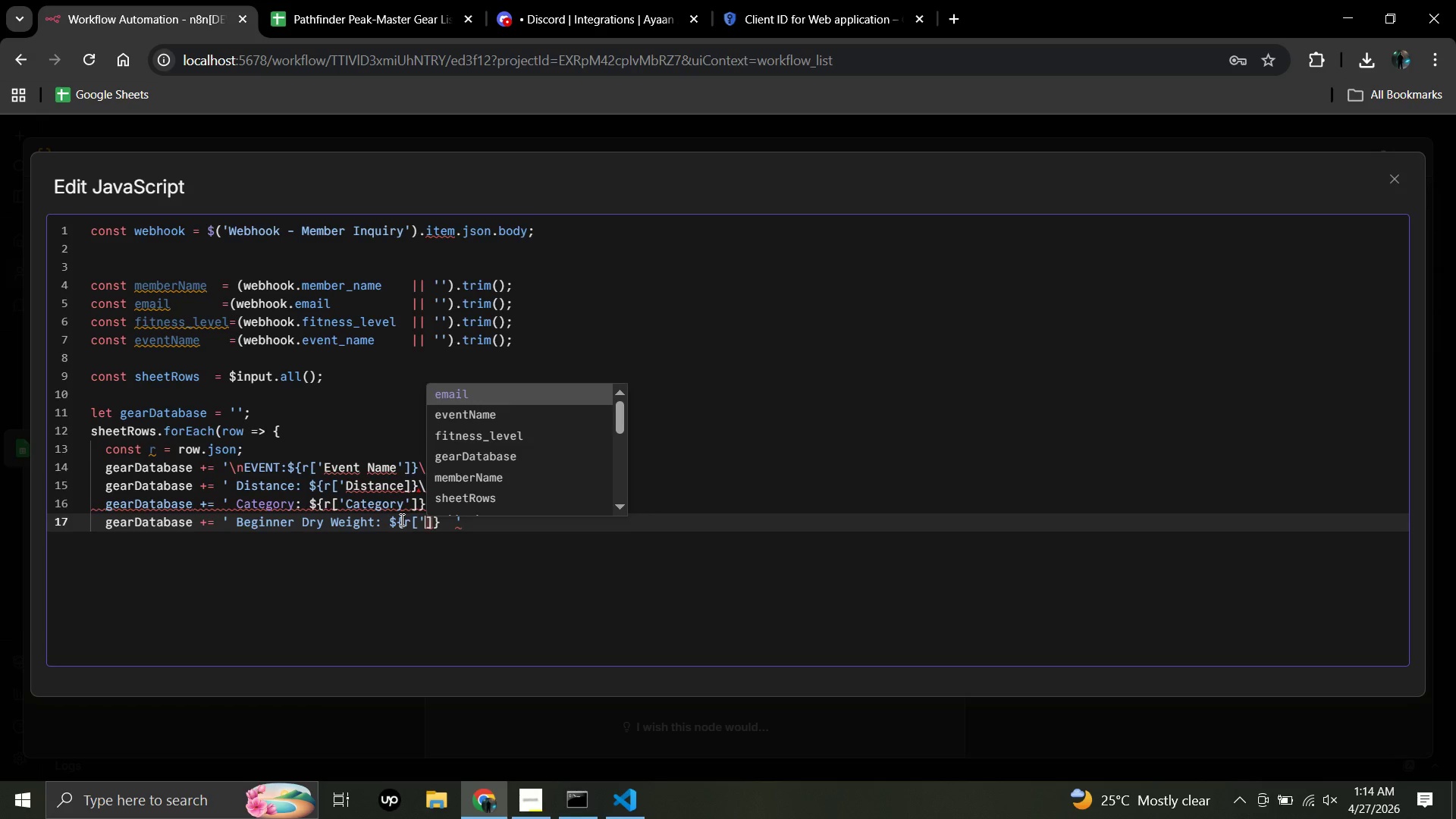 
hold_key(key=ShiftLeft, duration=0.86)
 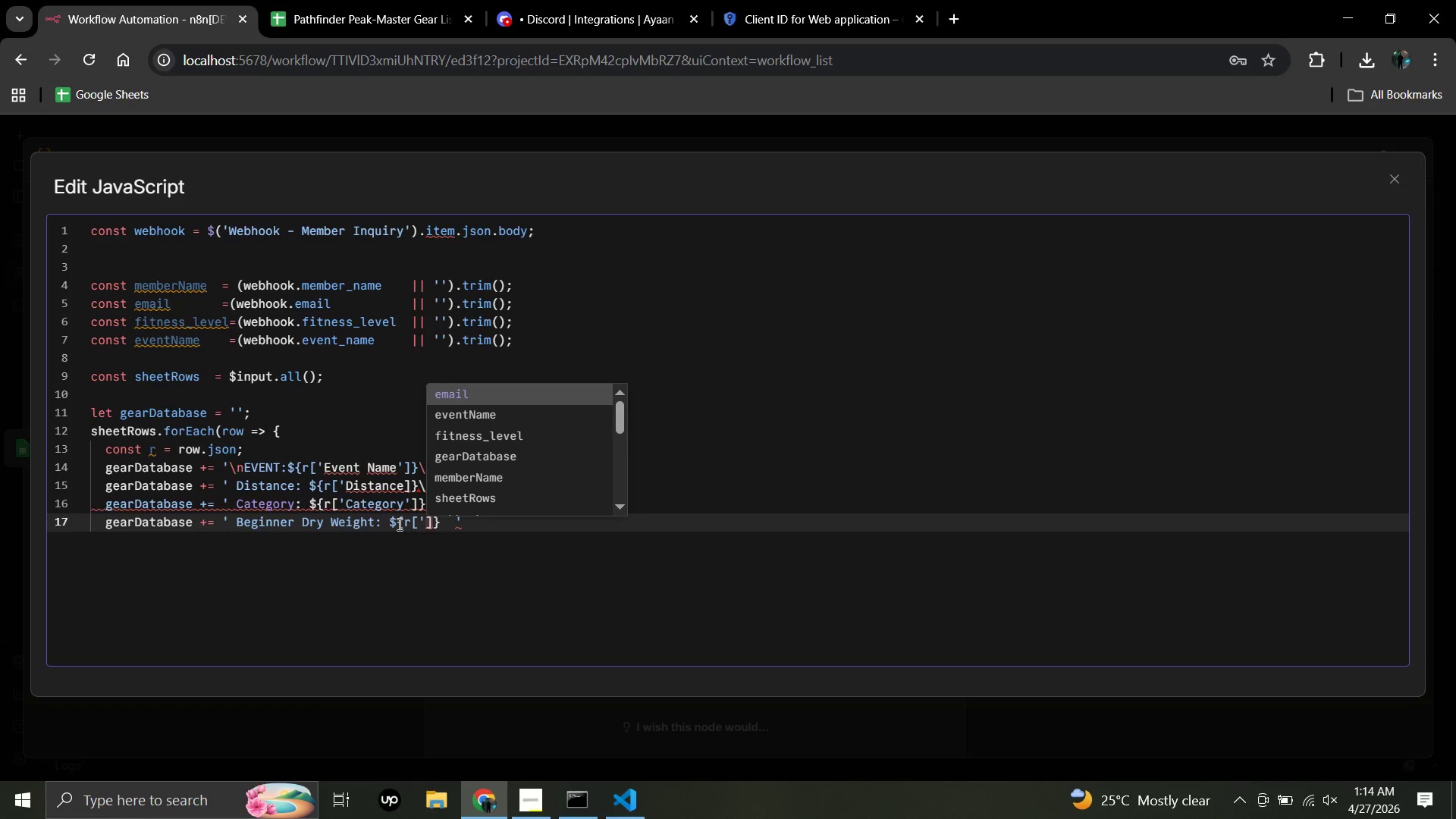 
type(Beginner Dry Weight (lbs)
 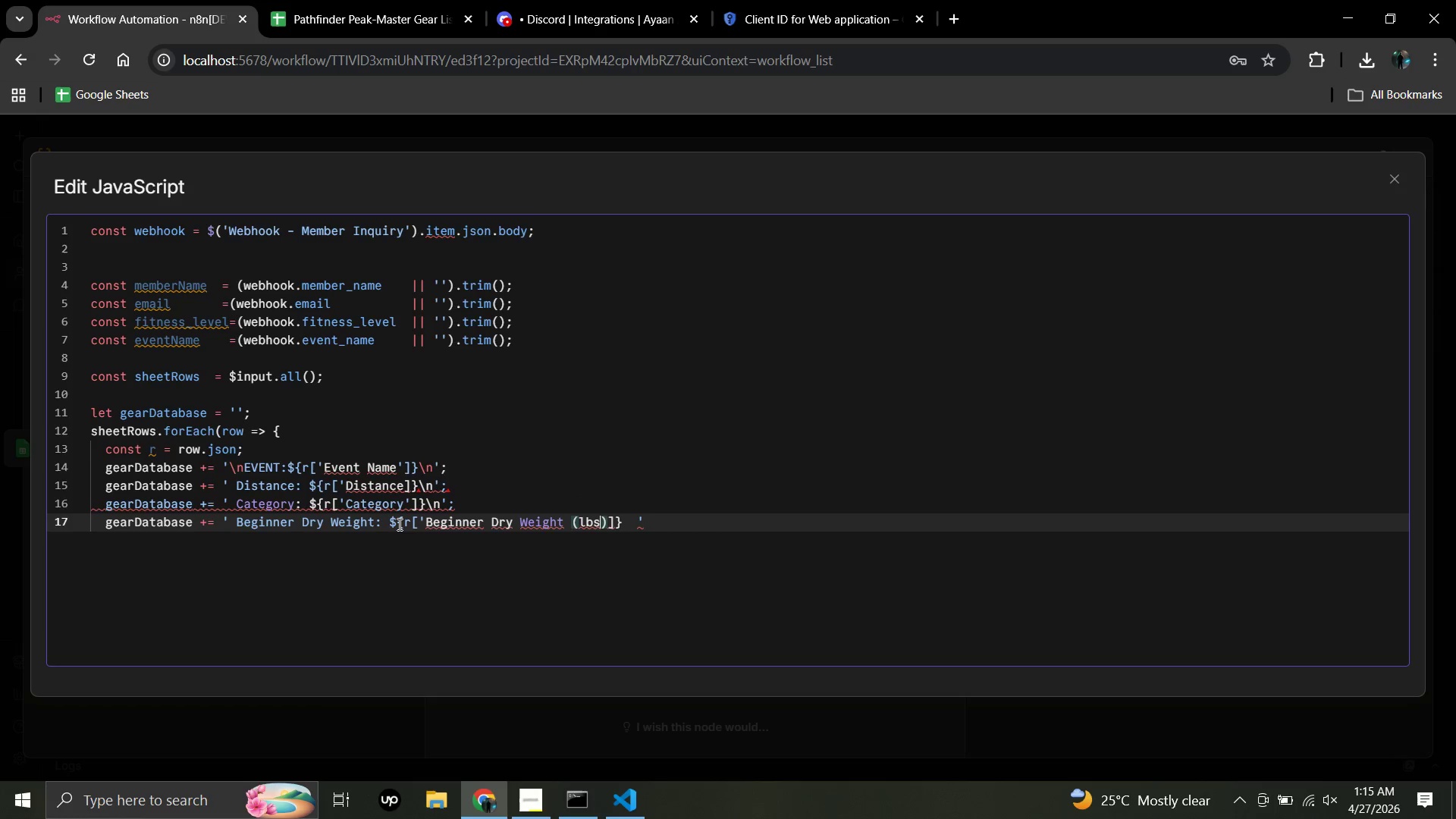 
wait(20.62)
 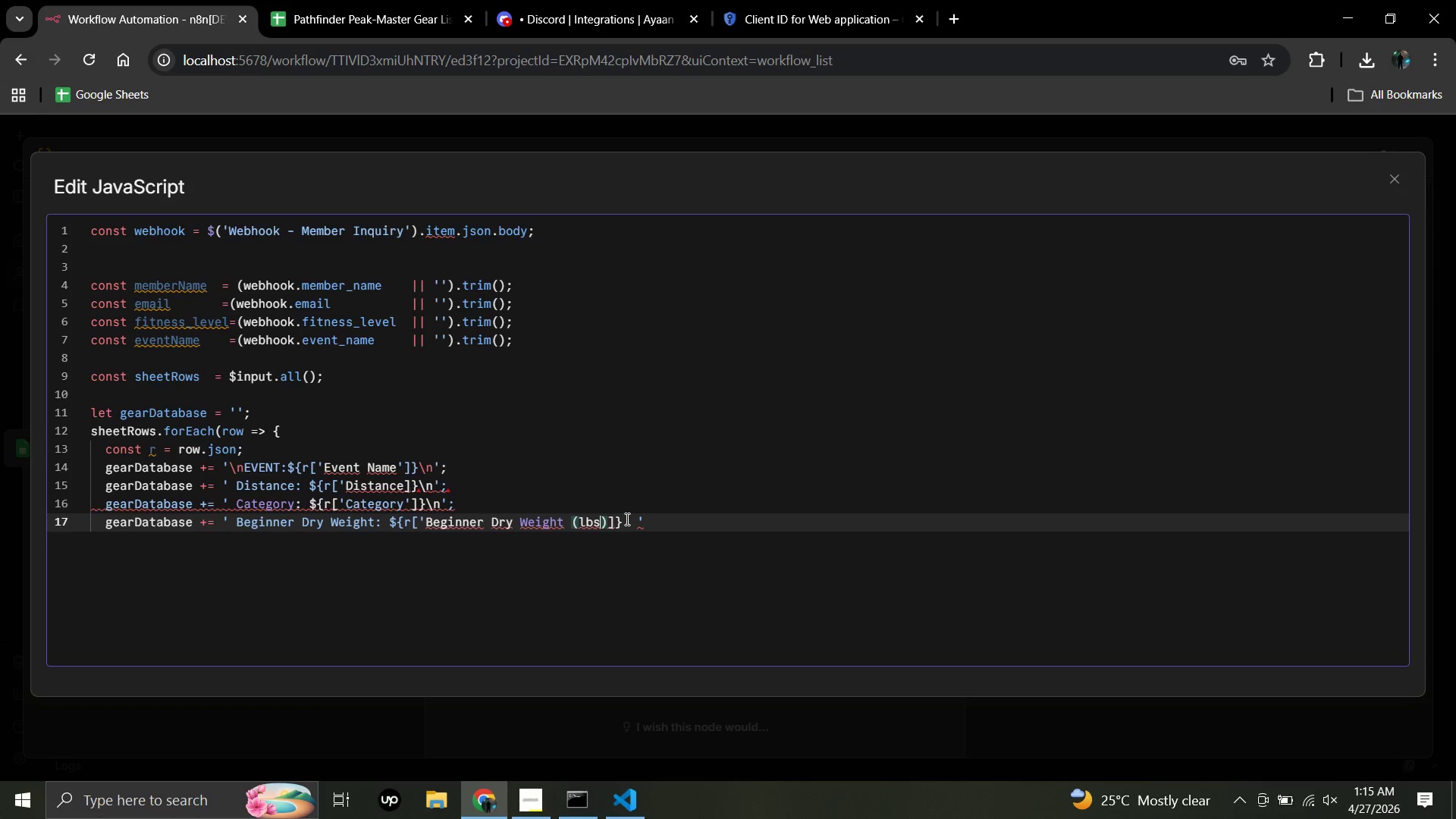 
left_click([607, 519])
 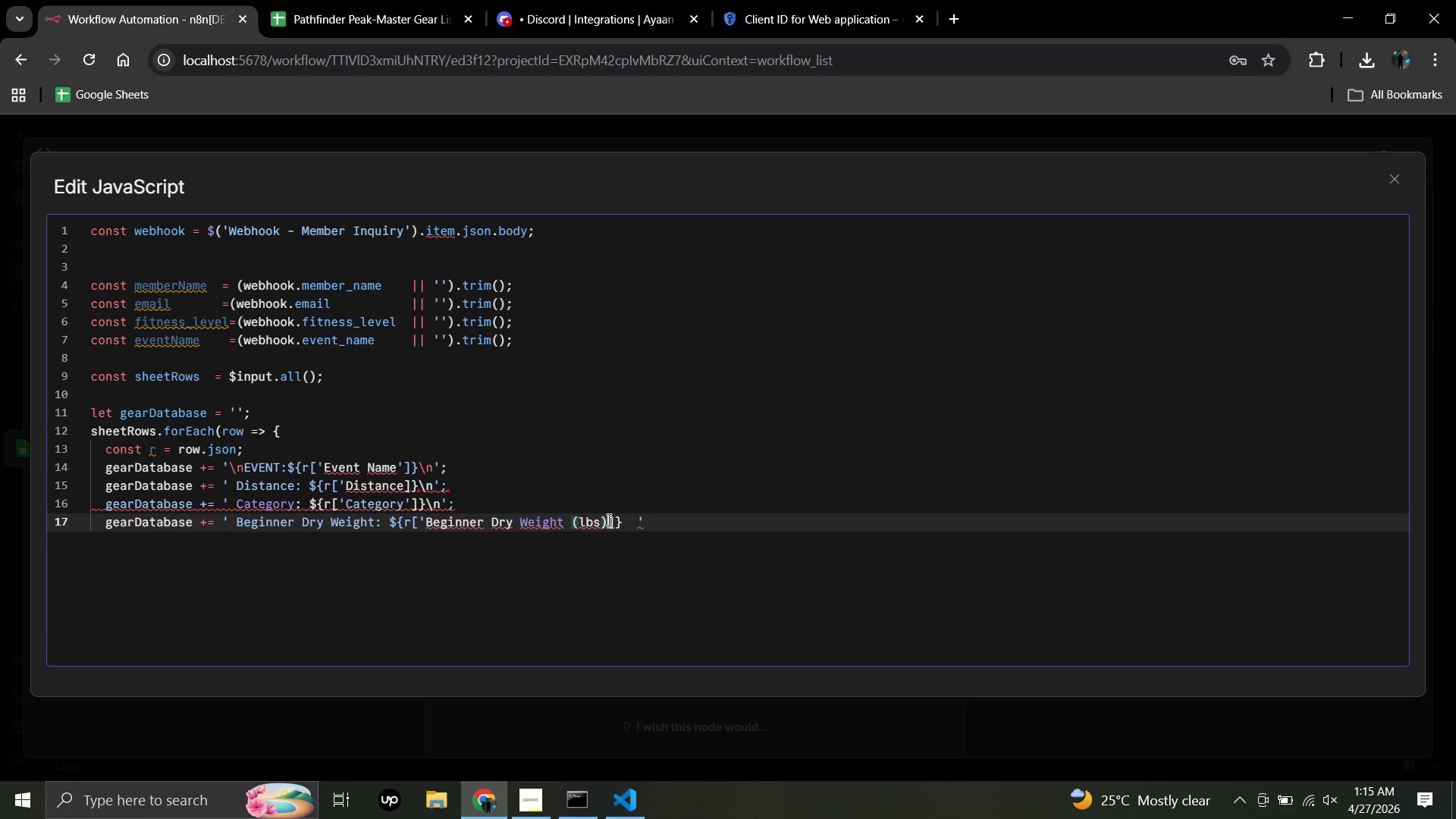 
wait(5.01)
 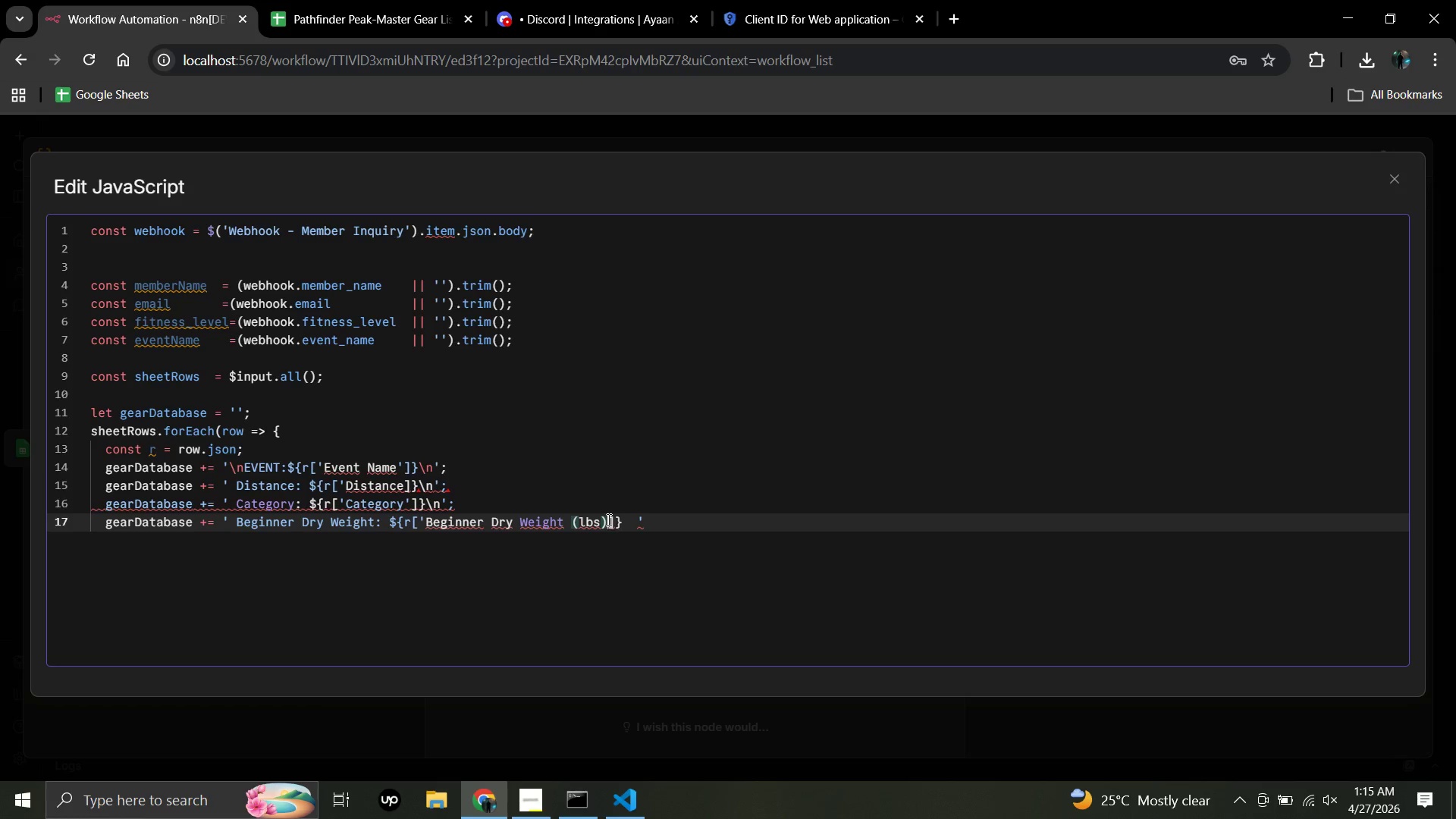 
key(Quote)
 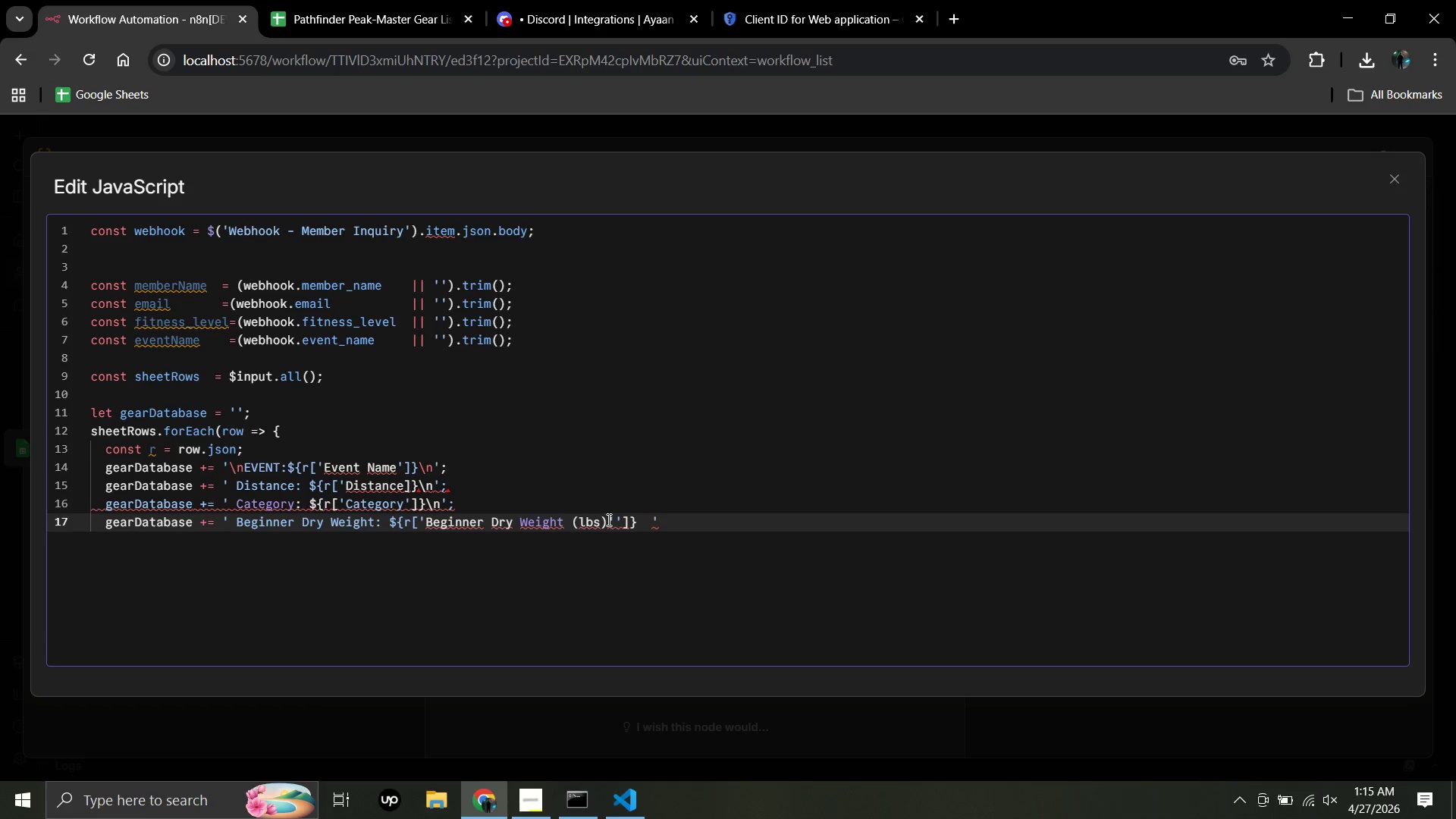 
key(Space)
 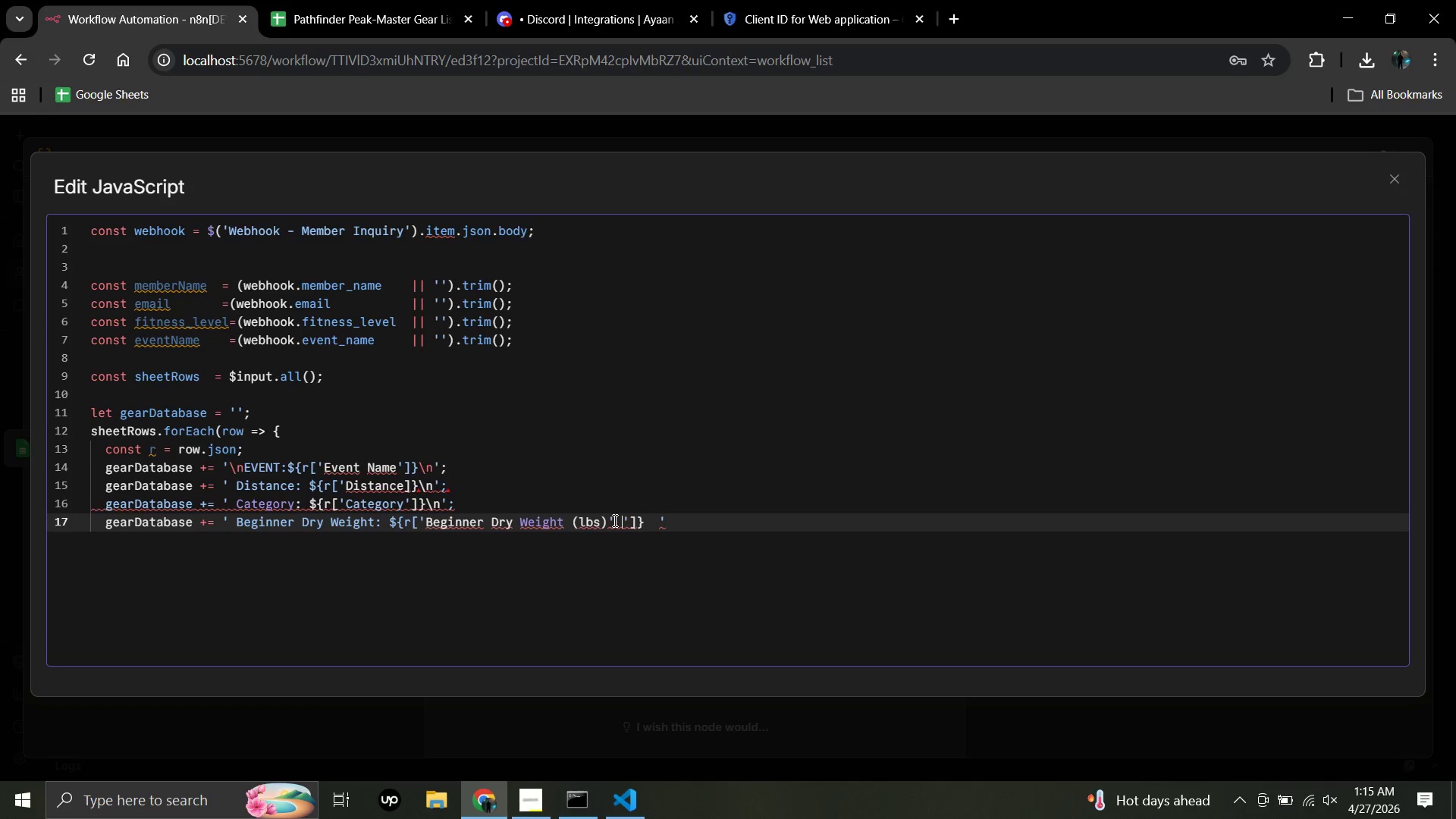 
left_click([613, 520])
 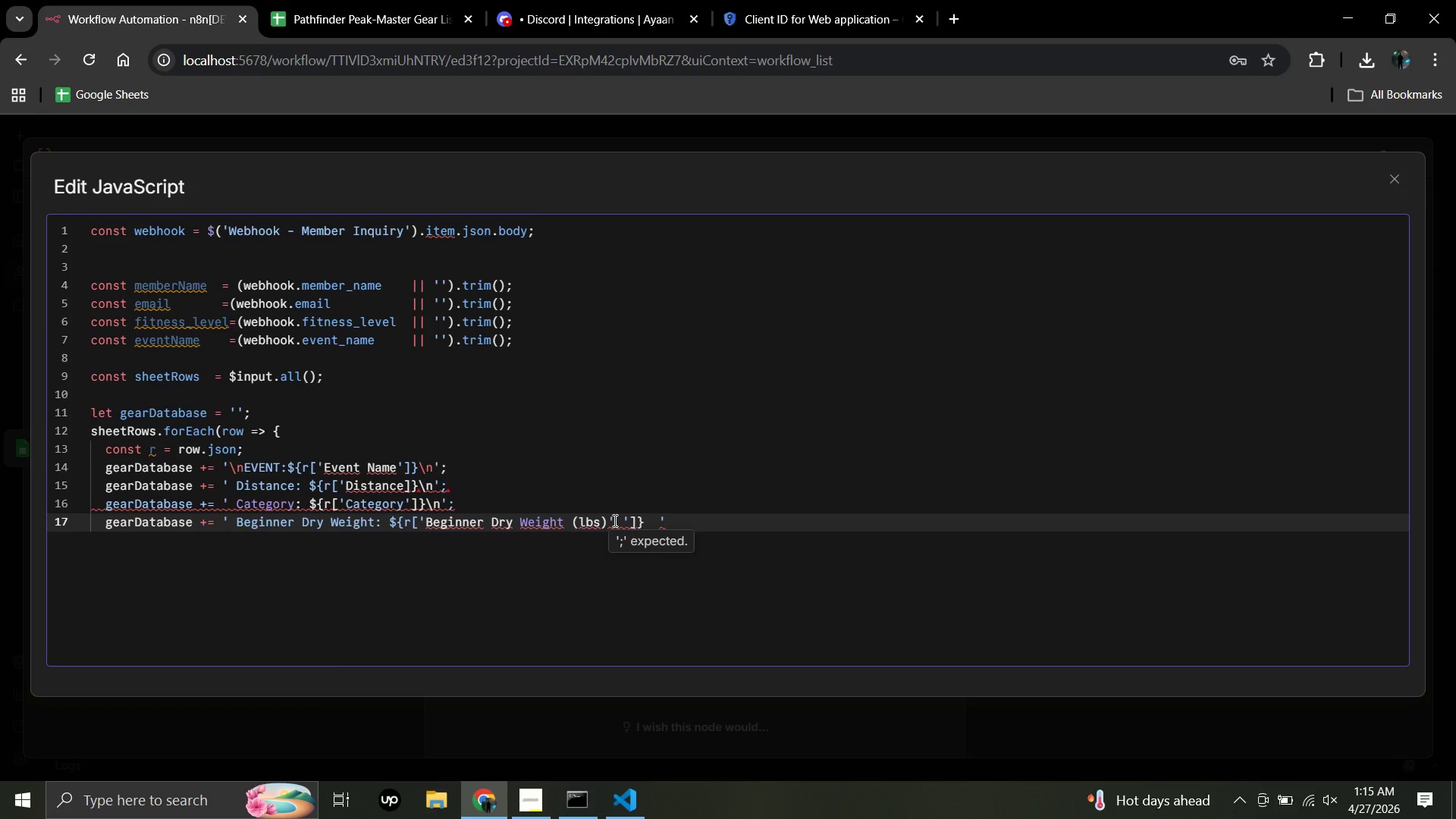 
key(Backspace)
 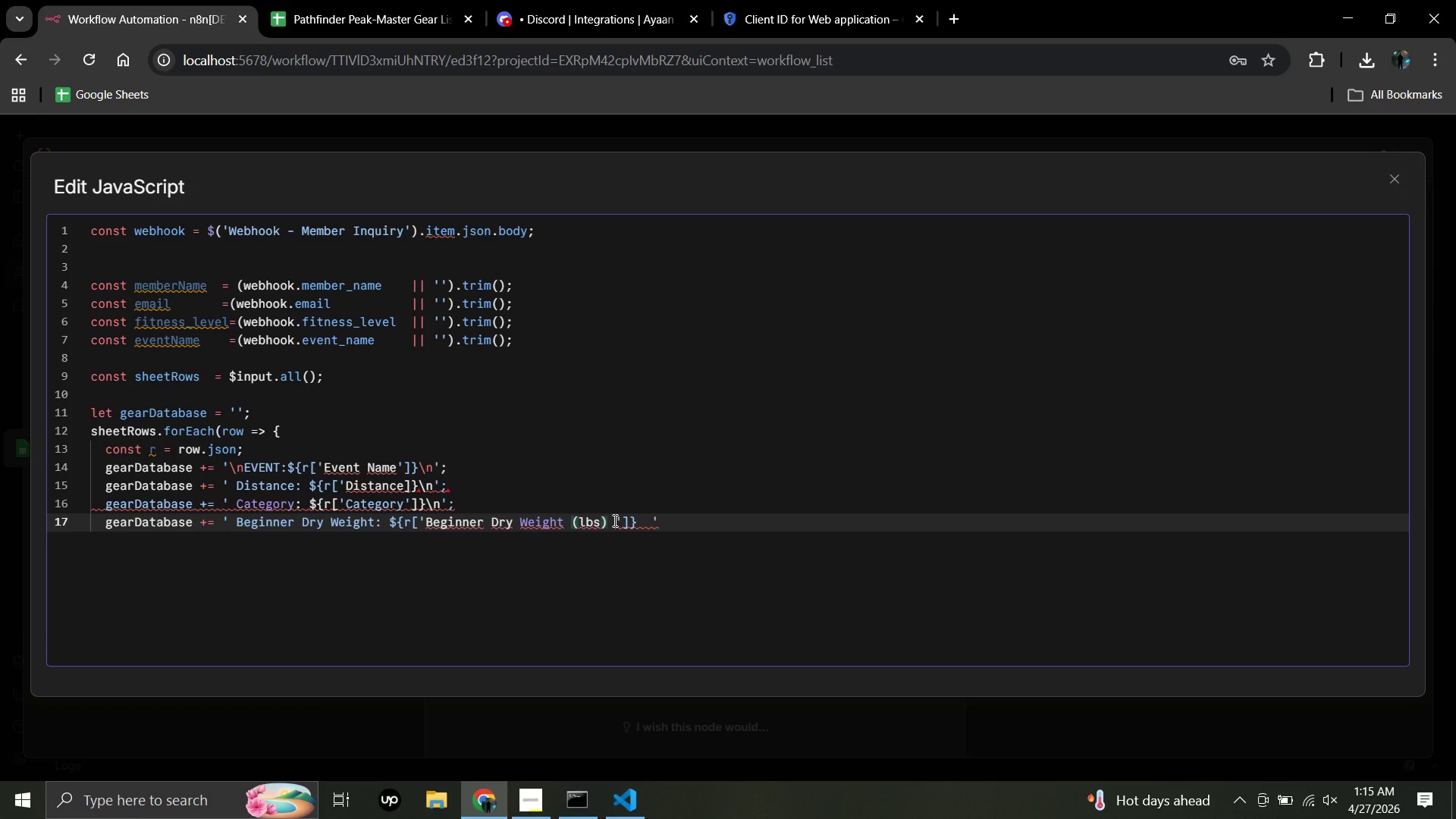 
left_click([613, 520])
 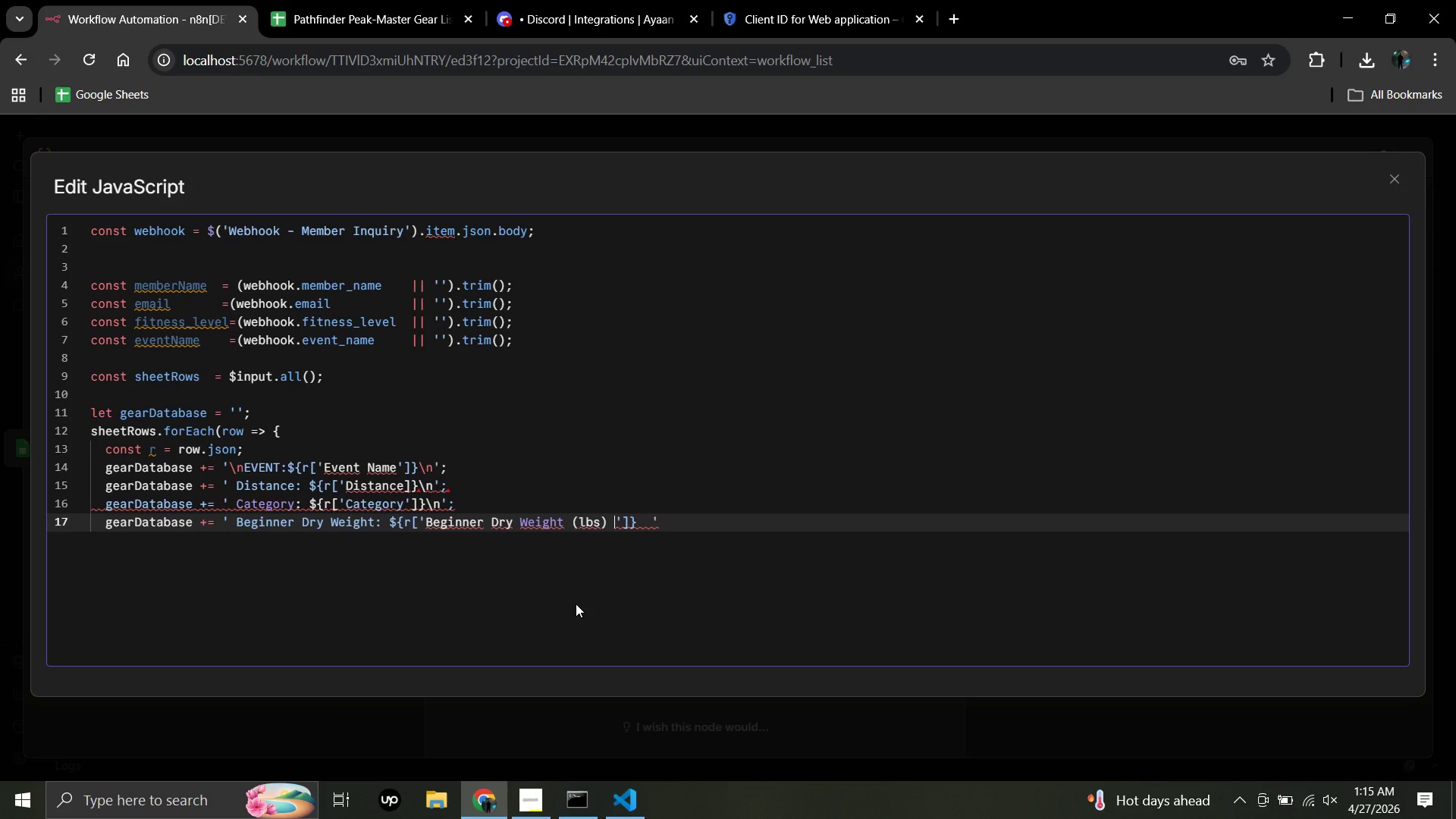 
wait(5.12)
 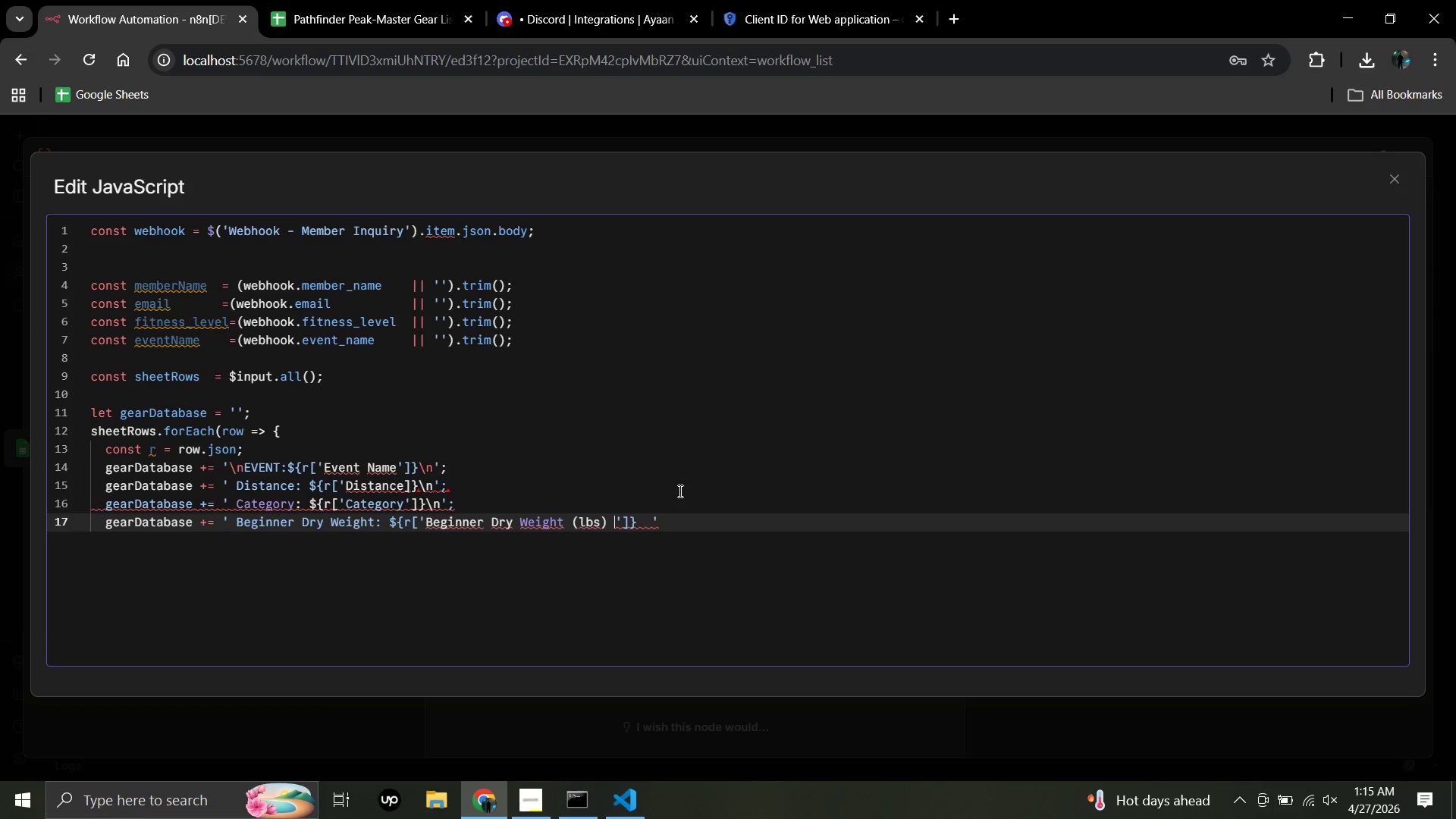 
key(Backspace)
 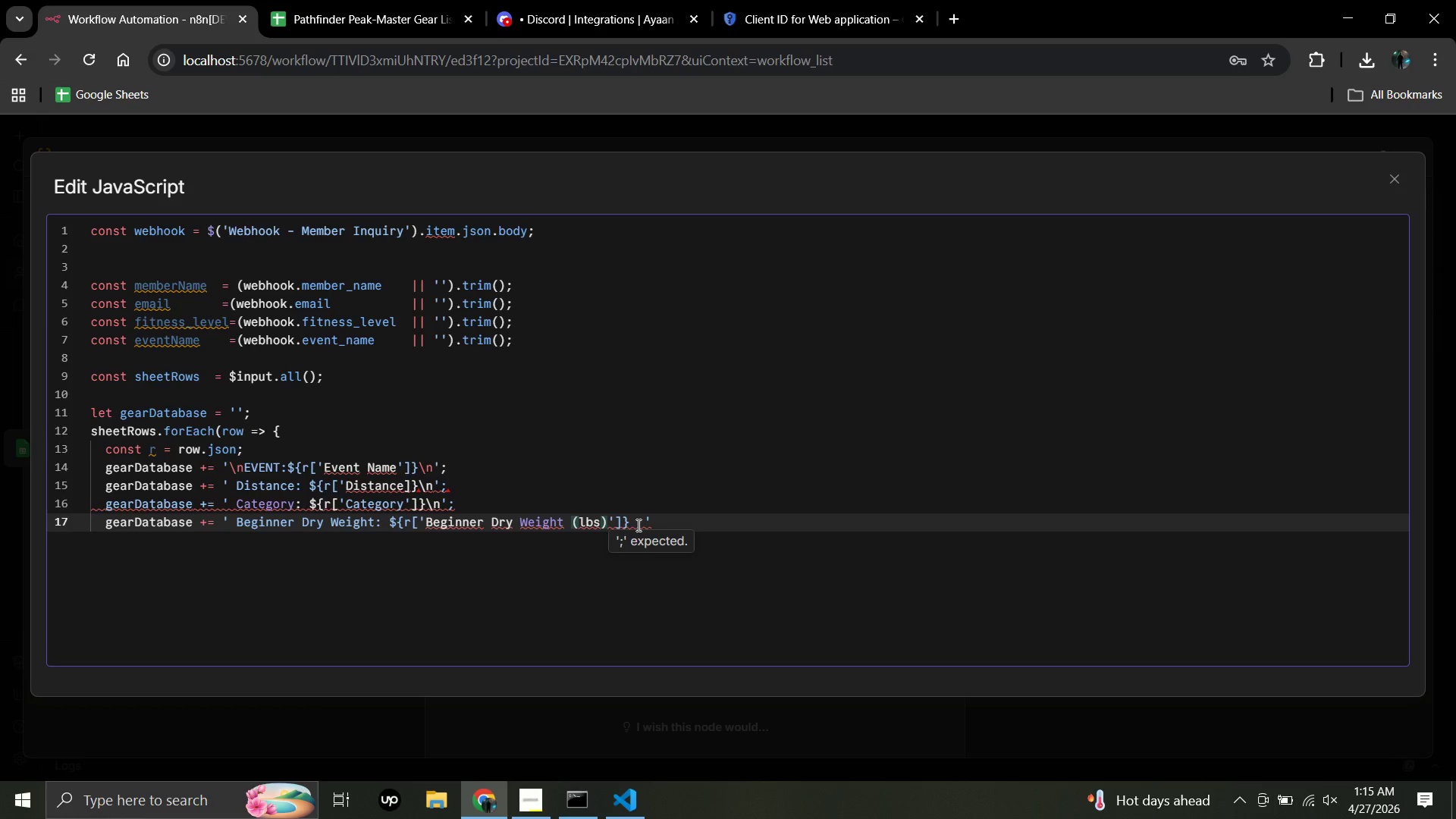 
left_click([630, 520])
 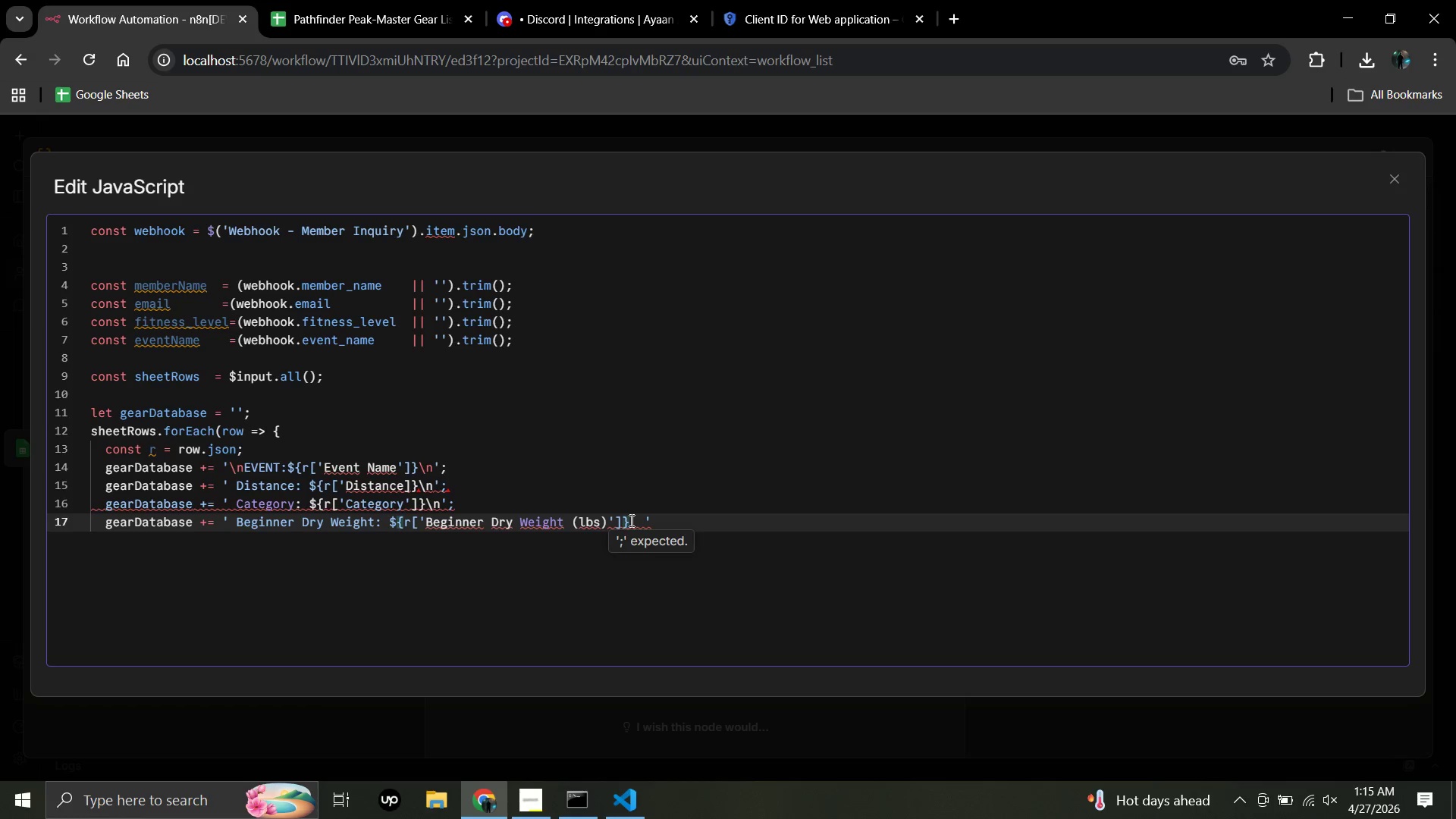 
type(lbs)
 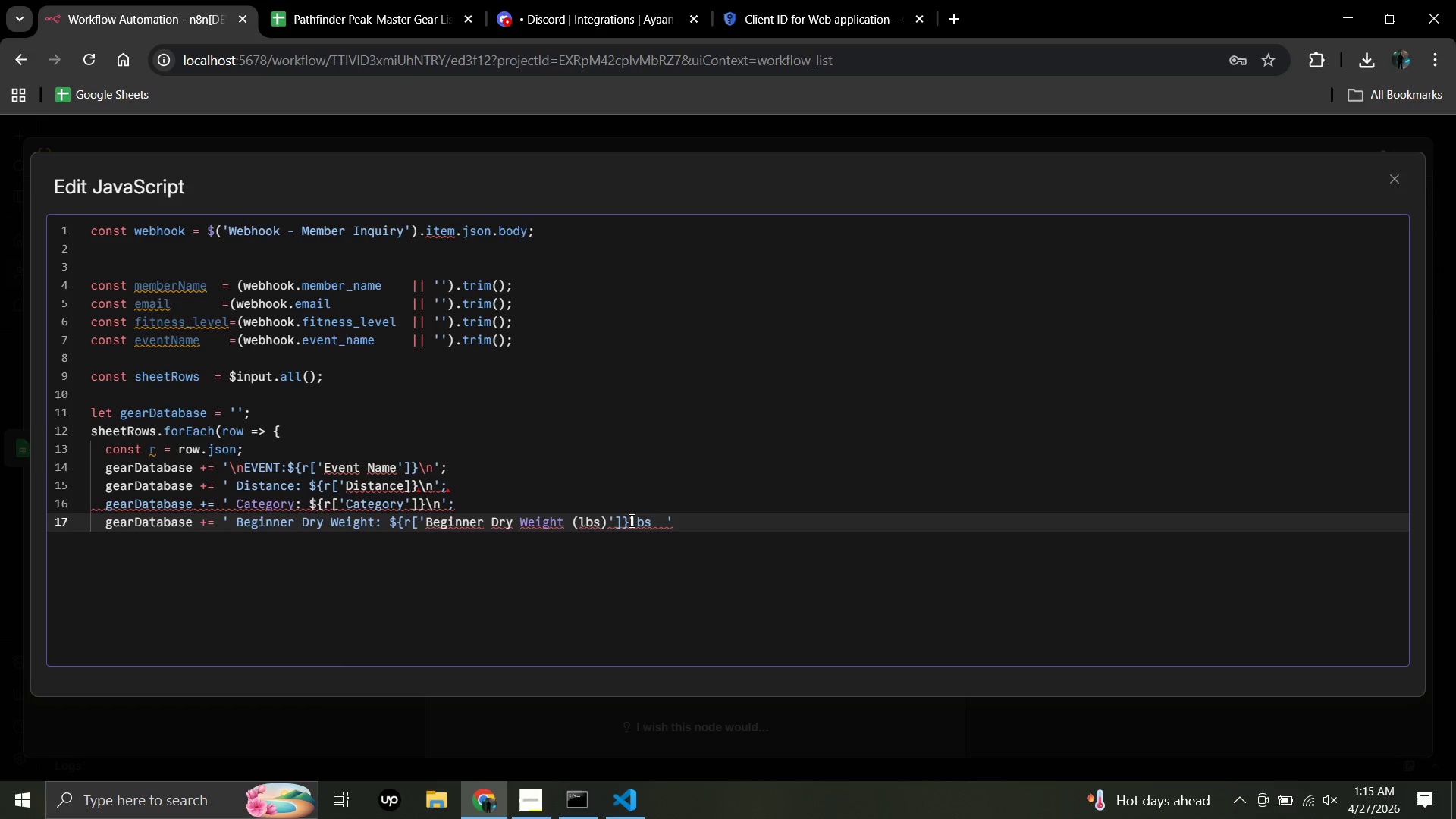 
key(Backslash)
 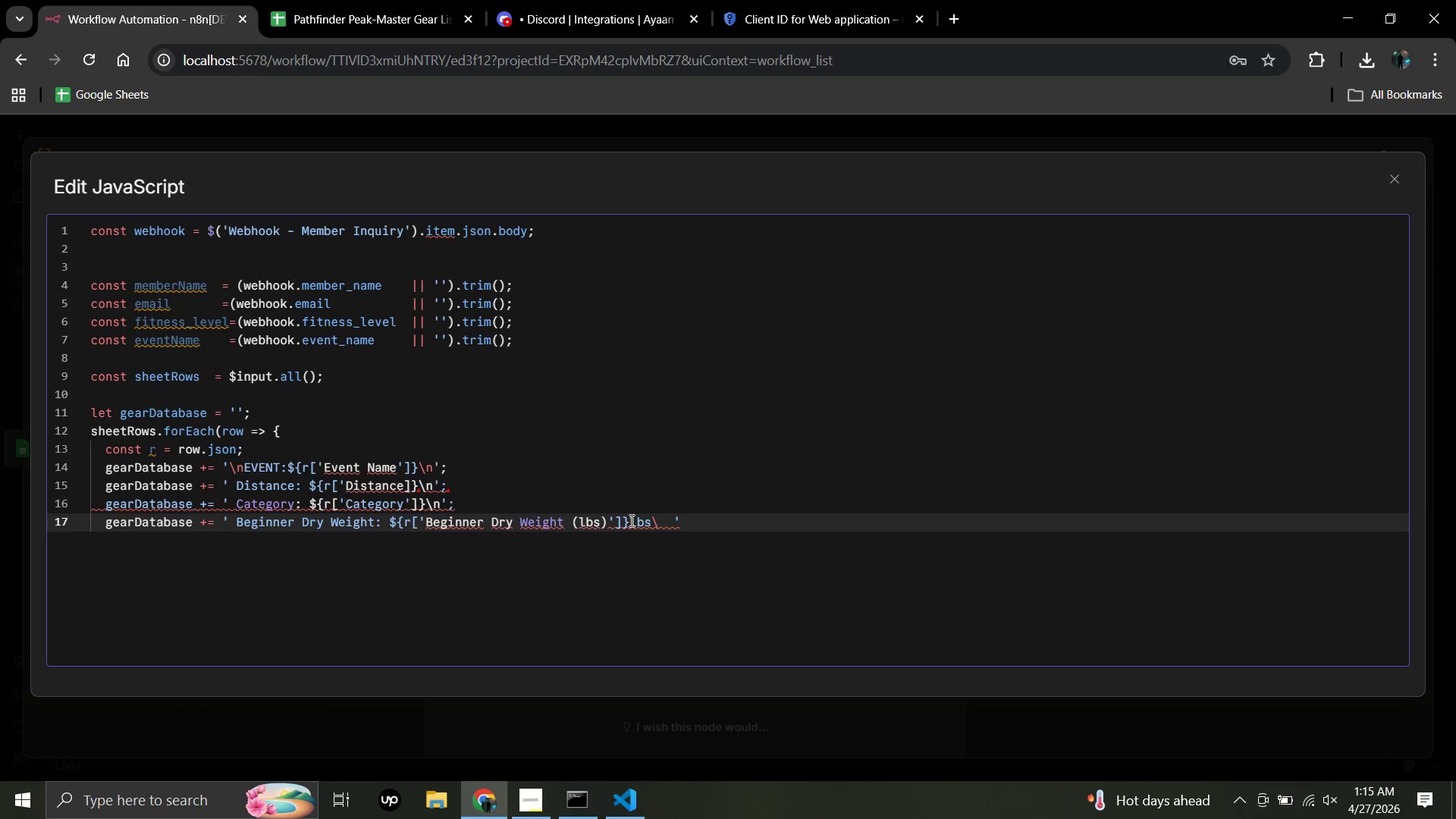 
key(N)
 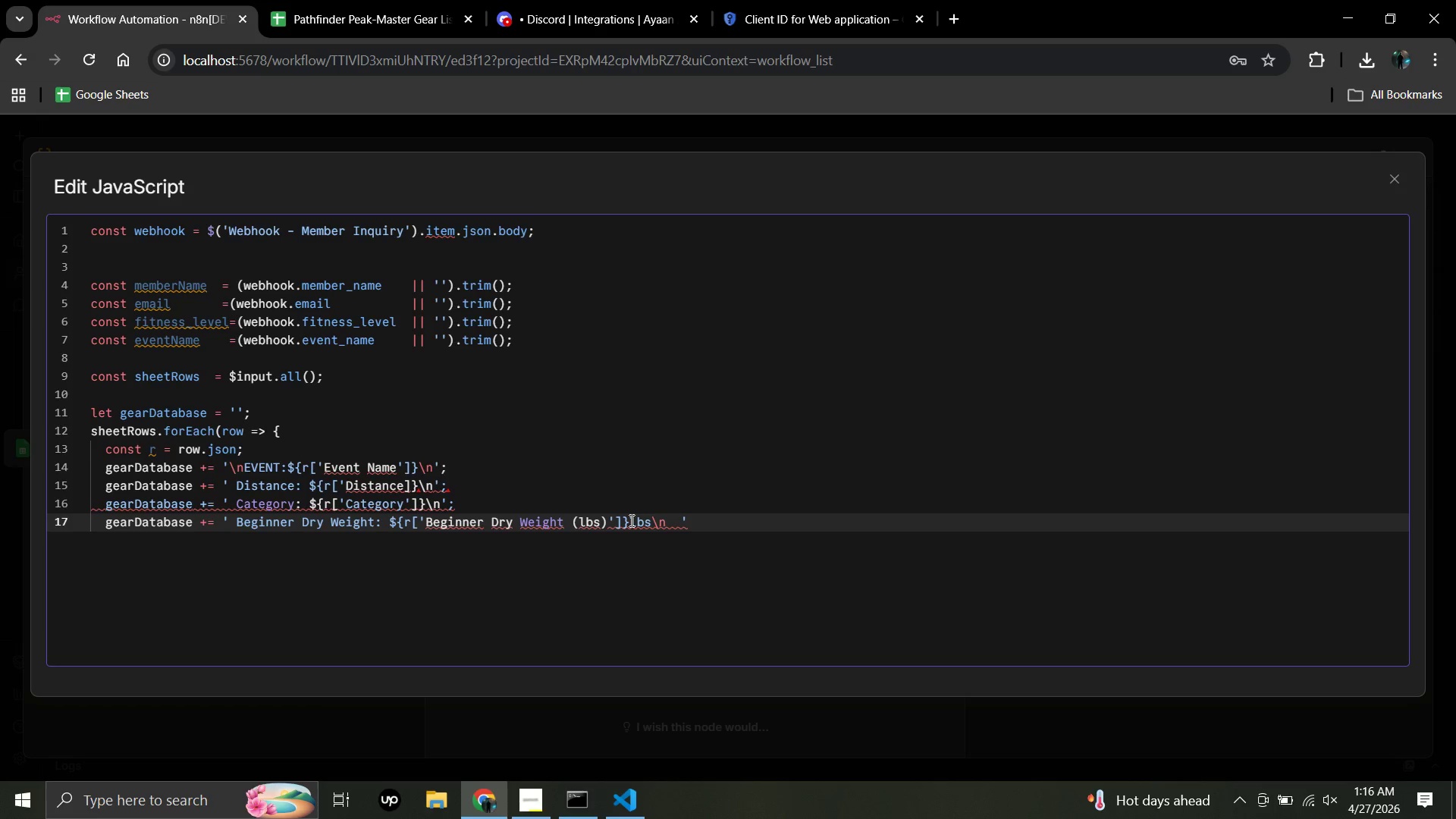 
wait(7.41)
 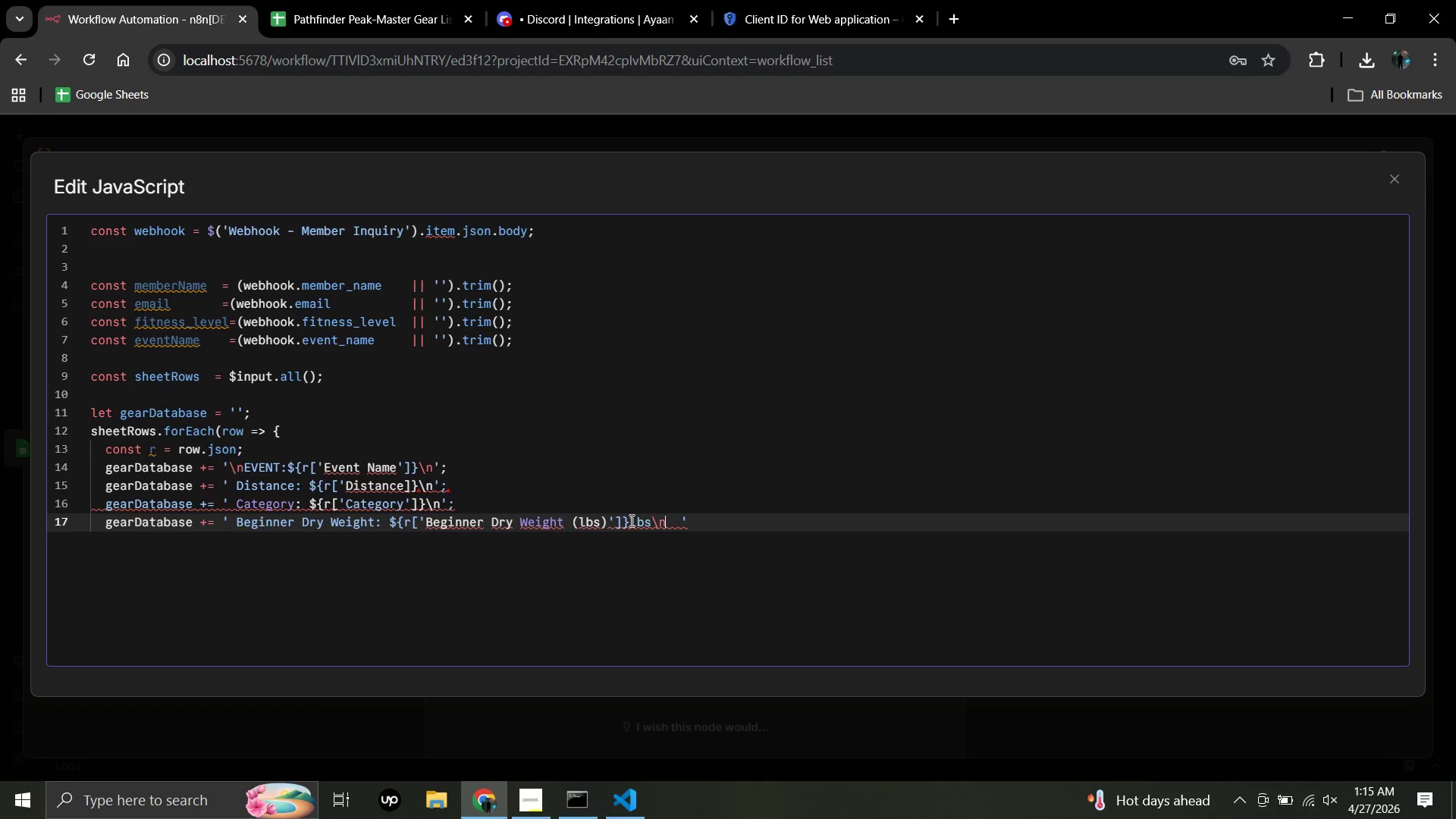 
key(Semicolon)
 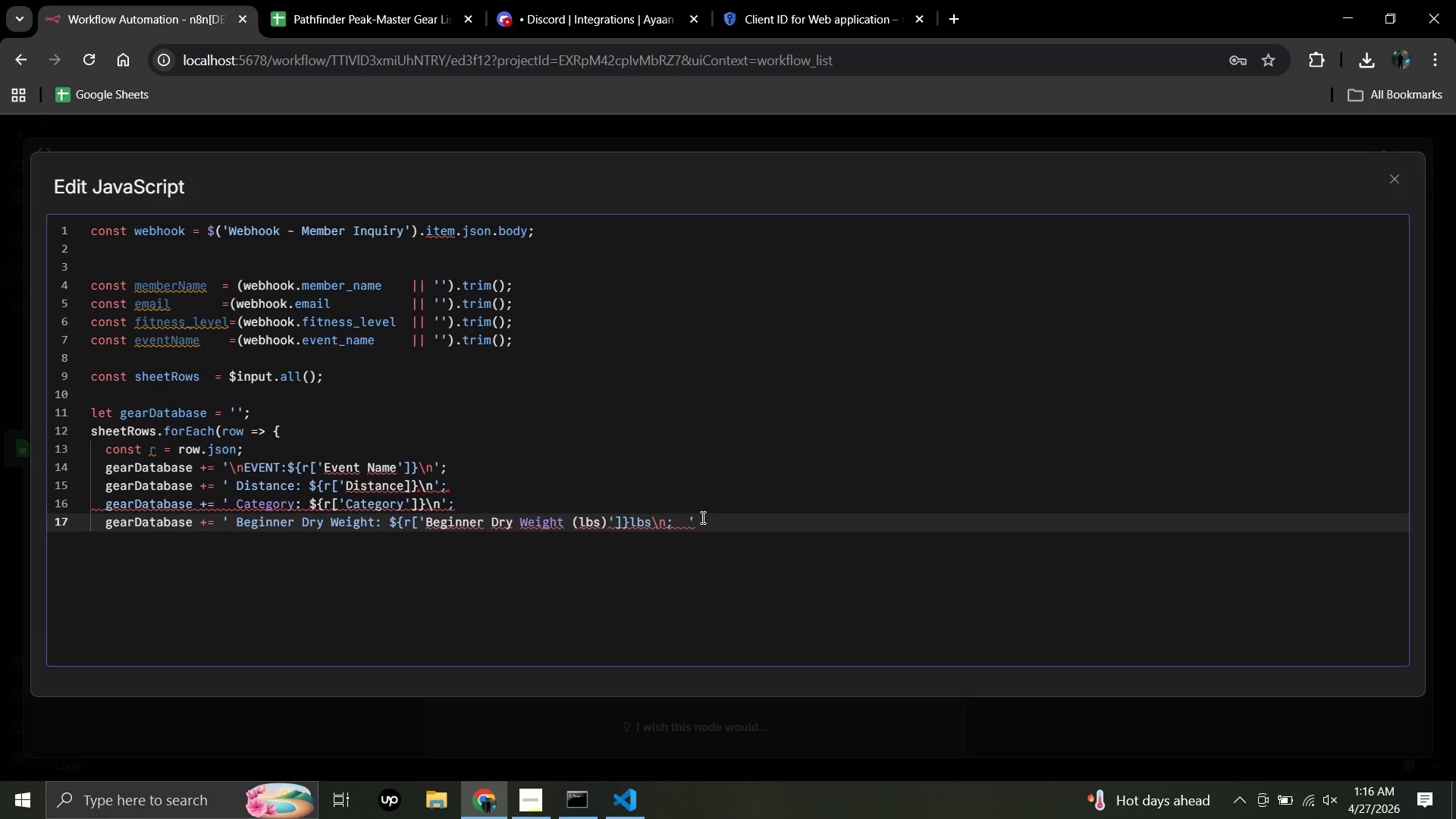 
left_click([700, 517])
 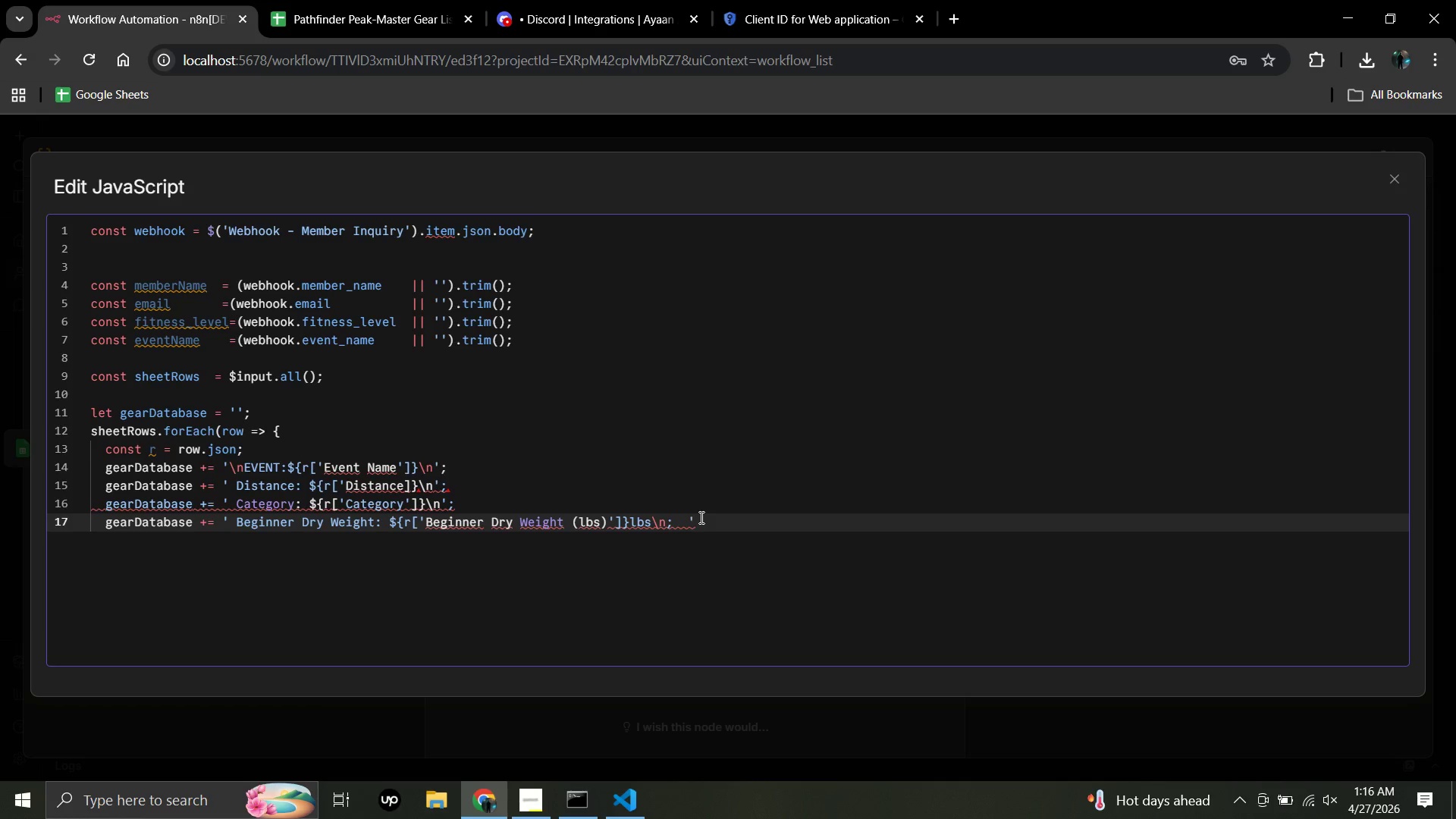 
key(Backspace)
 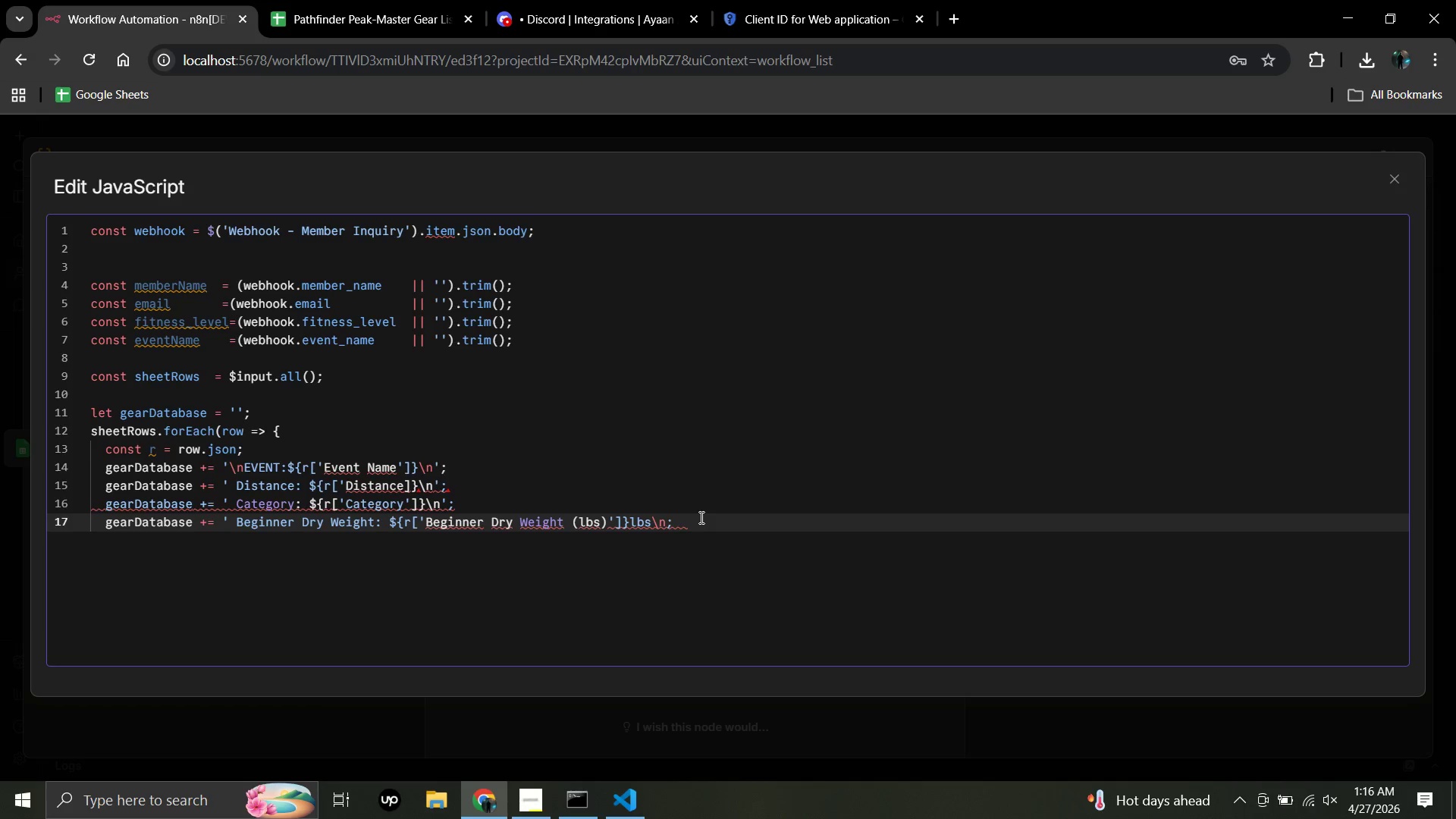 
key(Enter)
 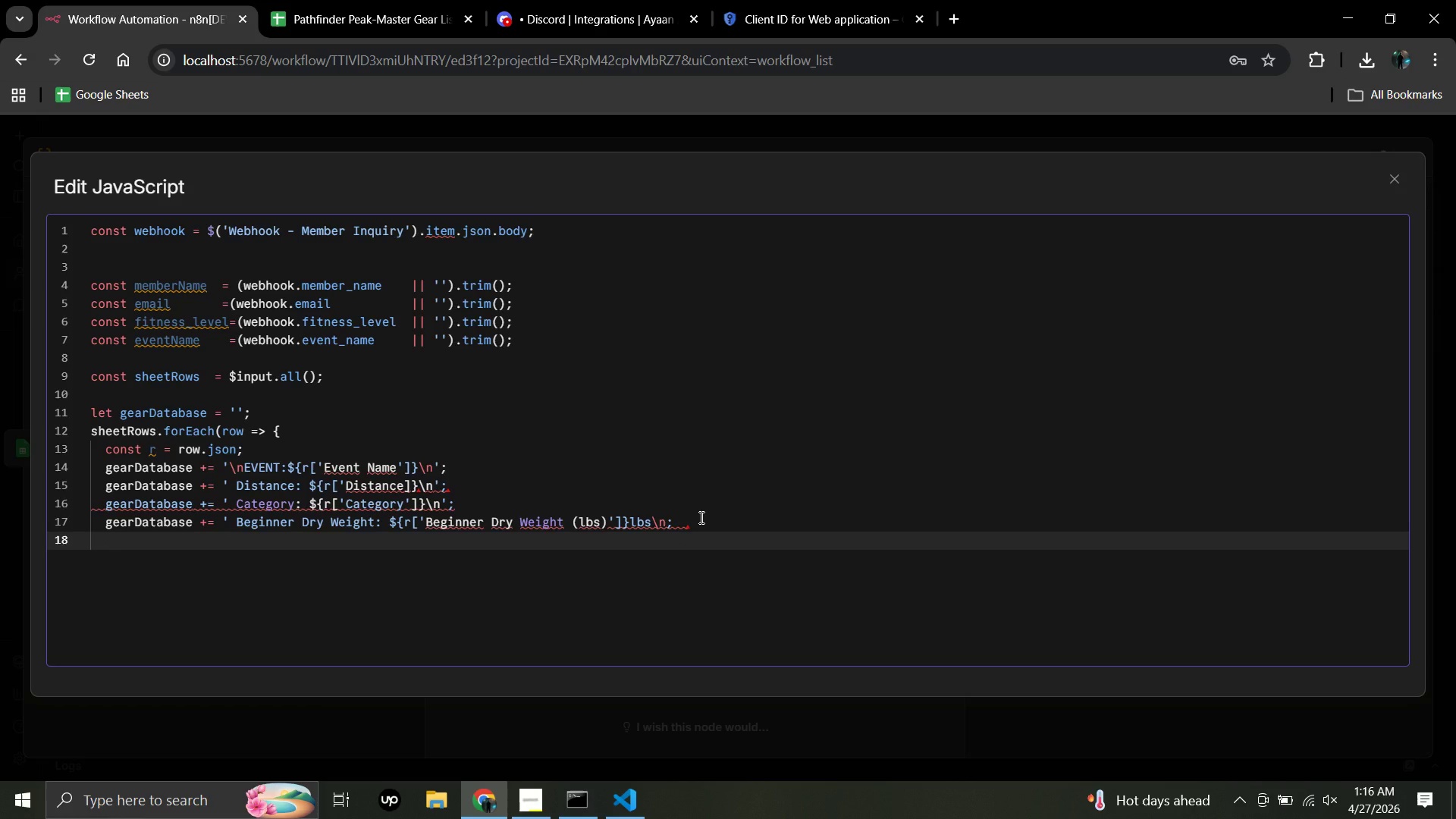 
wait(5.75)
 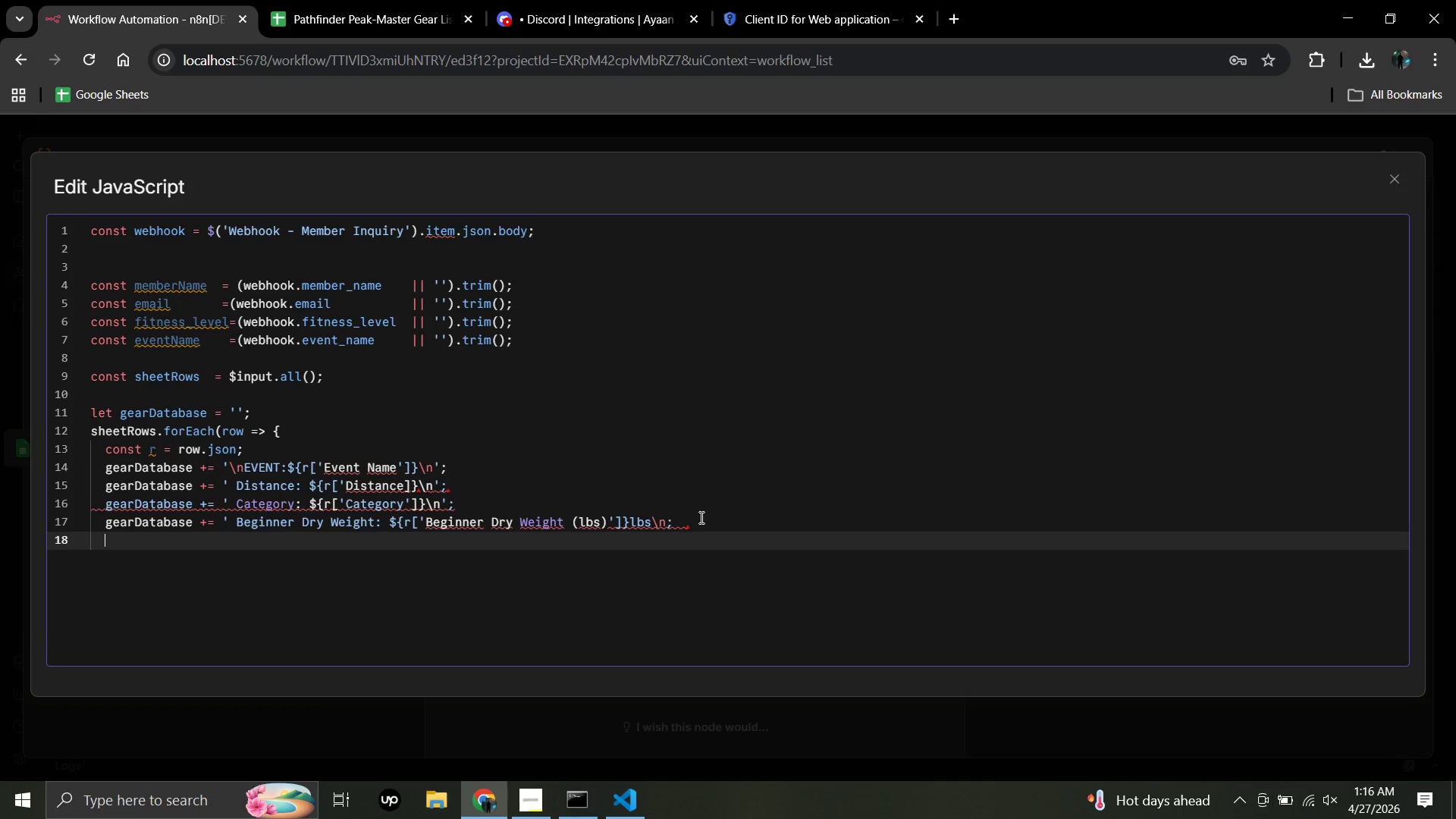 
key(G)
 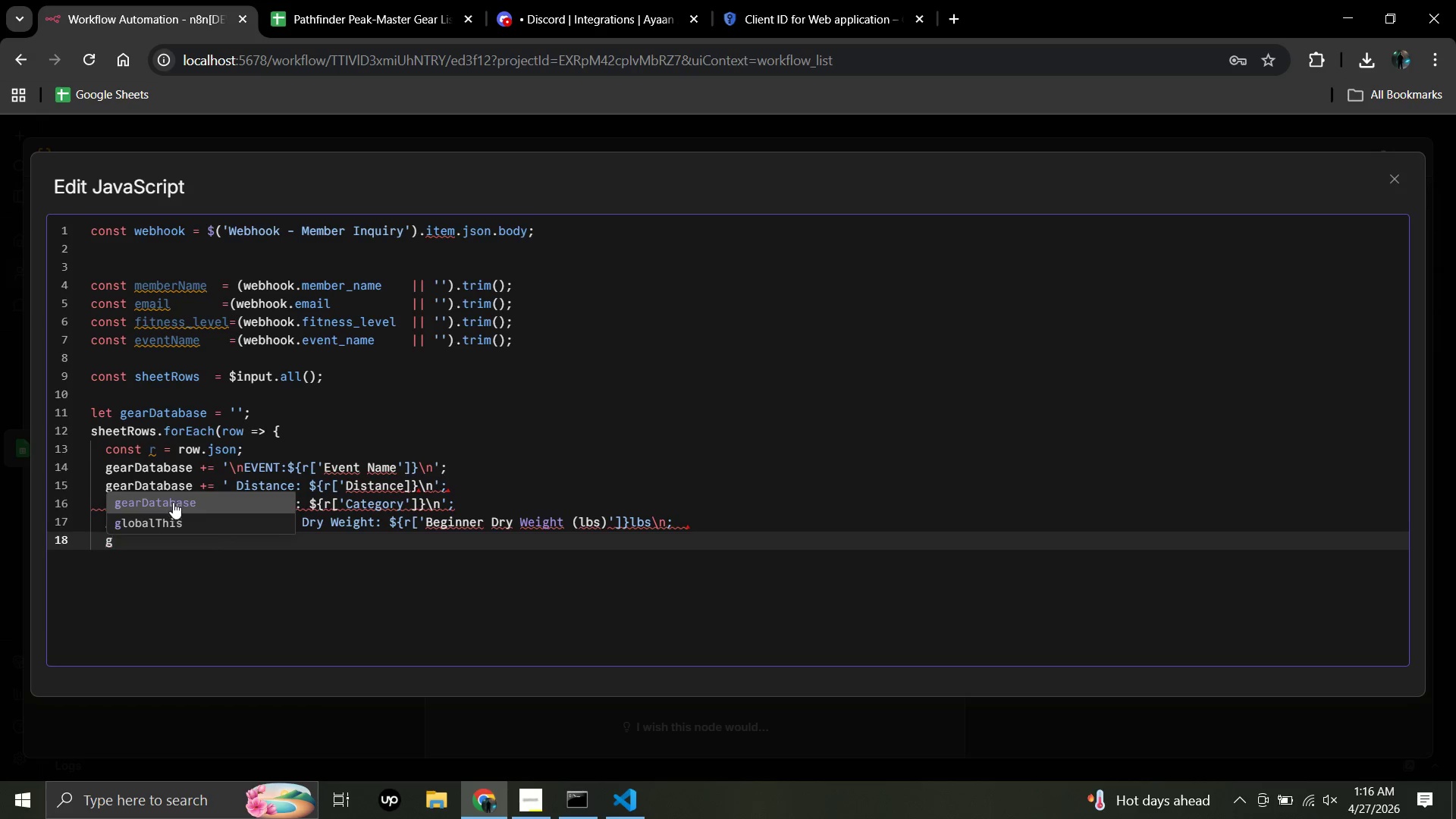 
left_click([183, 500])
 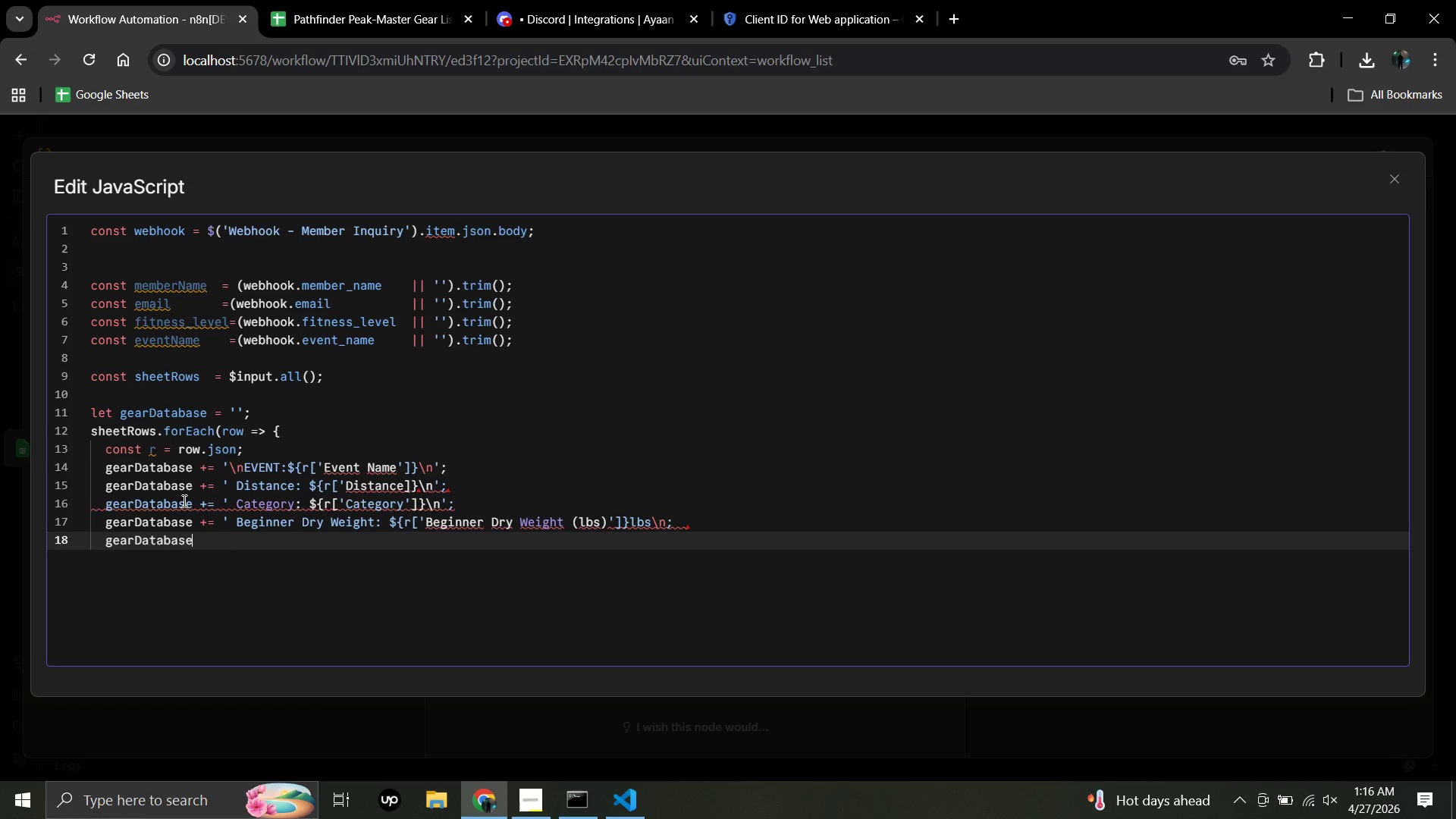 
wait(8.5)
 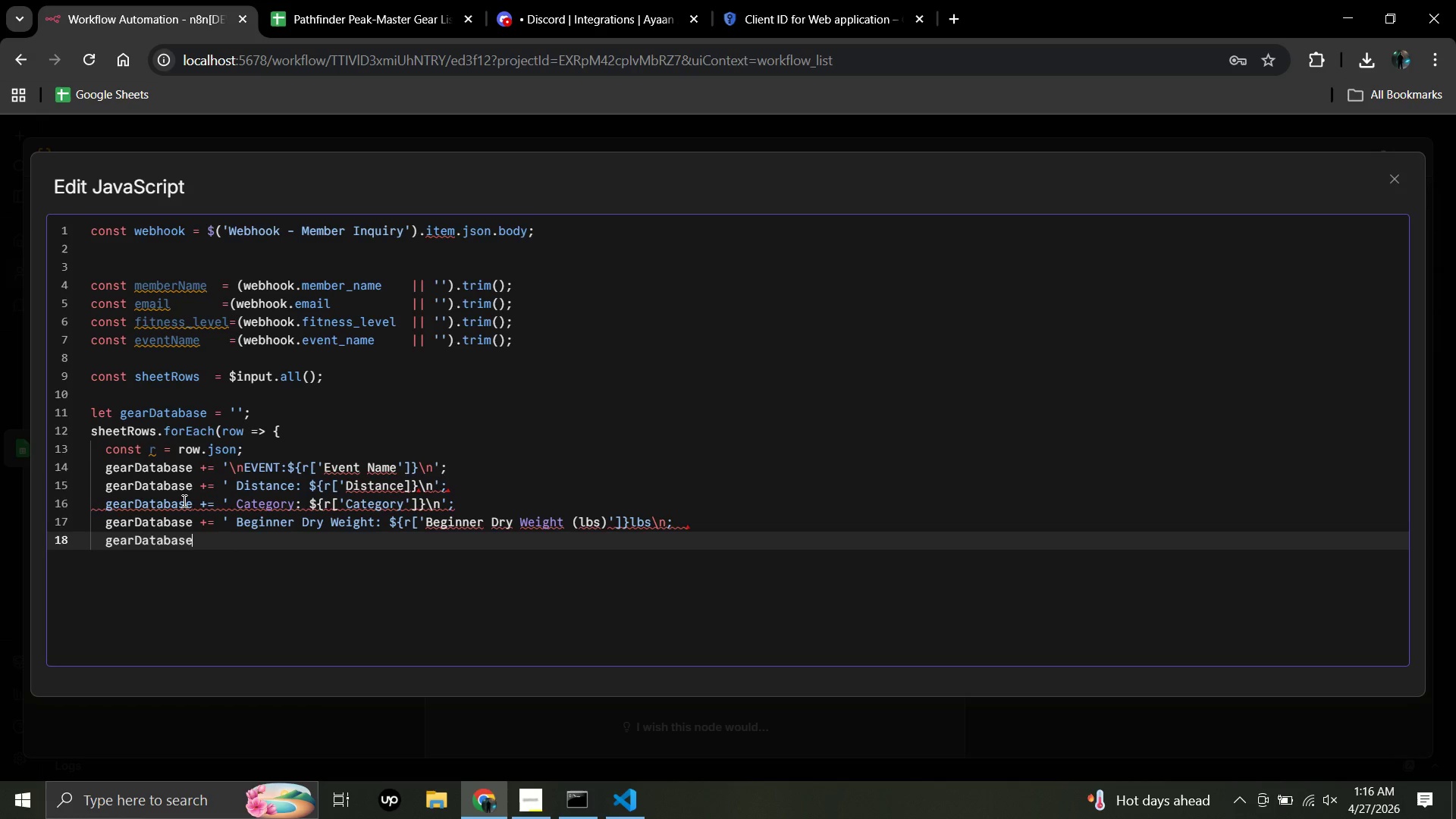 
key(Space)
 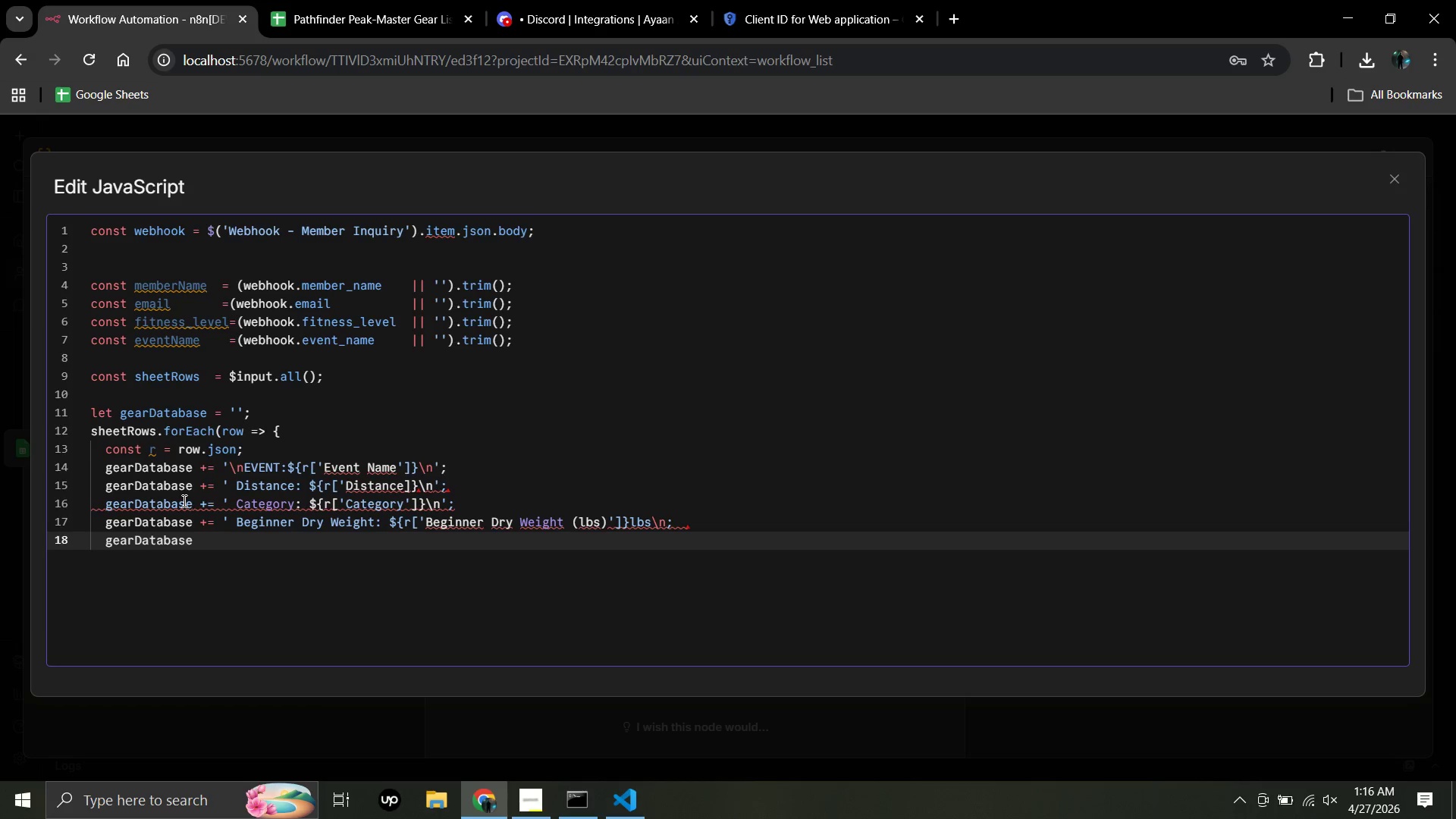 
key(Shift+Equal)
 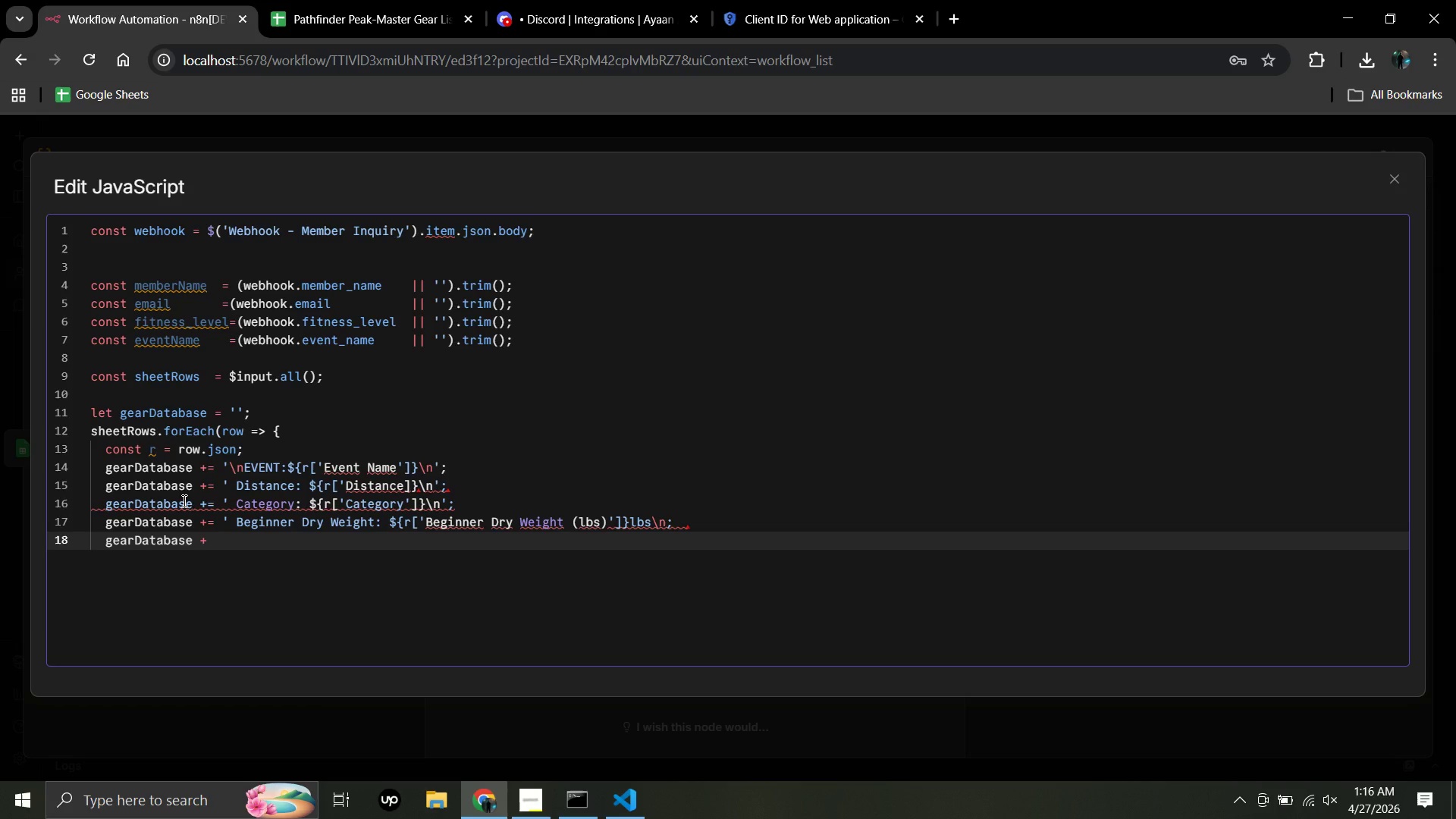 
key(Equal)
 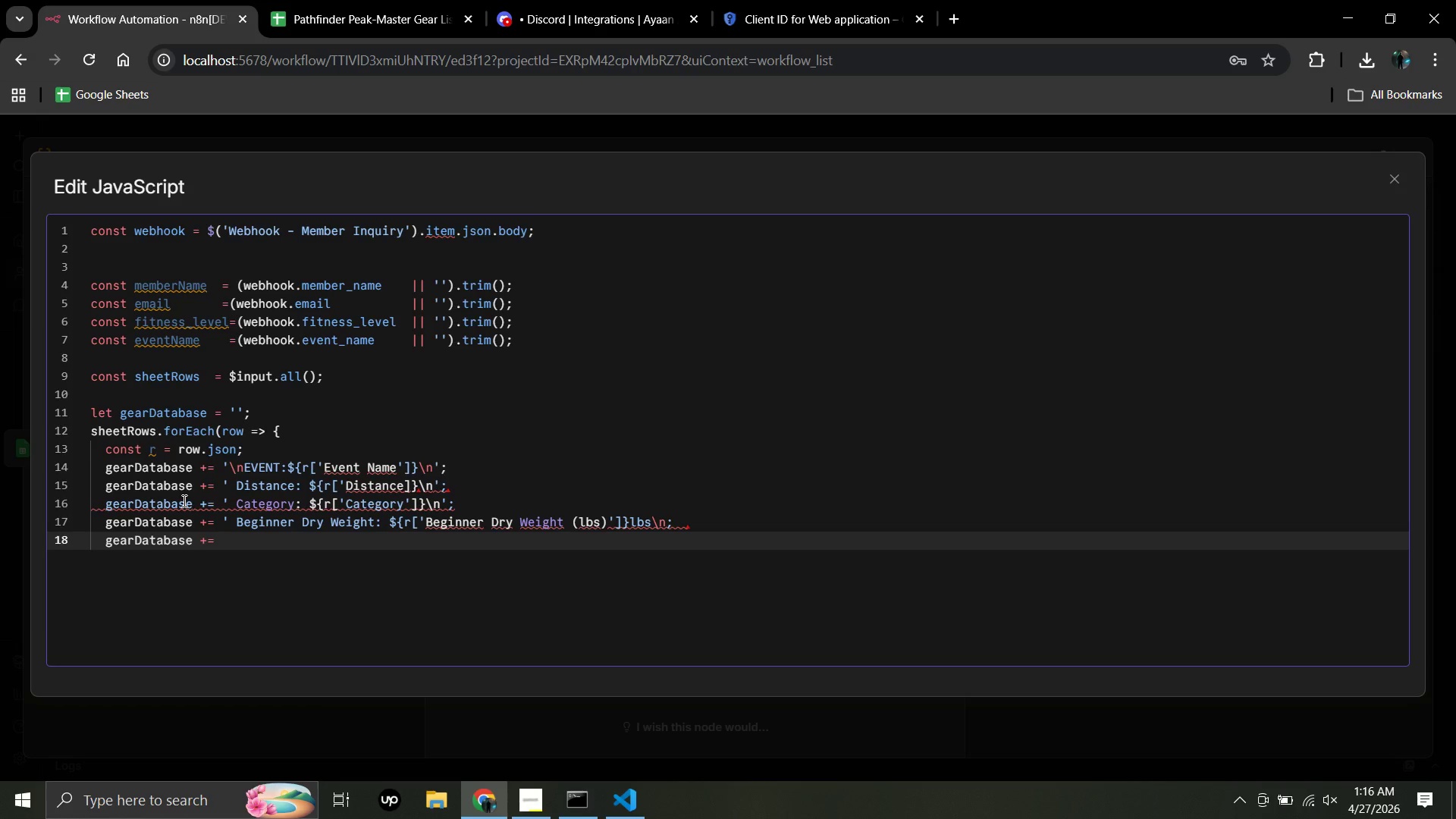 
key(Space)
 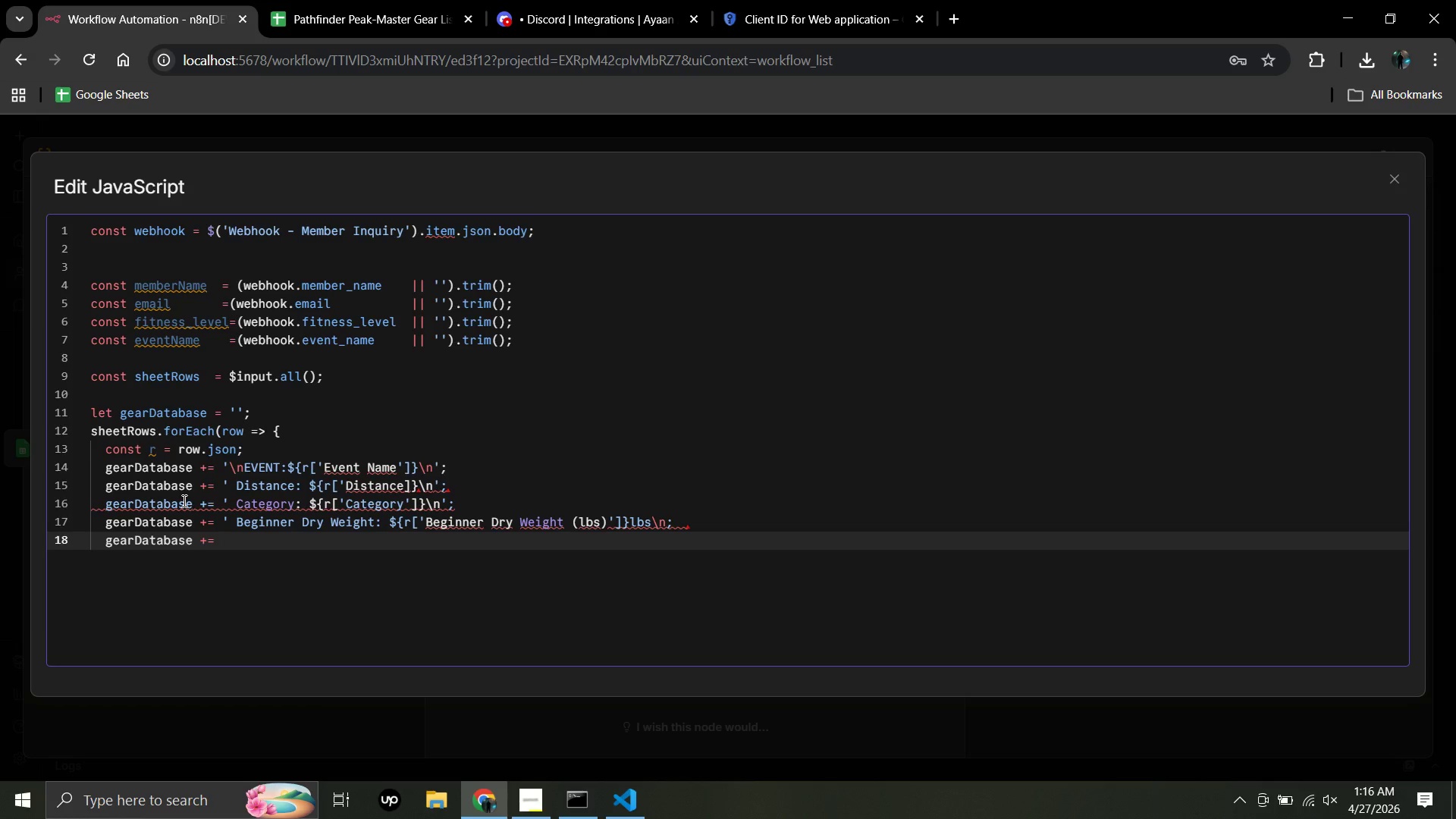 
key(Quote)
 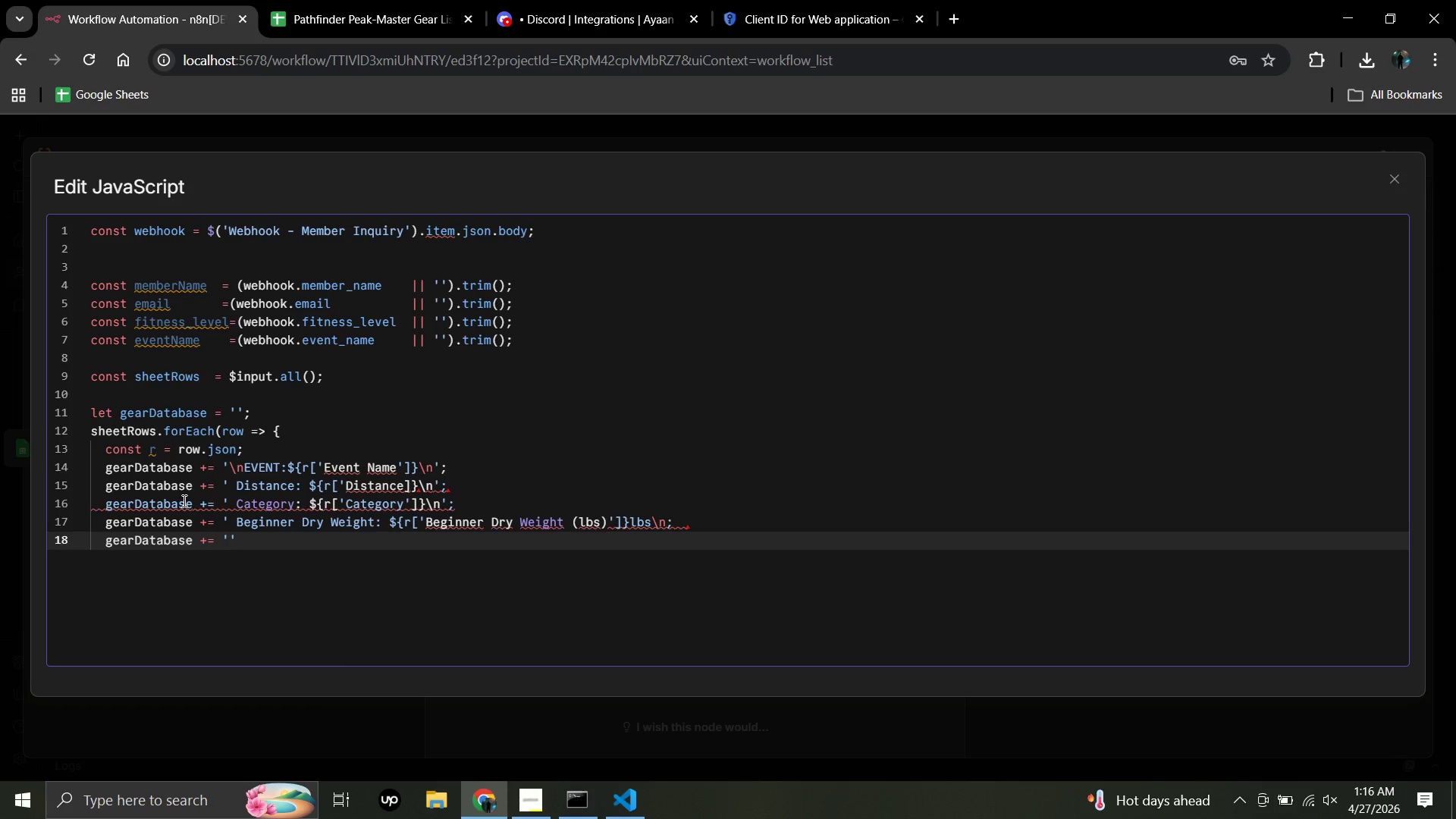 
key(Space)
 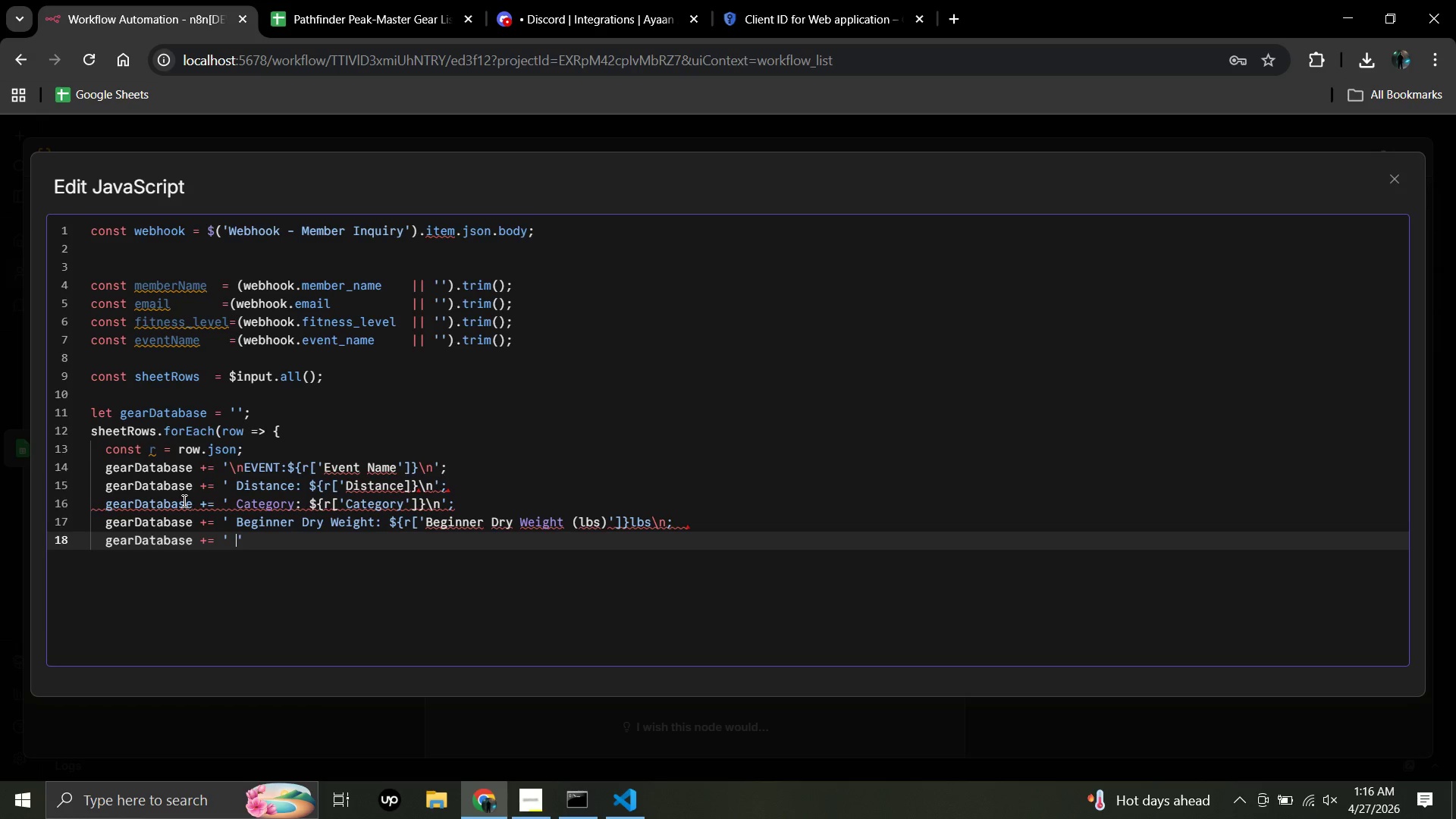 
type(Water Weight:  )
 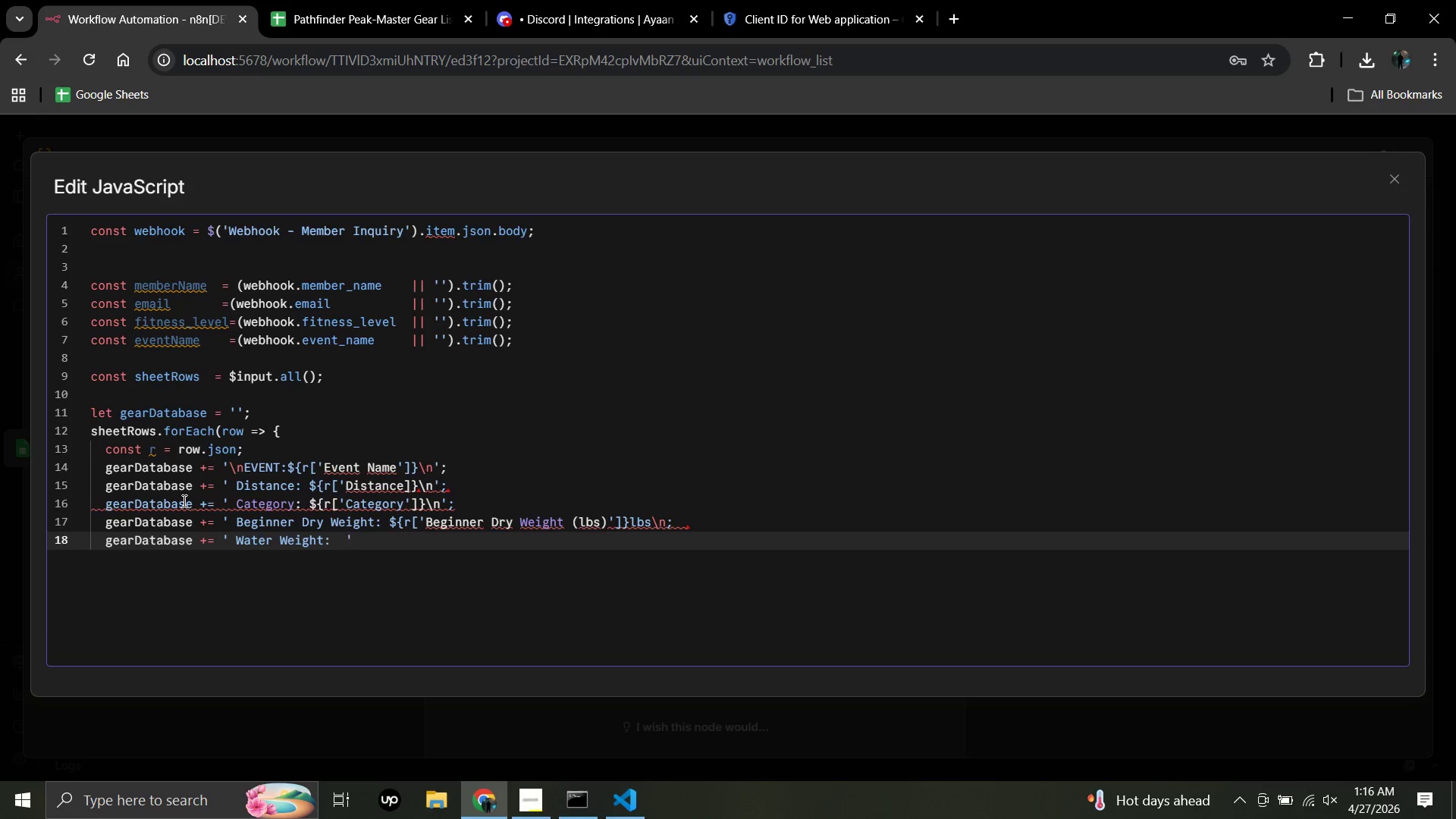 
left_click([333, 537])
 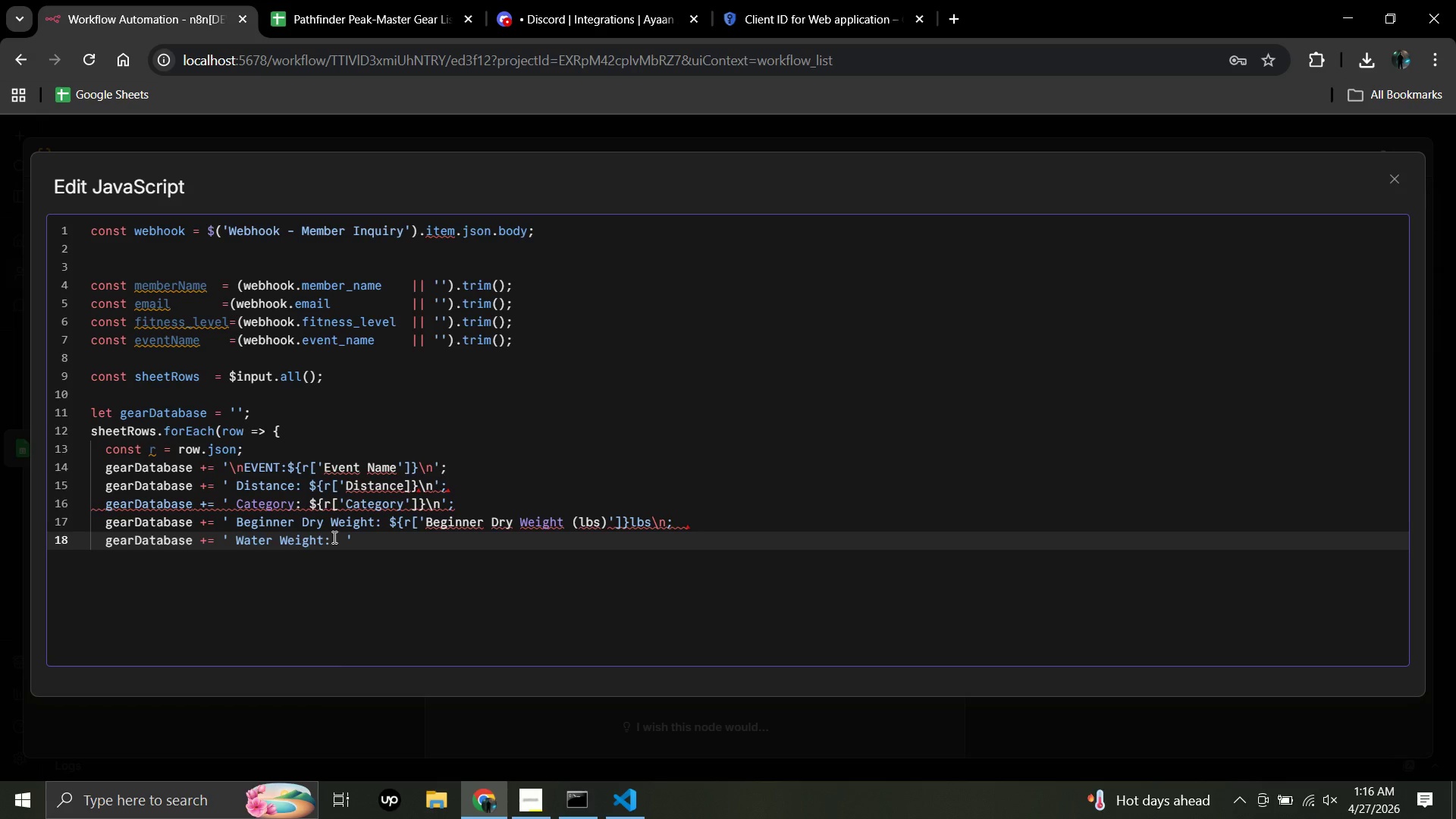 
key(Shift+4)
 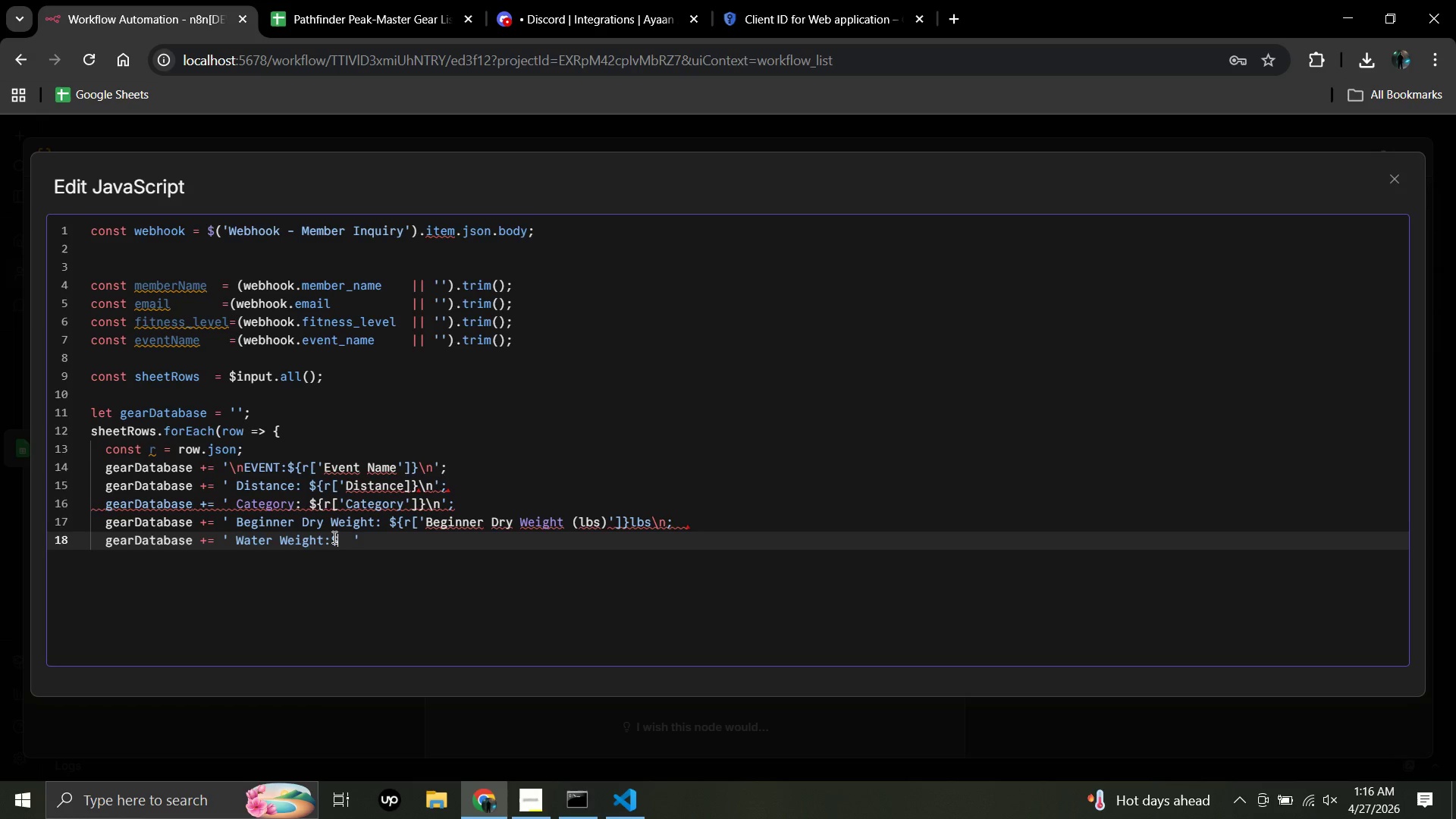 
key(Shift+BracketLeft)
 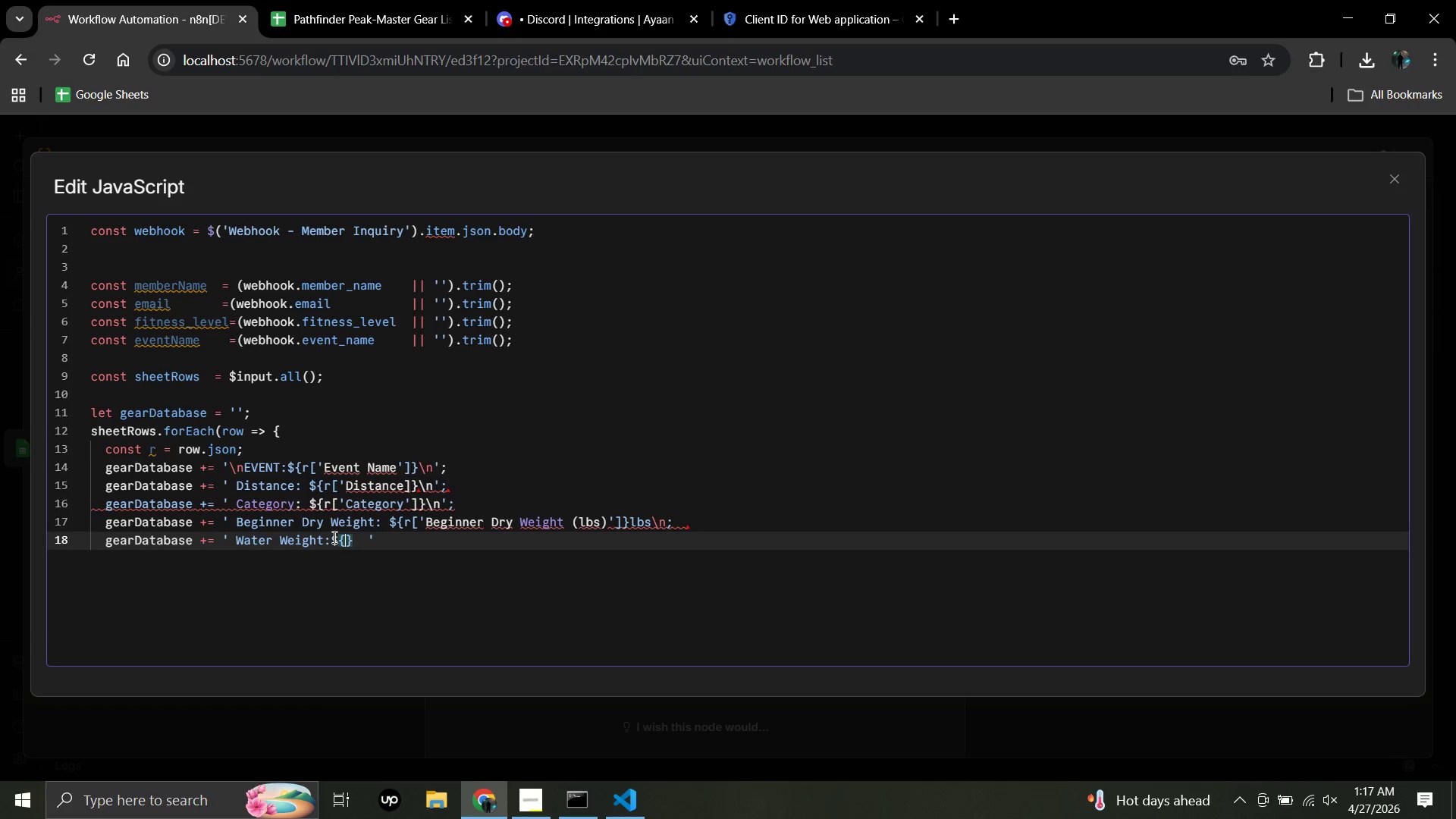 
key(R)
 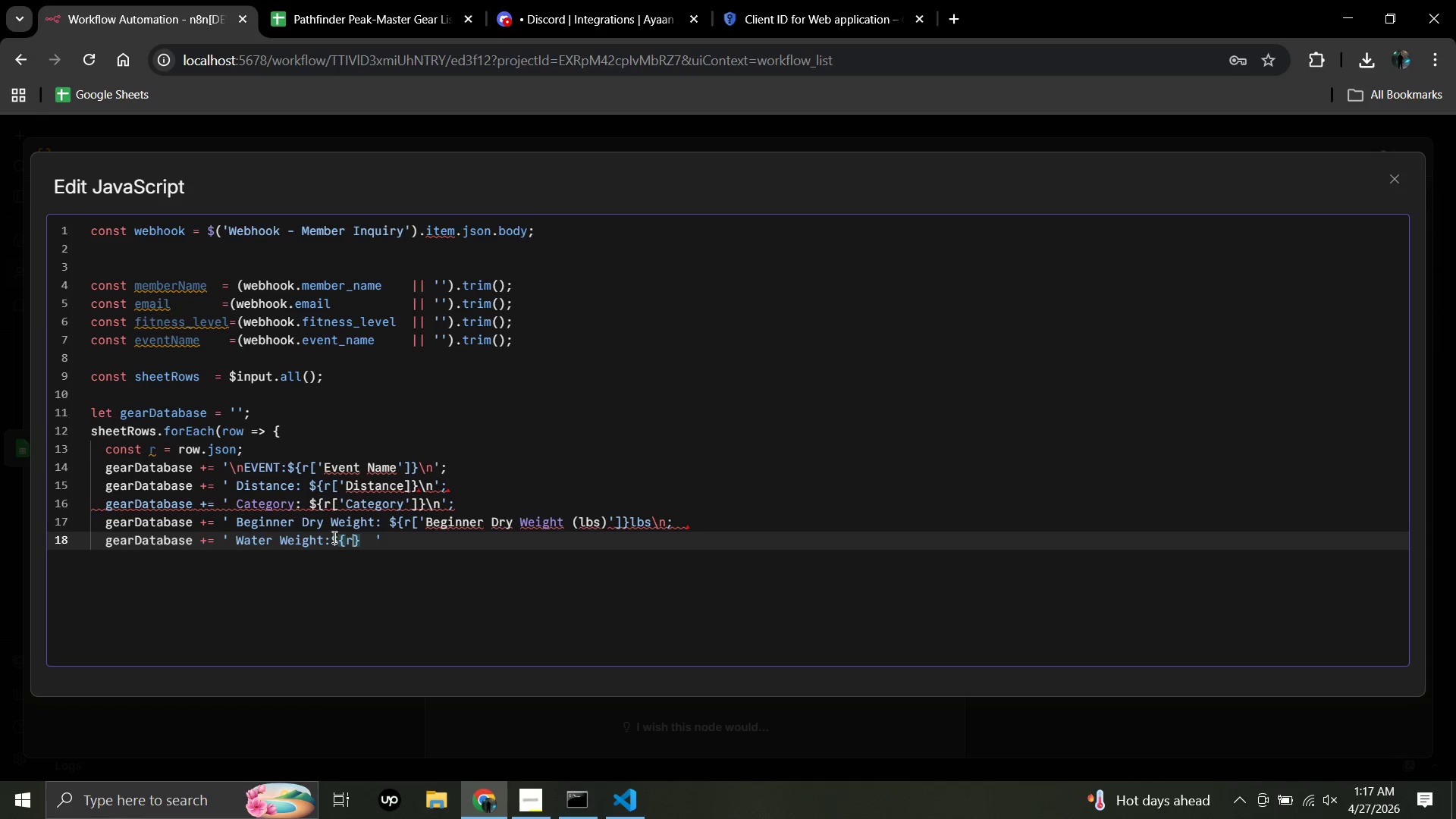 
type(['Water Weight )
 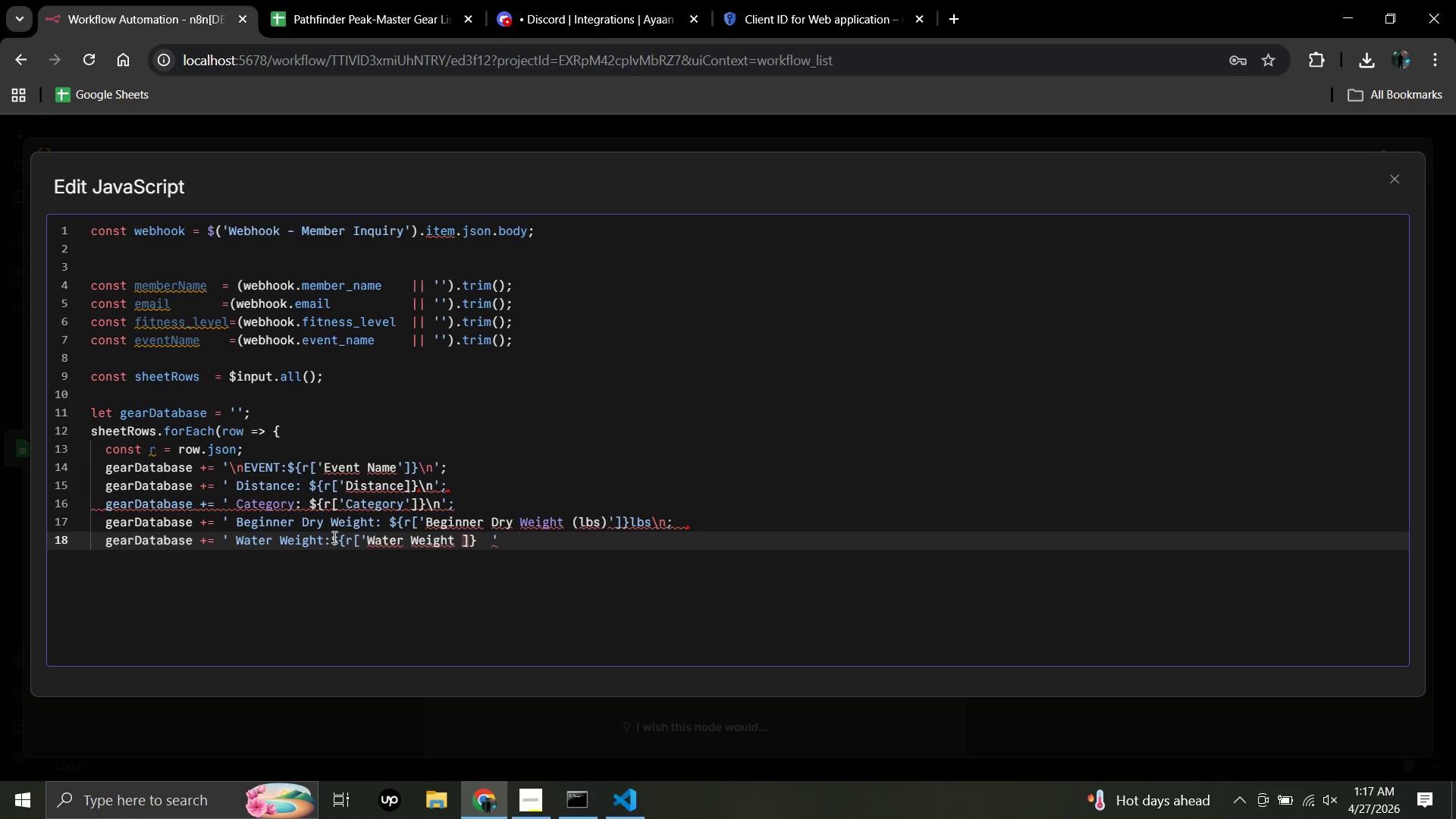 
type((lbs)
 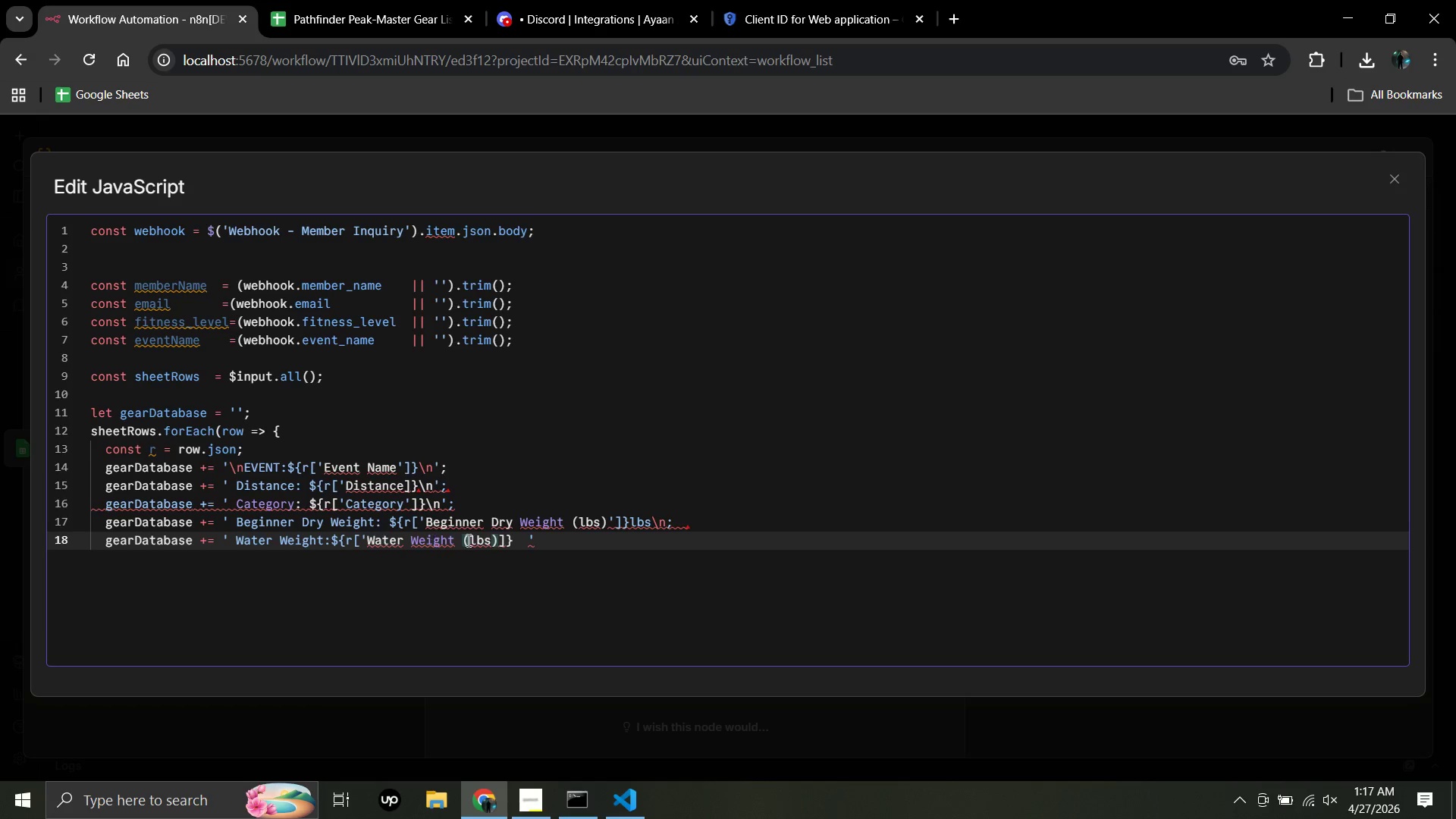 
wait(7.44)
 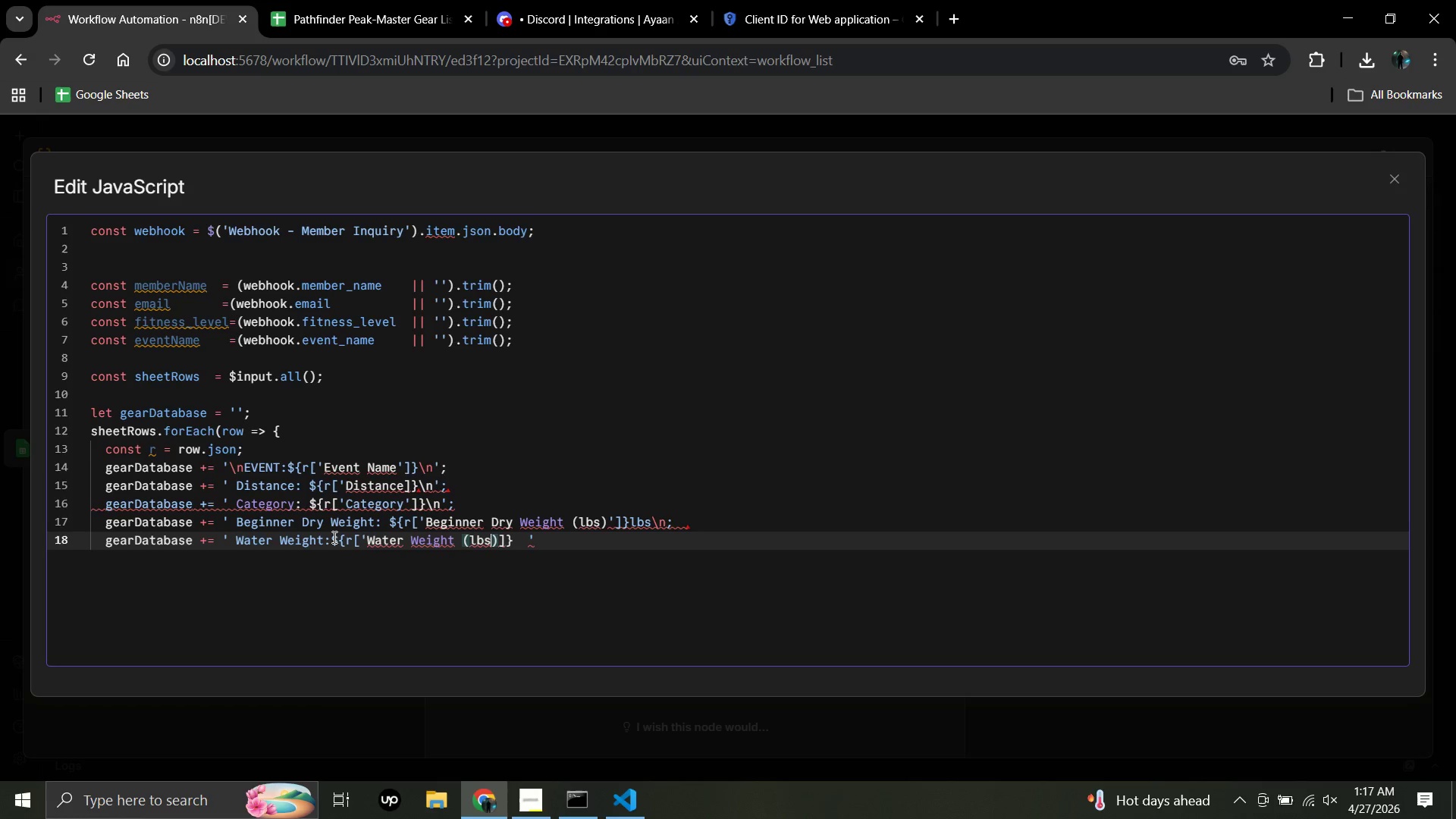 
left_click([498, 539])
 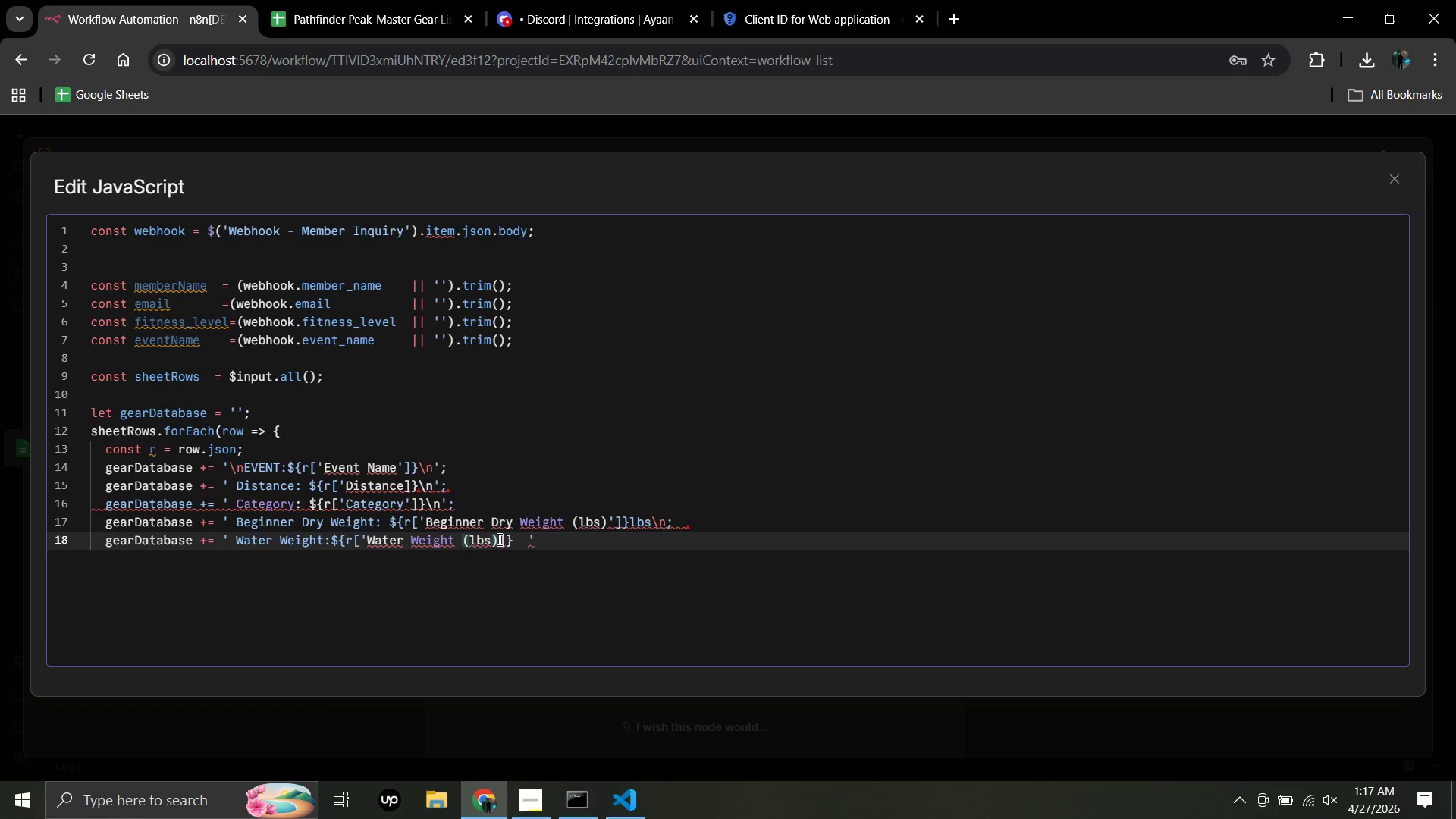 
key(Space)
 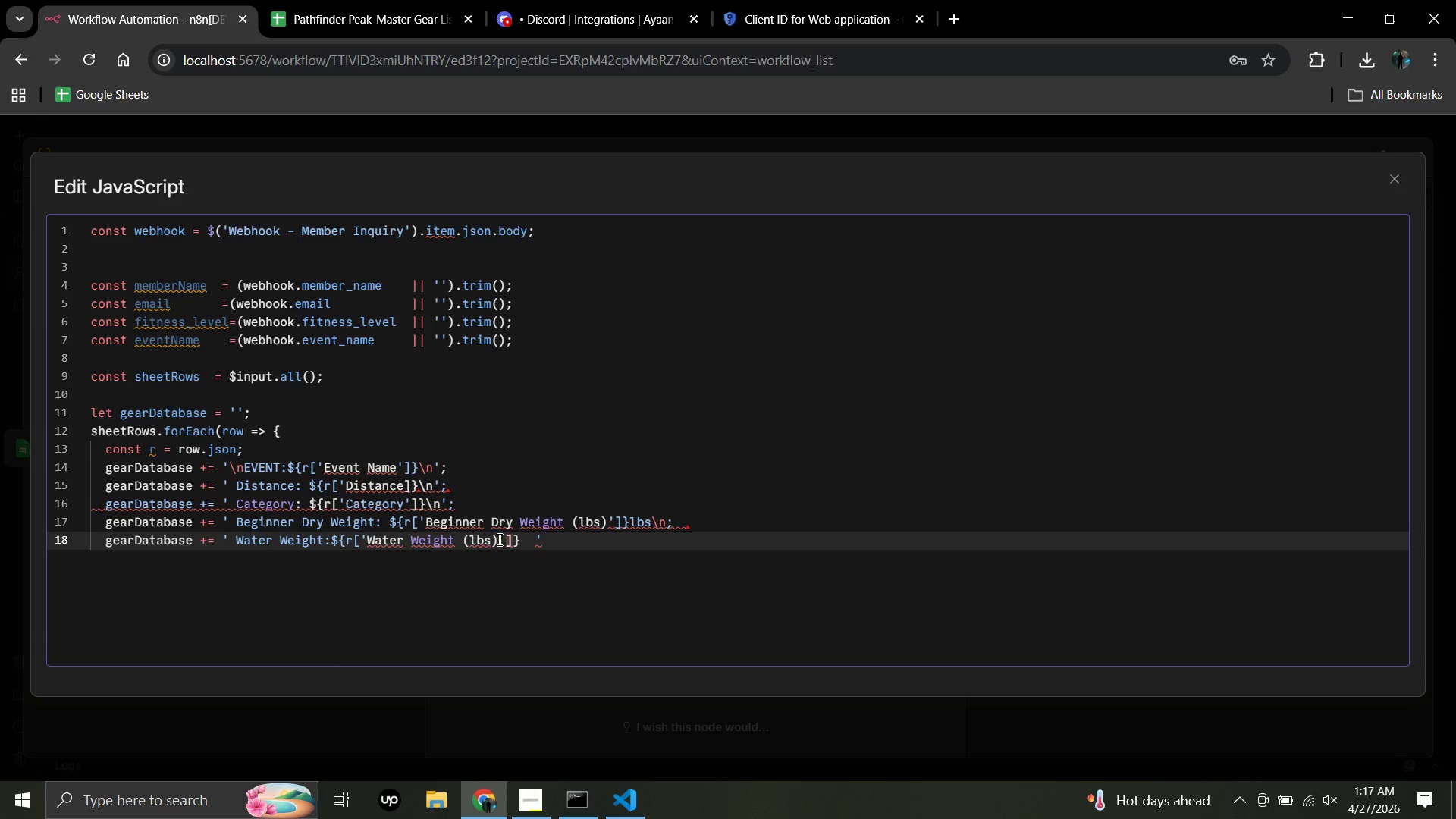 
key(Period)
 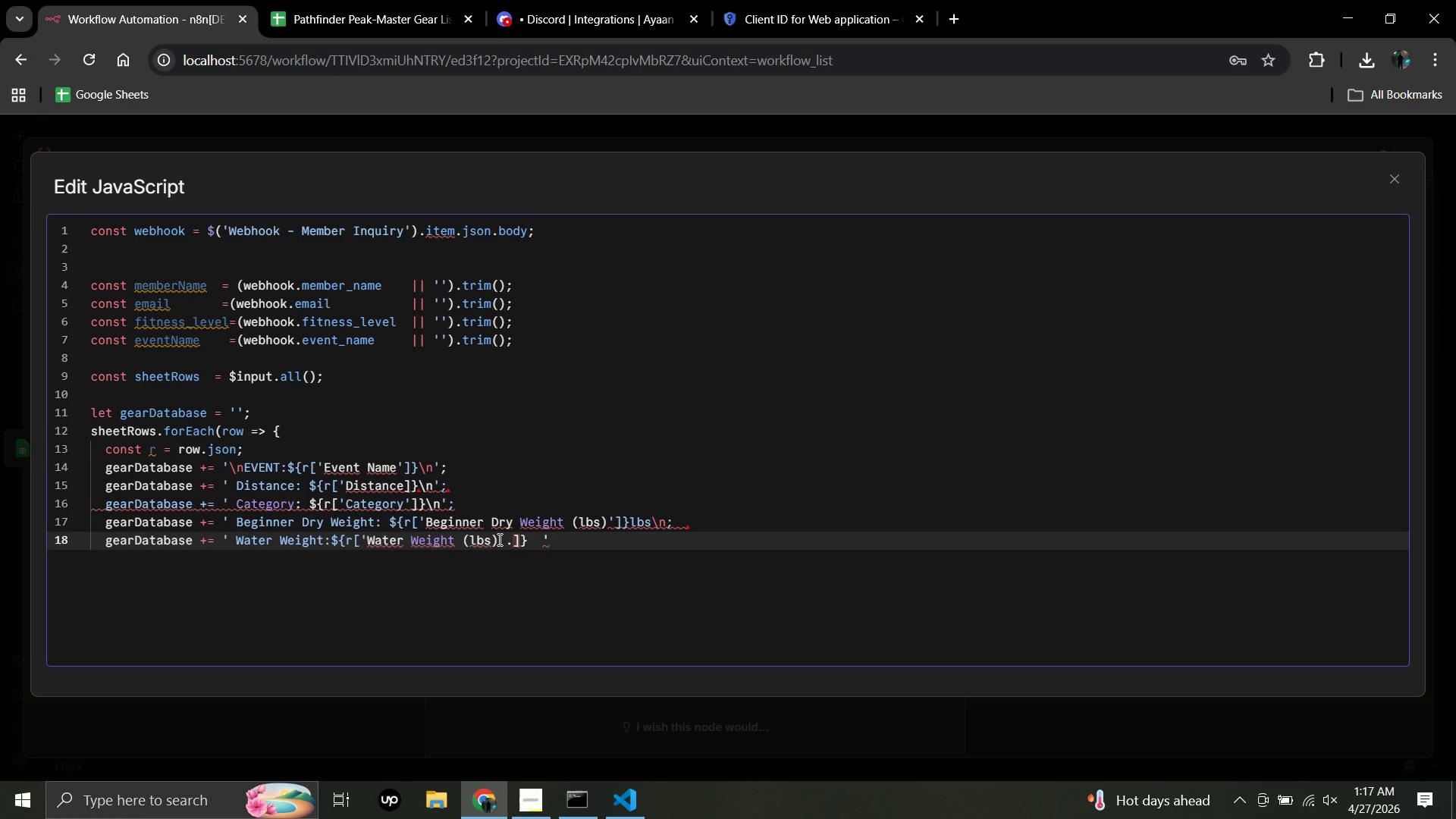 
key(Backspace)
 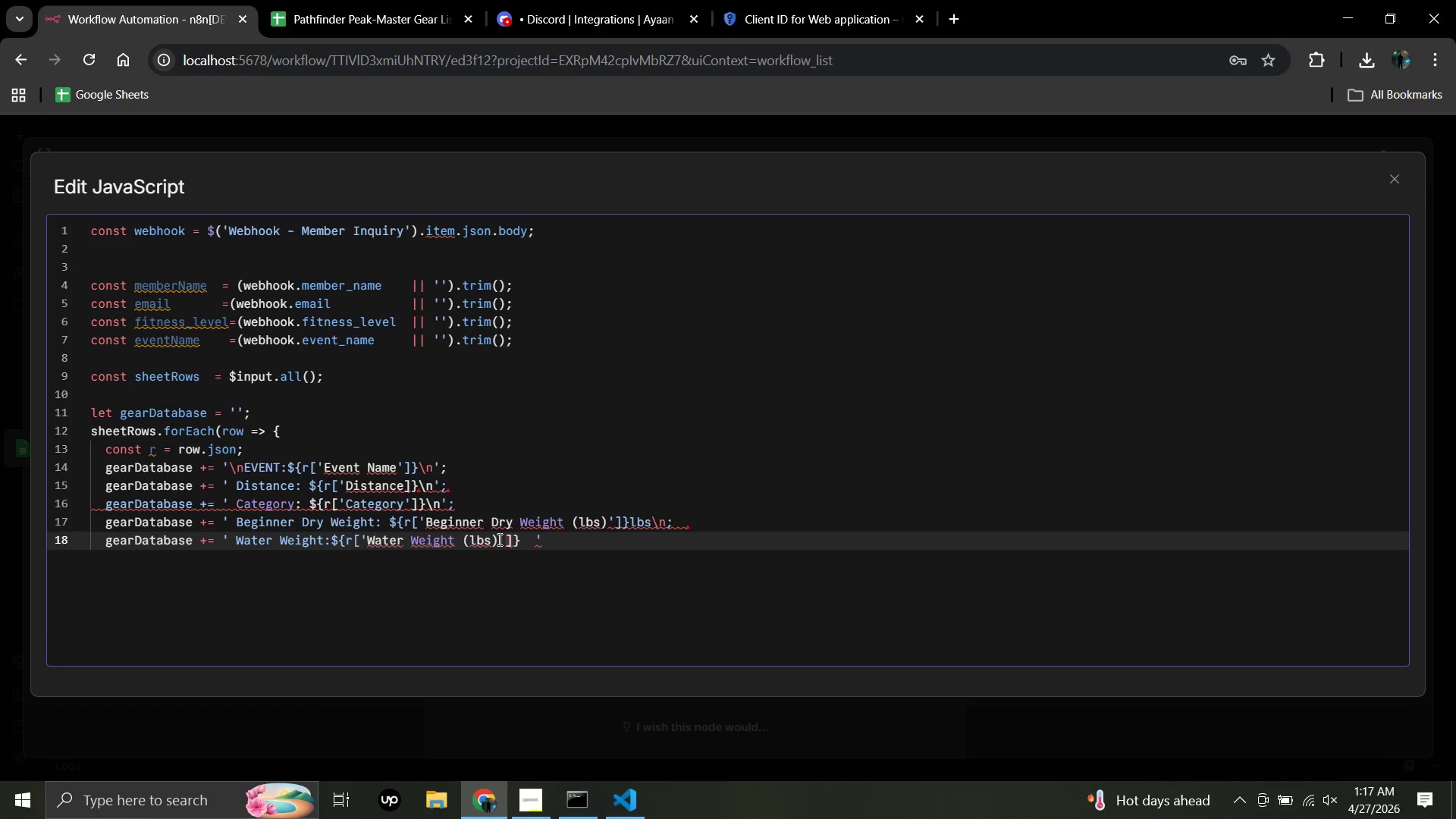 
key(Quote)
 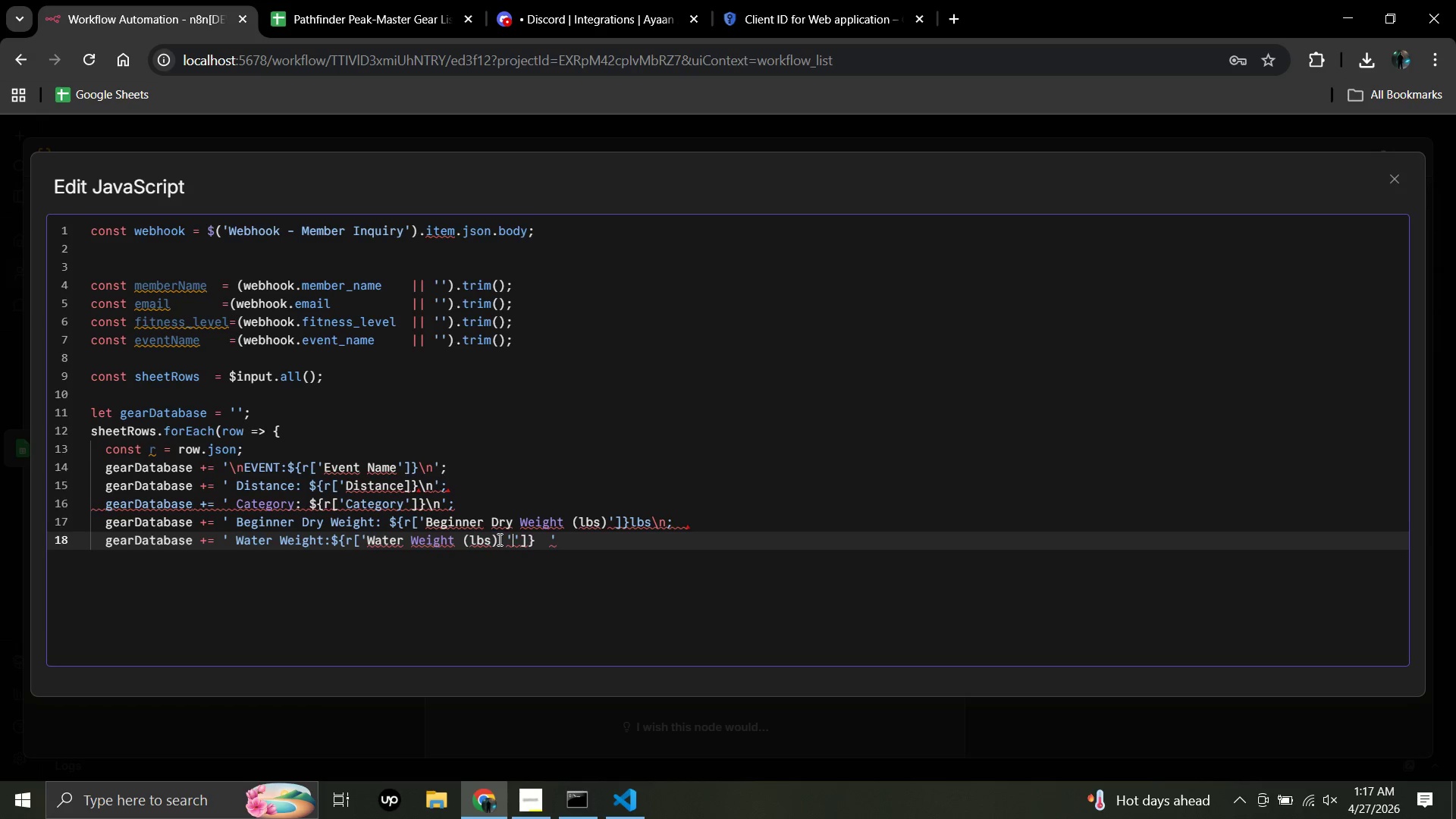 
key(Space)
 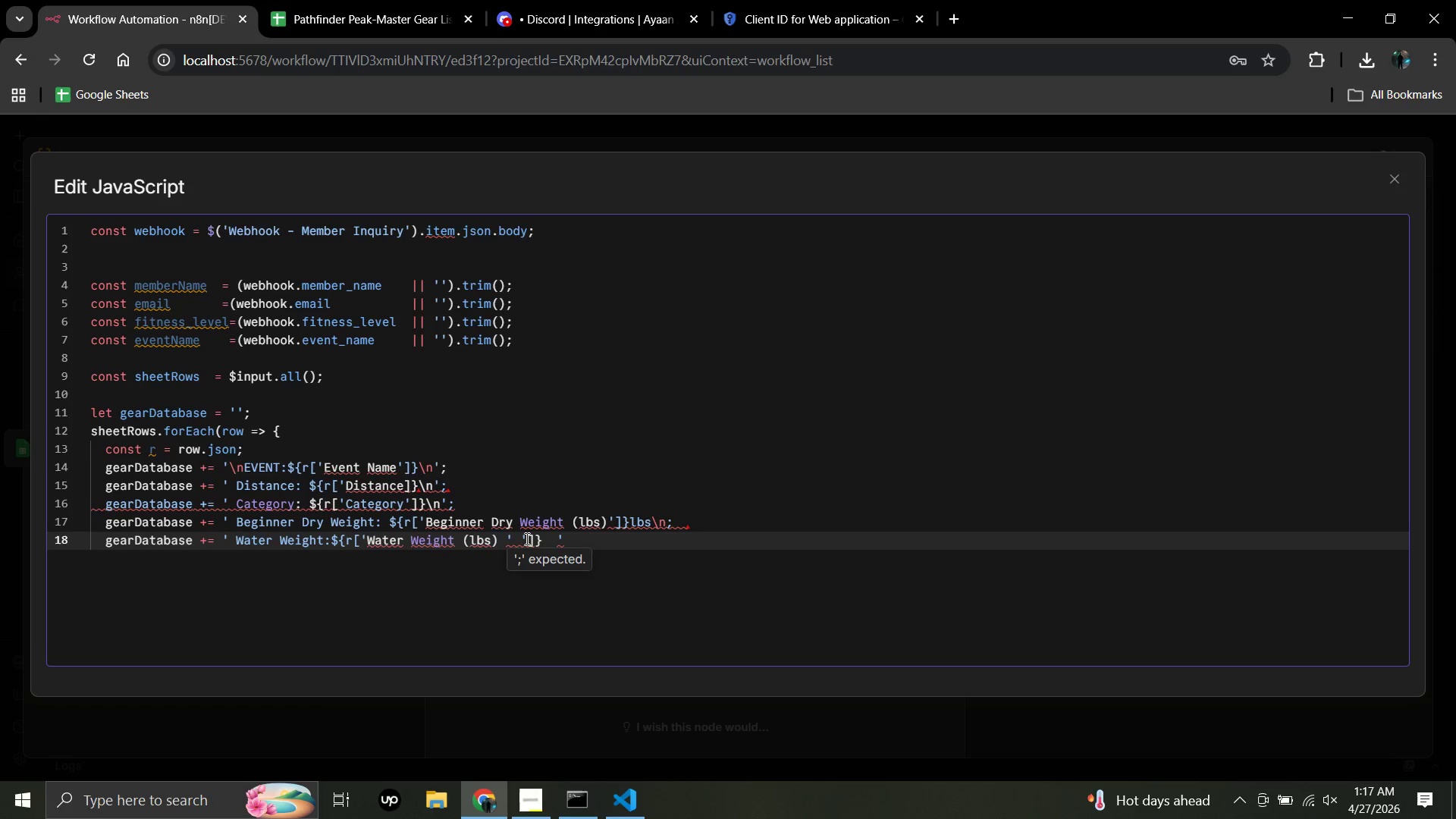 
left_click([526, 538])
 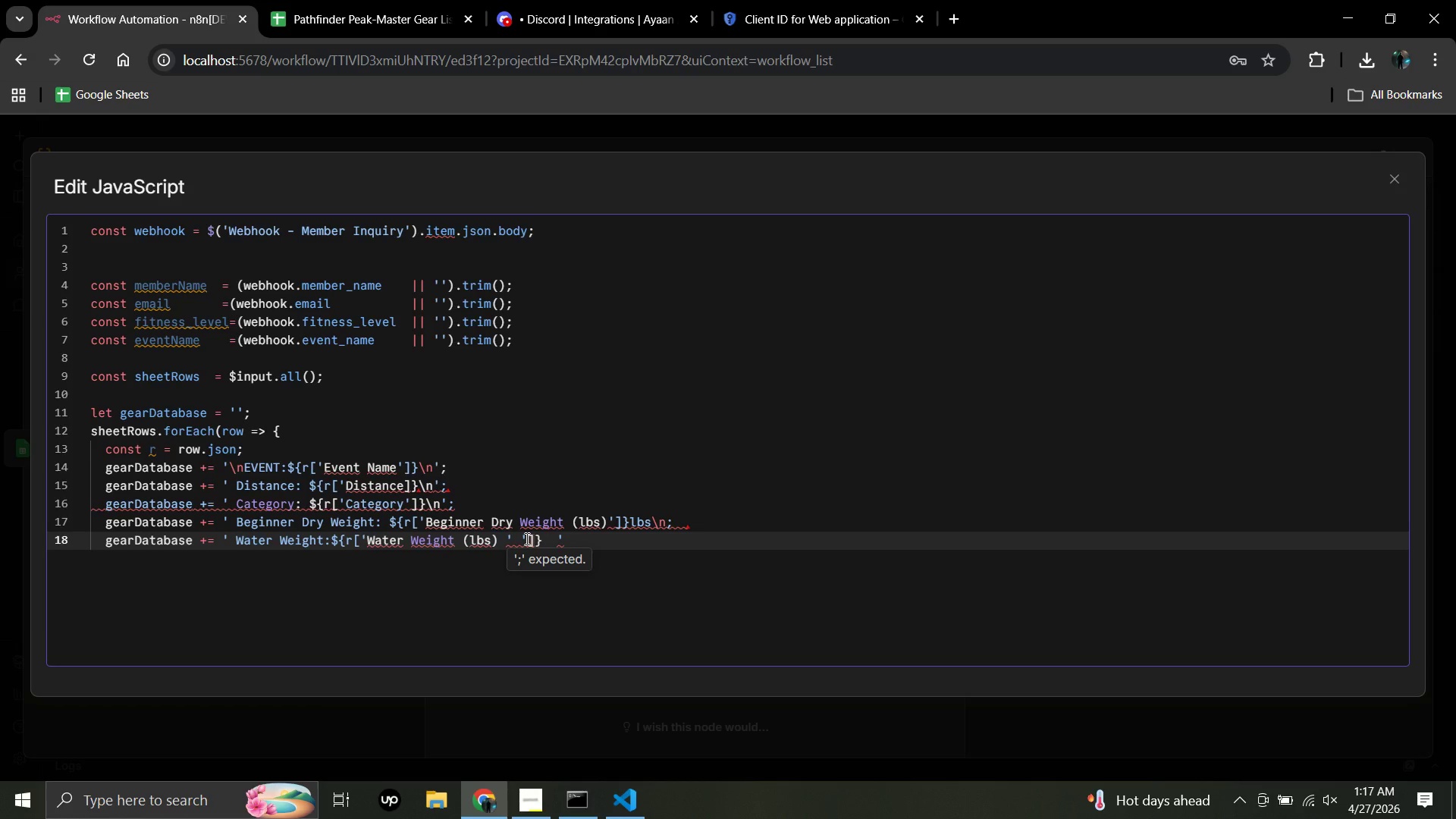 
key(Backspace)
 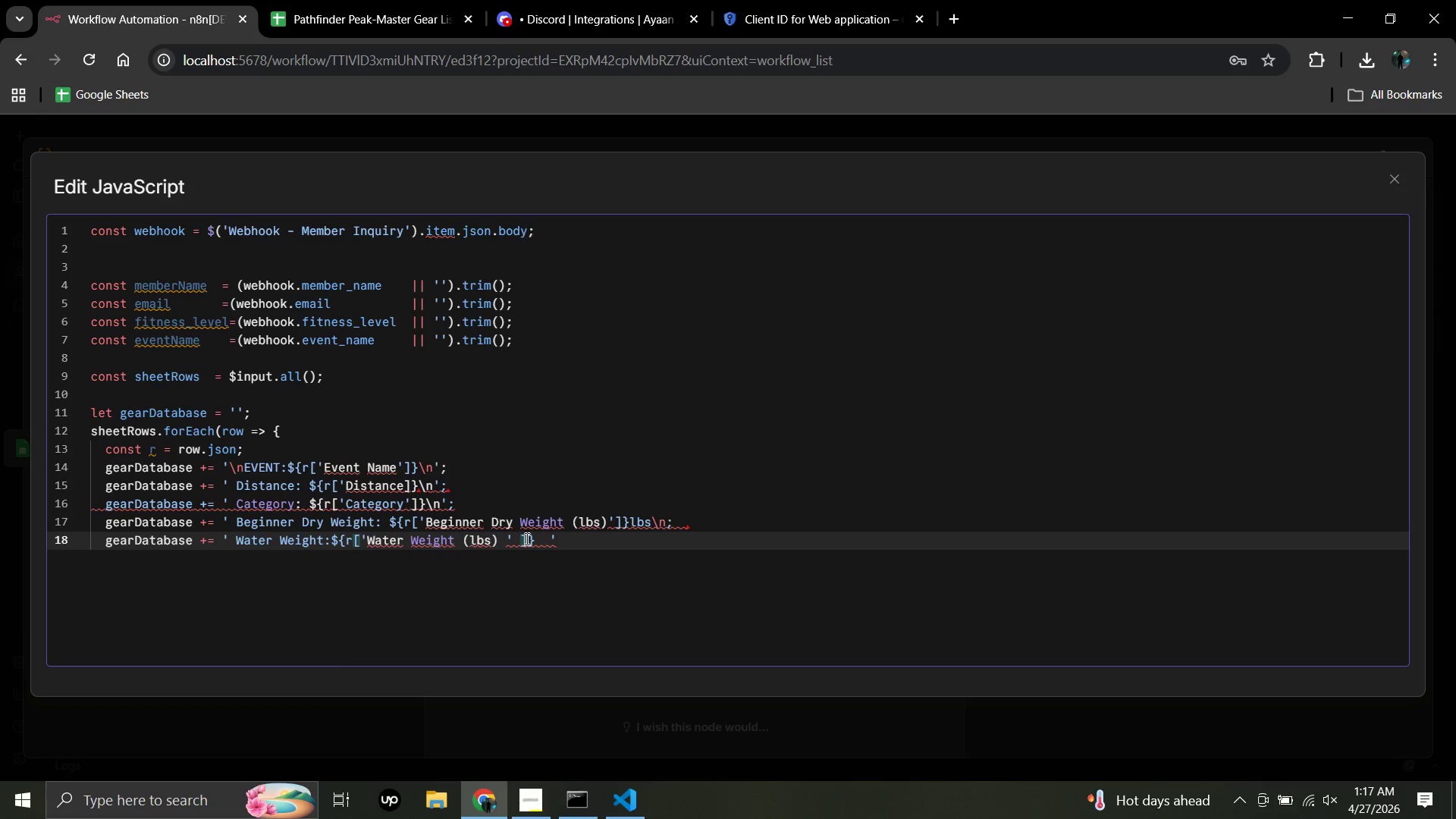 
key(Backspace)
 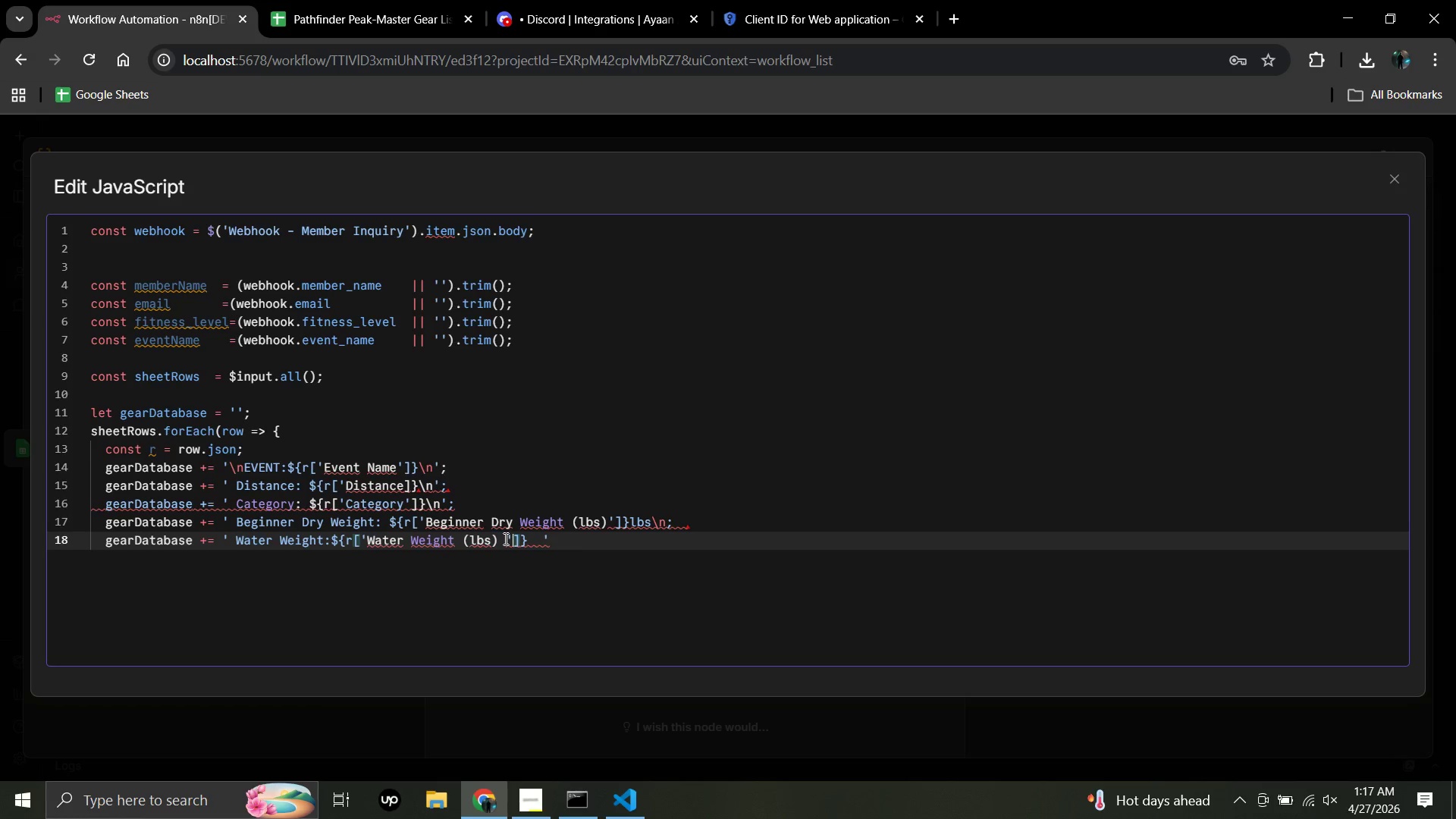 
left_click([504, 538])
 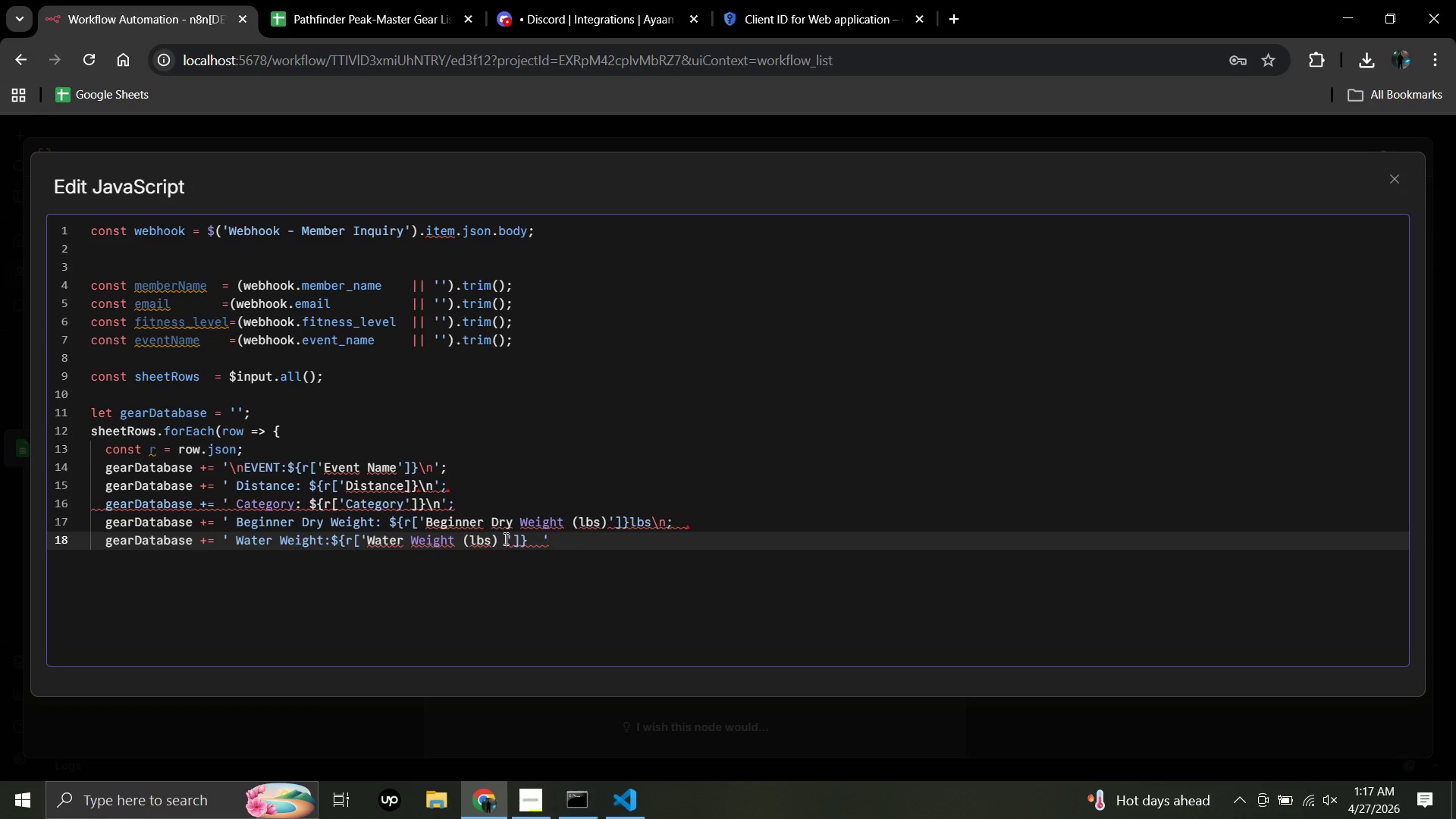 
key(Backspace)
 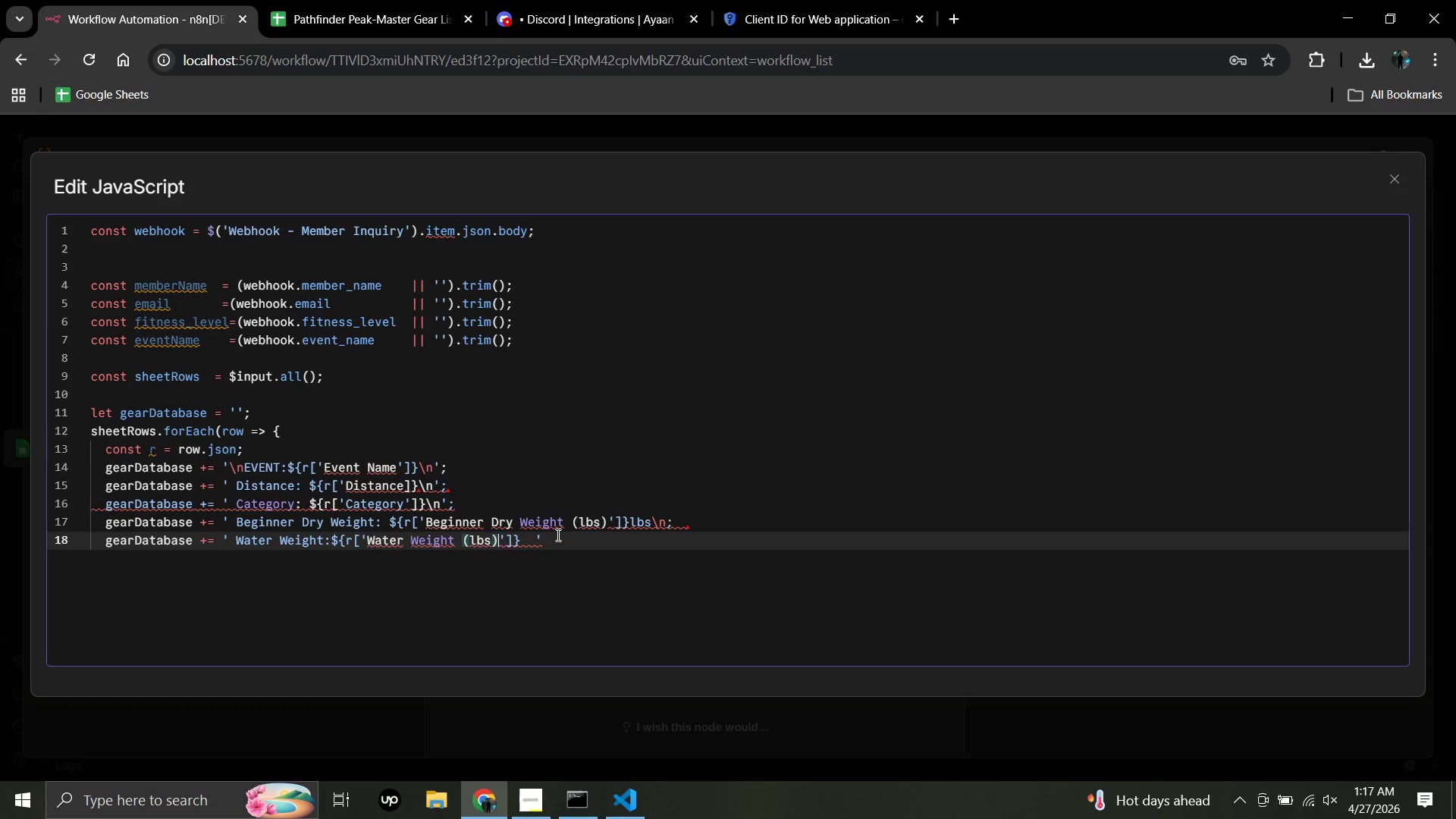 
wait(9.05)
 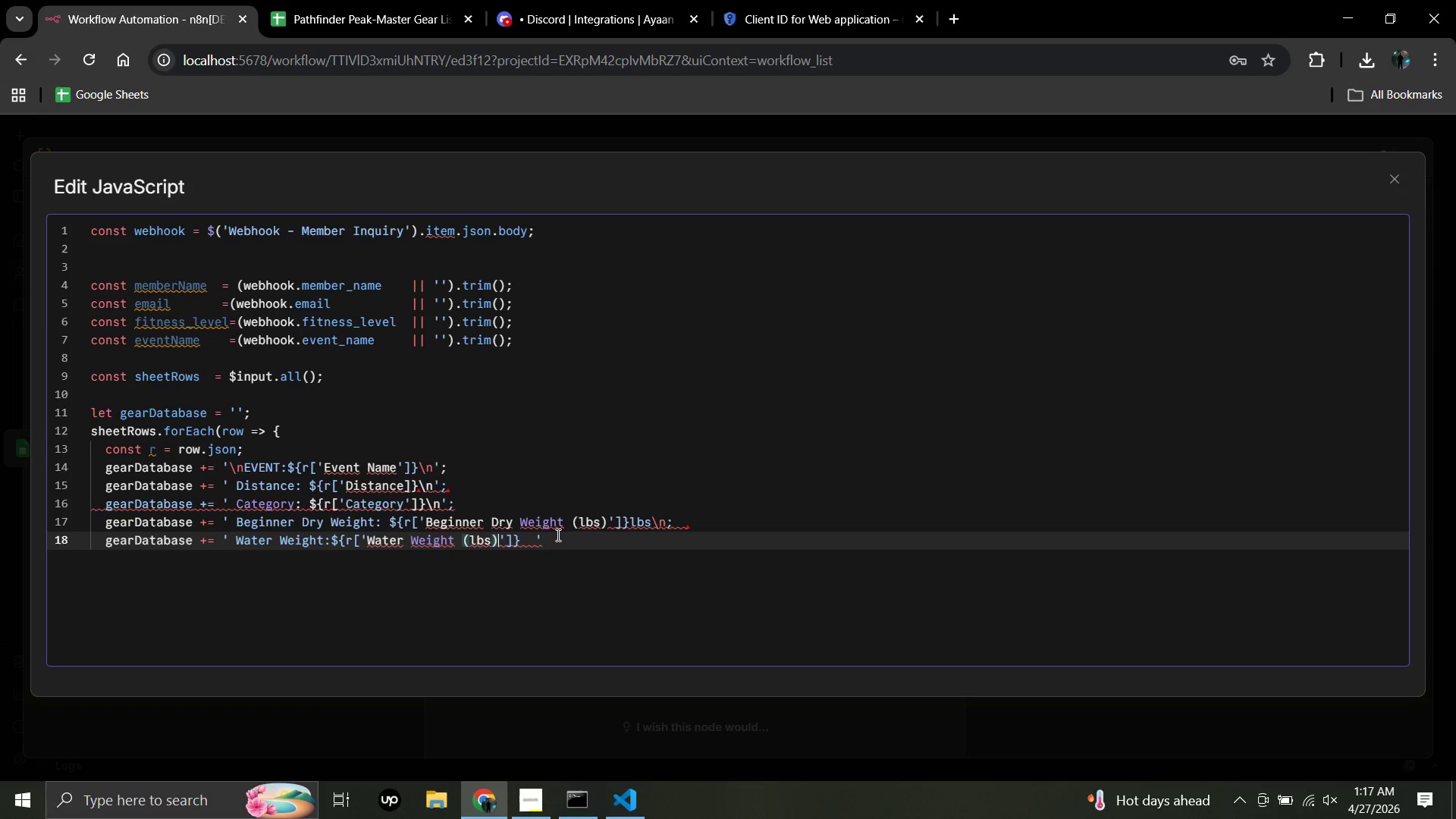 
left_click([522, 541])
 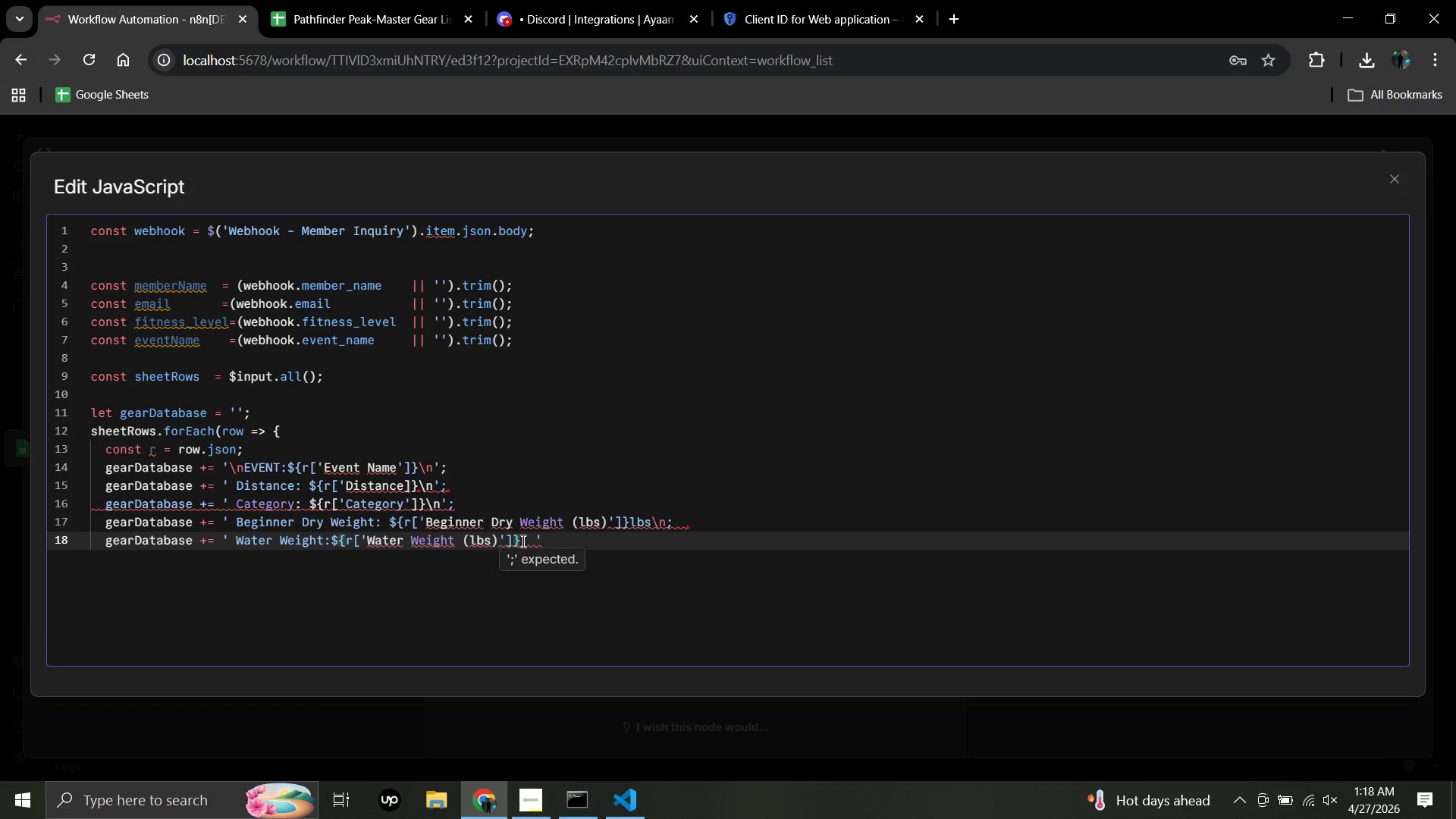 
type(lbs\n)
 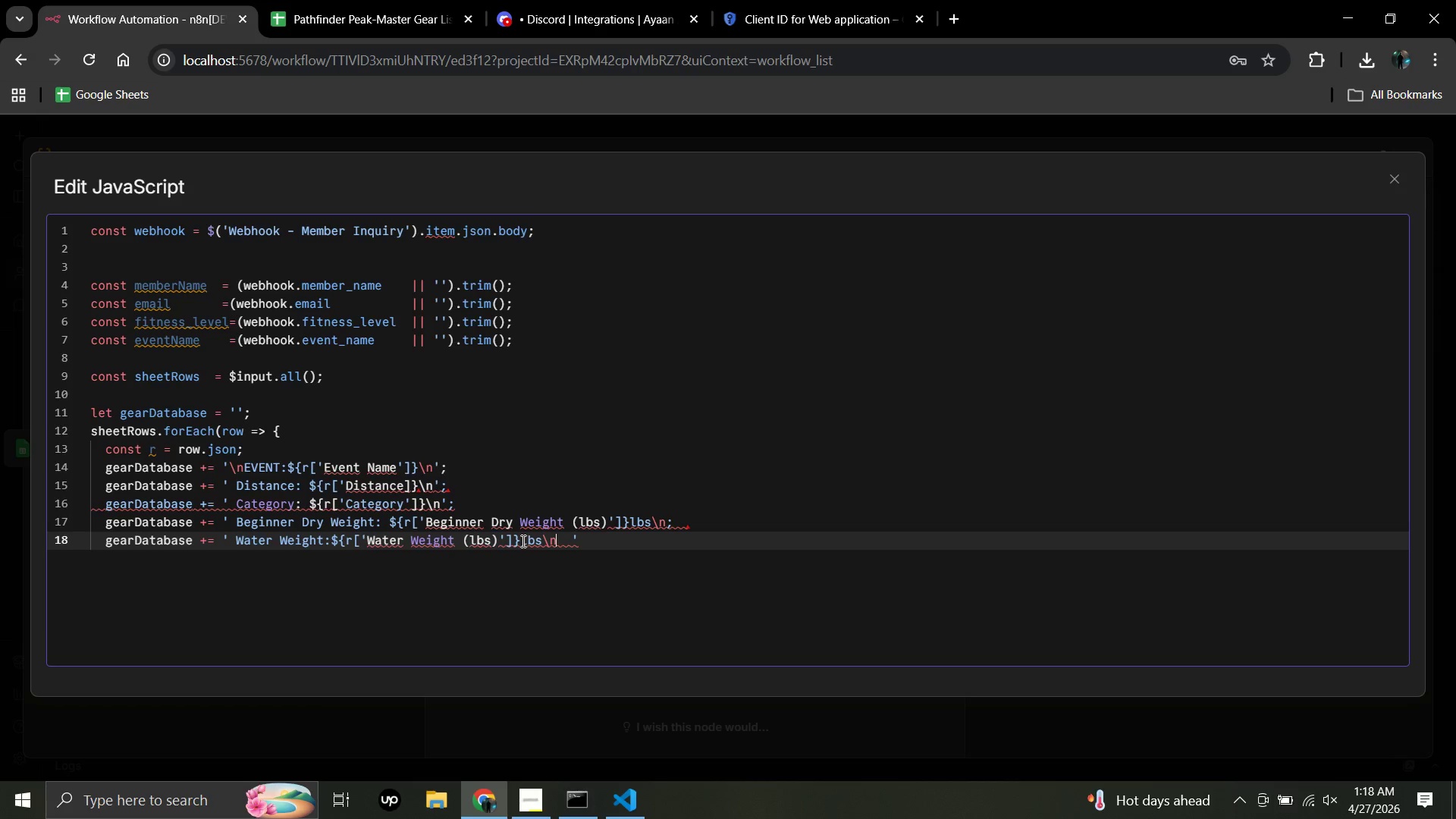 
key(Semicolon)
 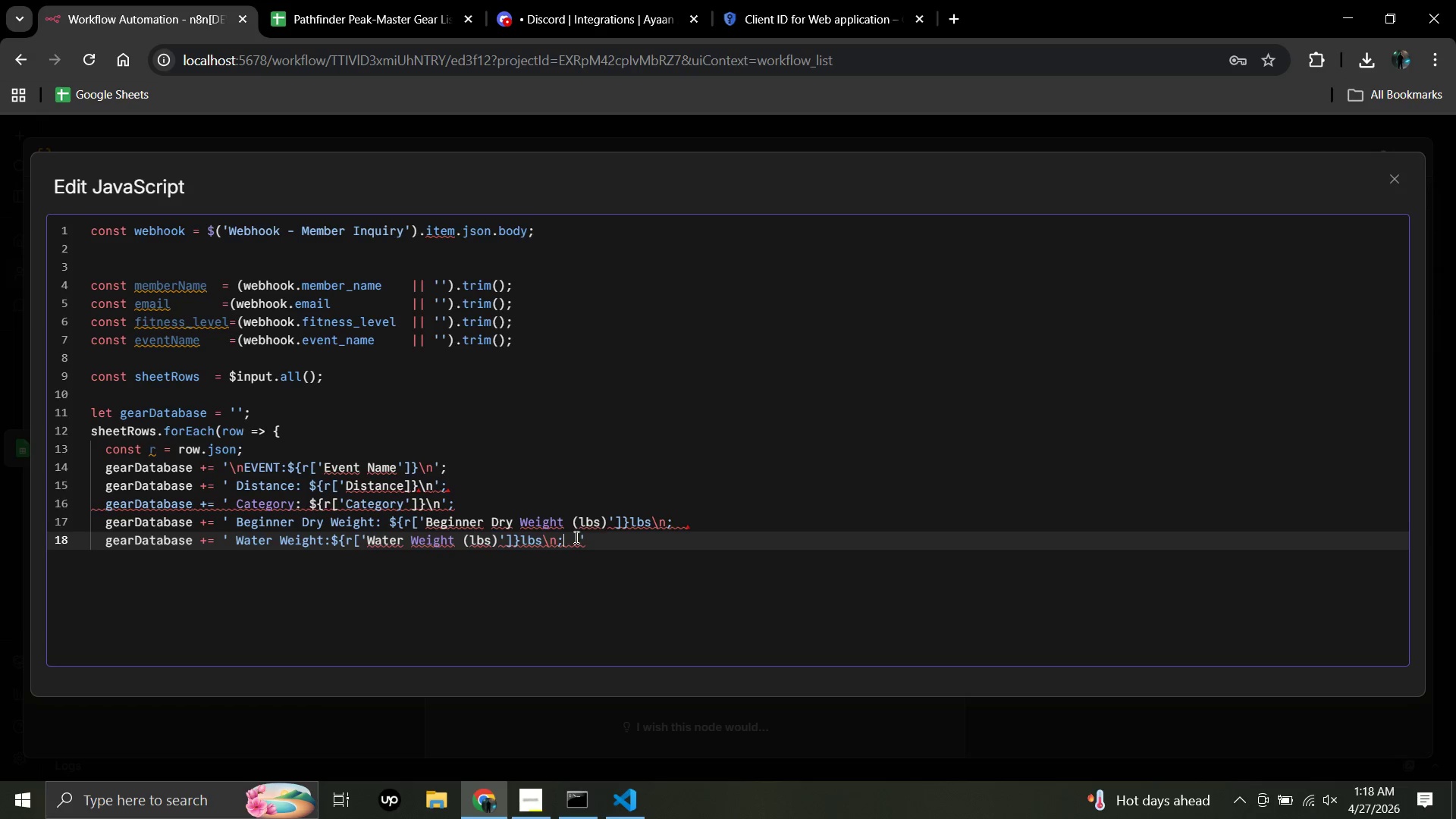 
wait(5.16)
 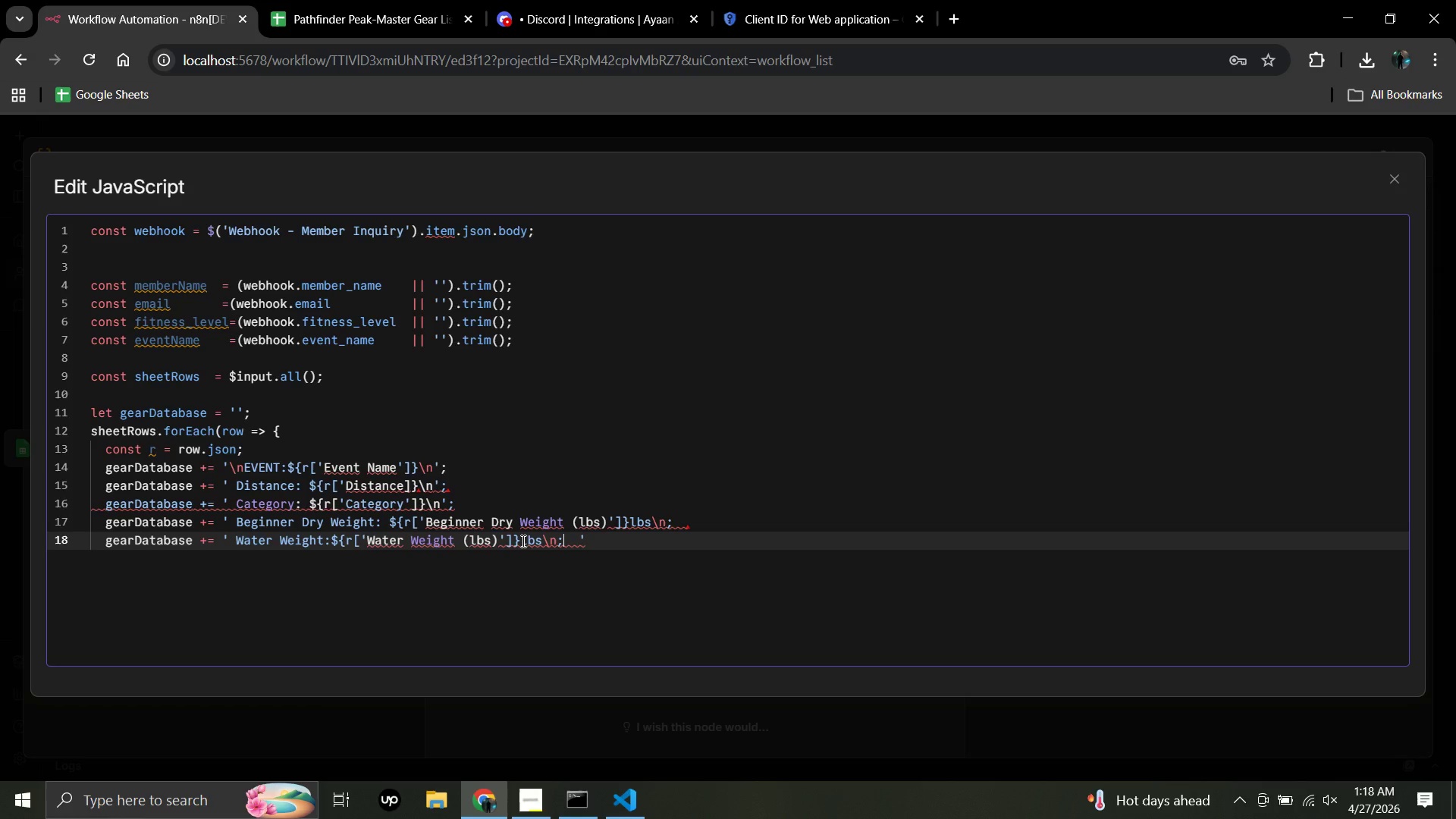 
left_click([578, 537])
 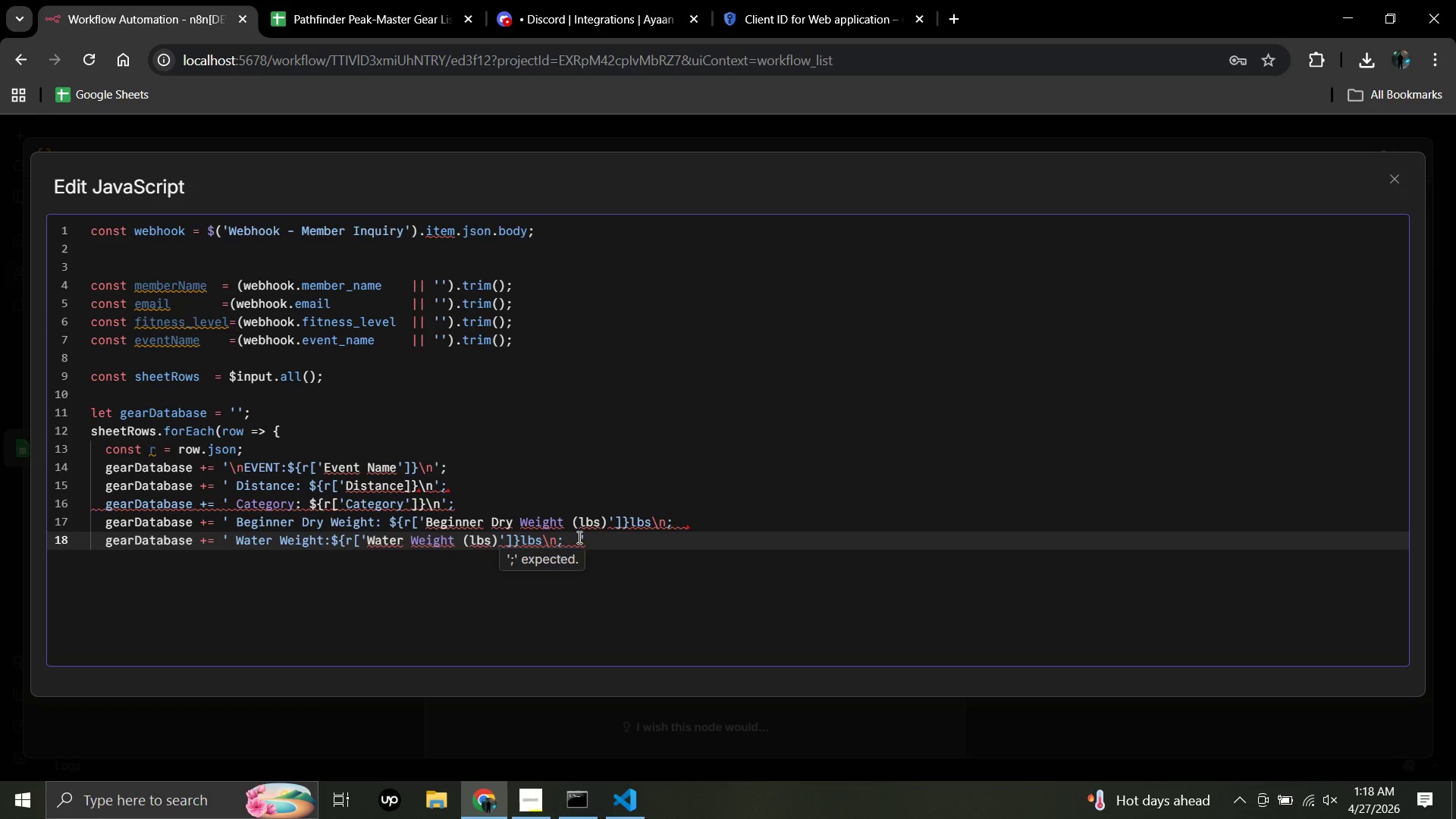 
key(Backspace)
 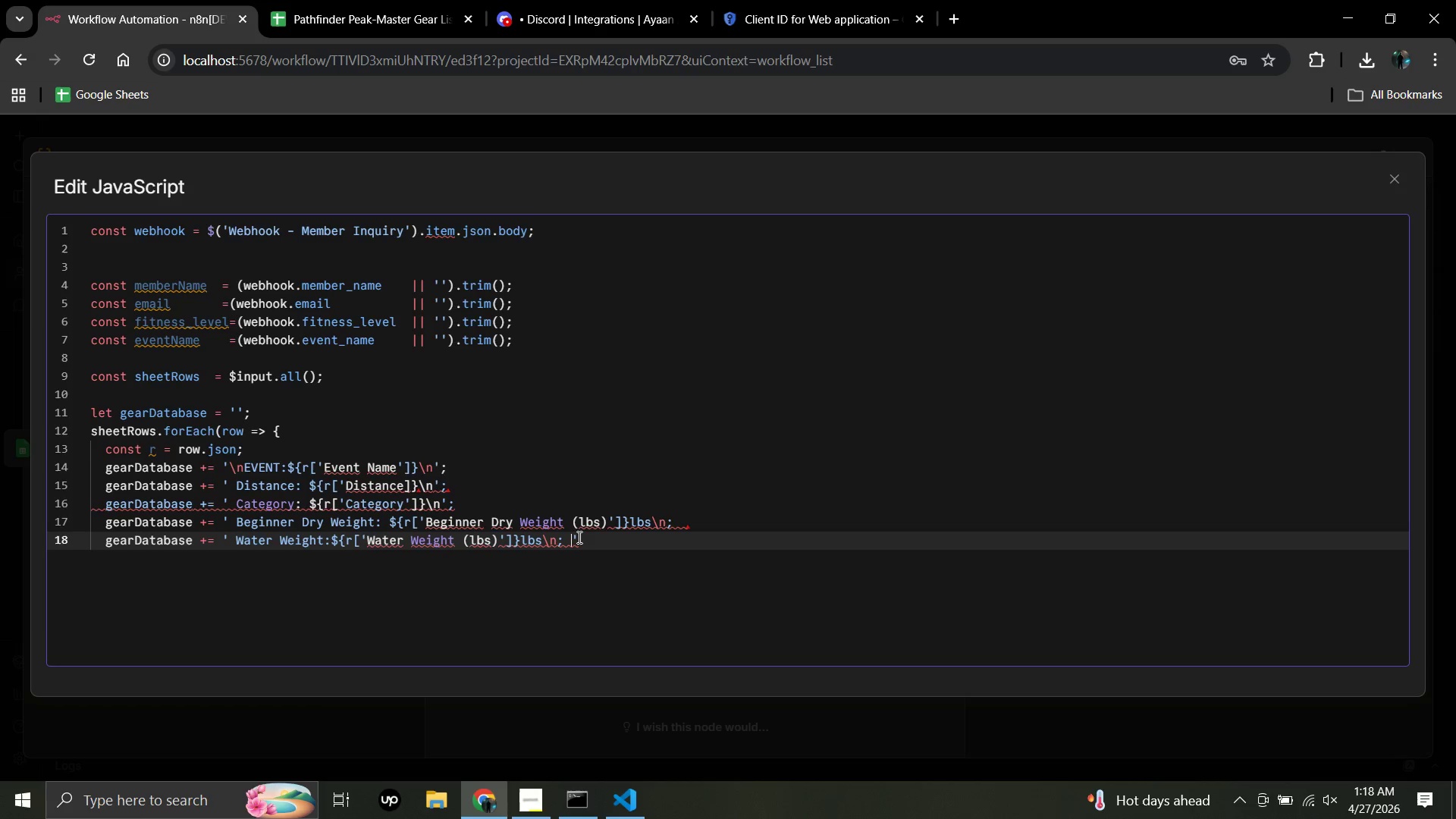 
key(Backspace)
 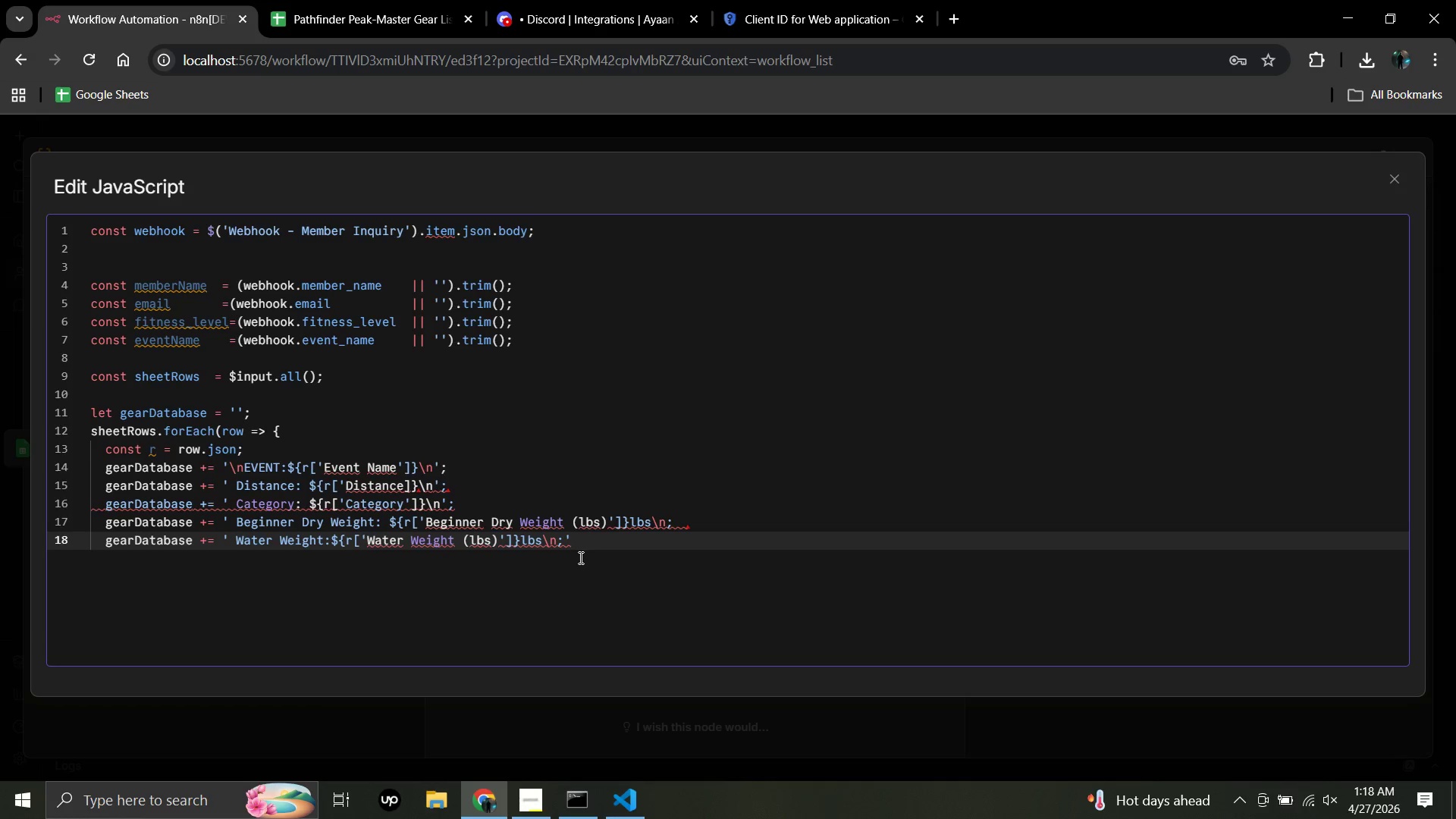 
left_click([576, 539])
 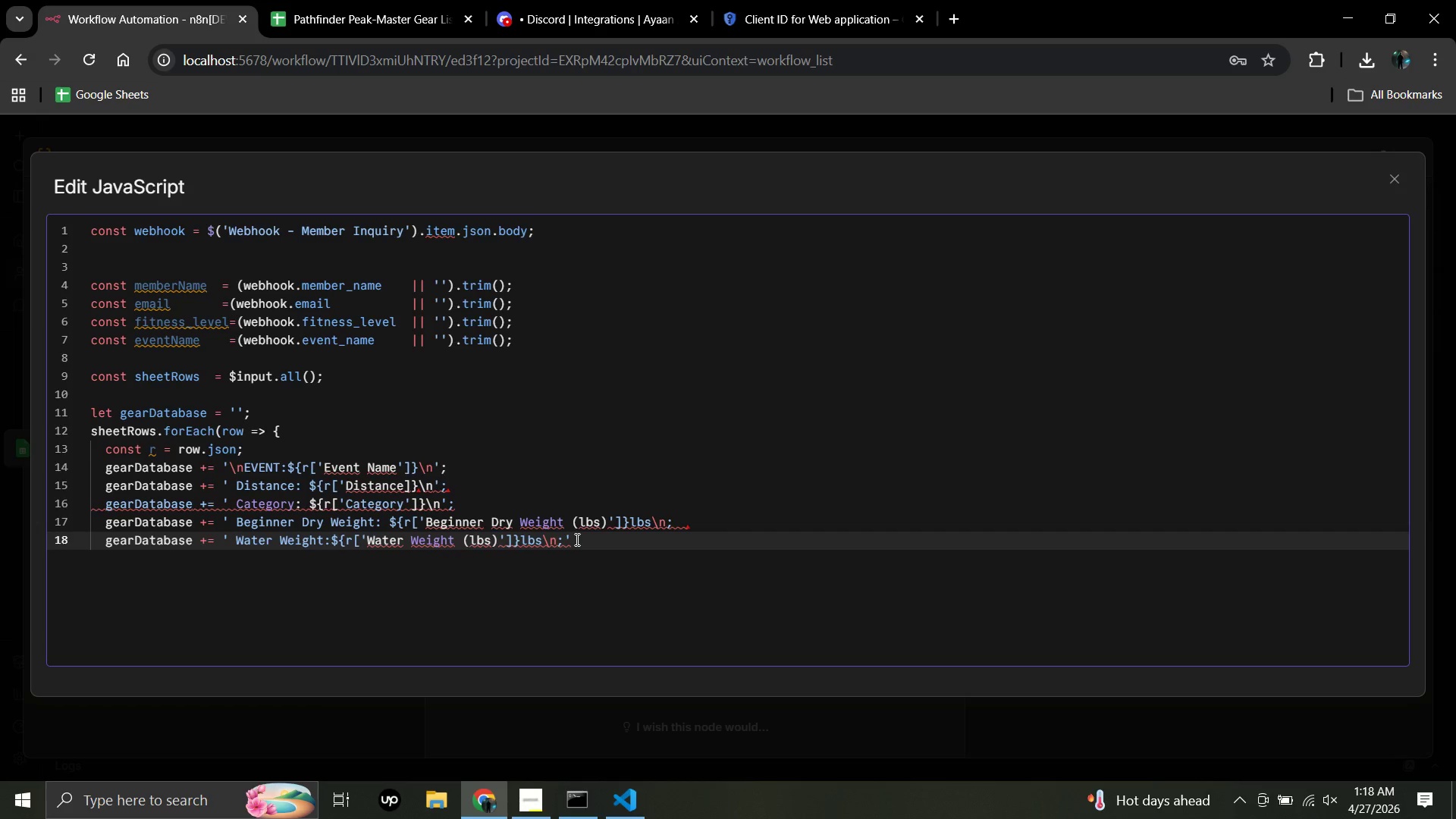 
key(Enter)
 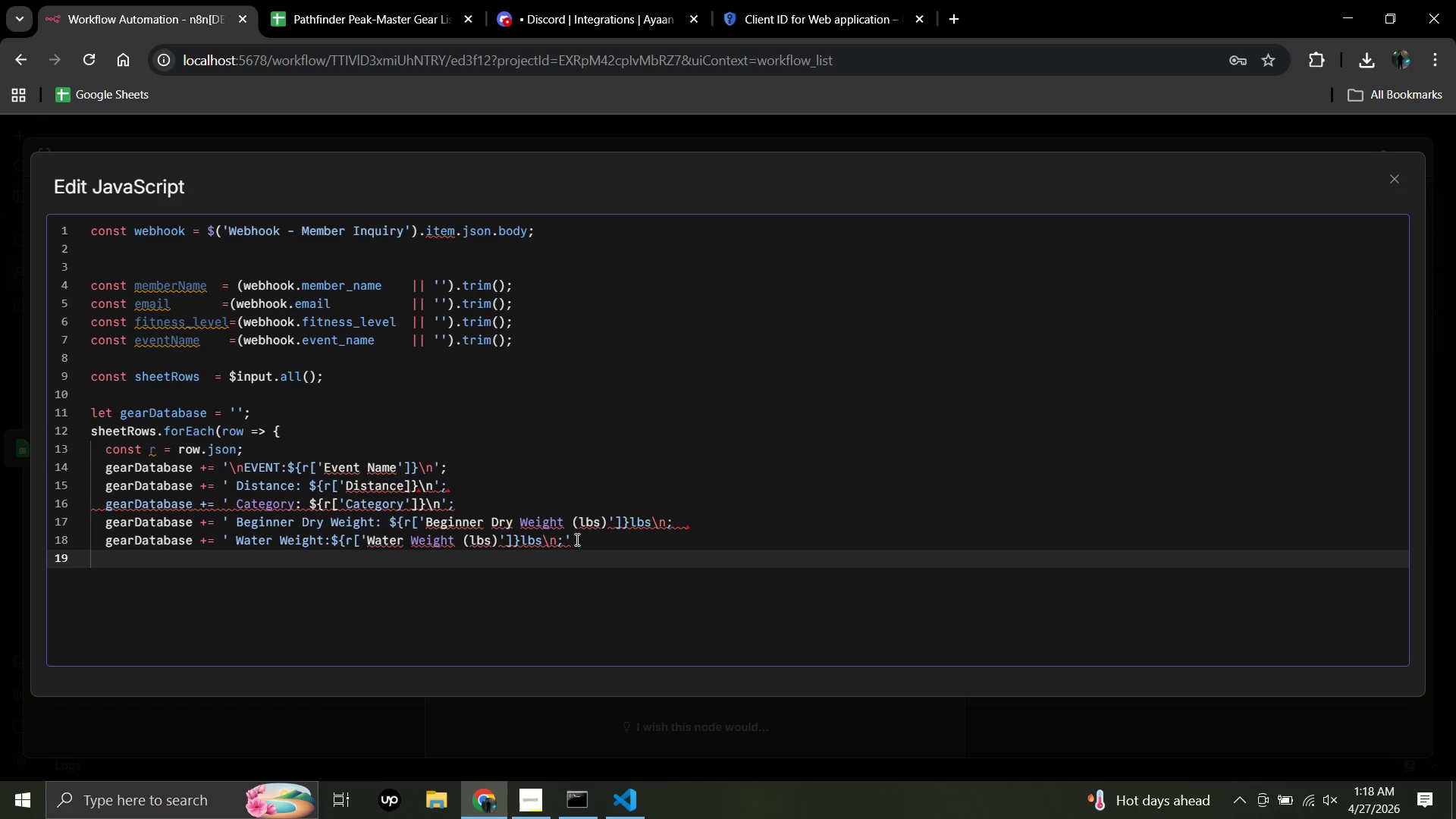 
key(Space)
 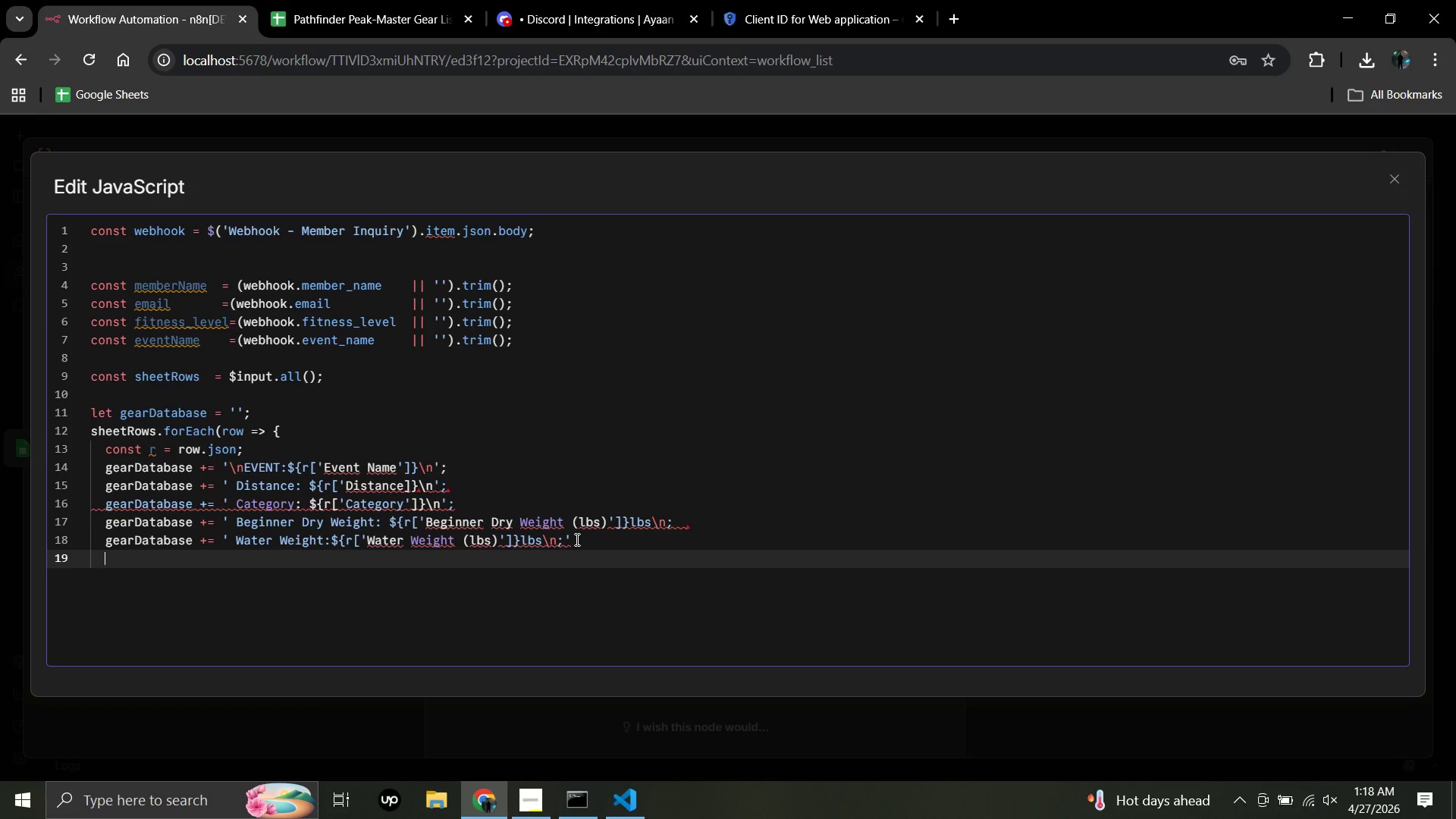 
key(Space)
 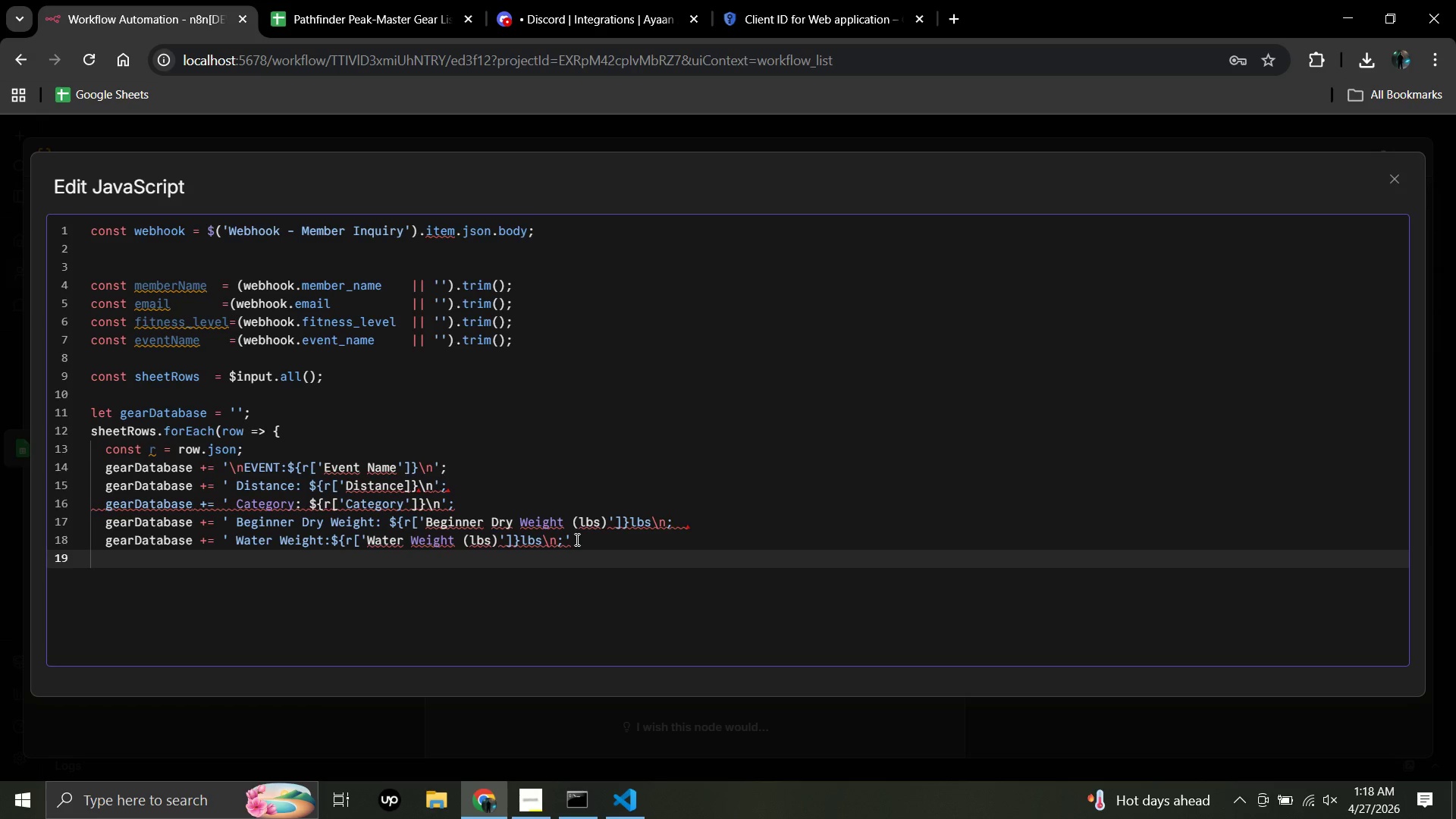 
key(G)
 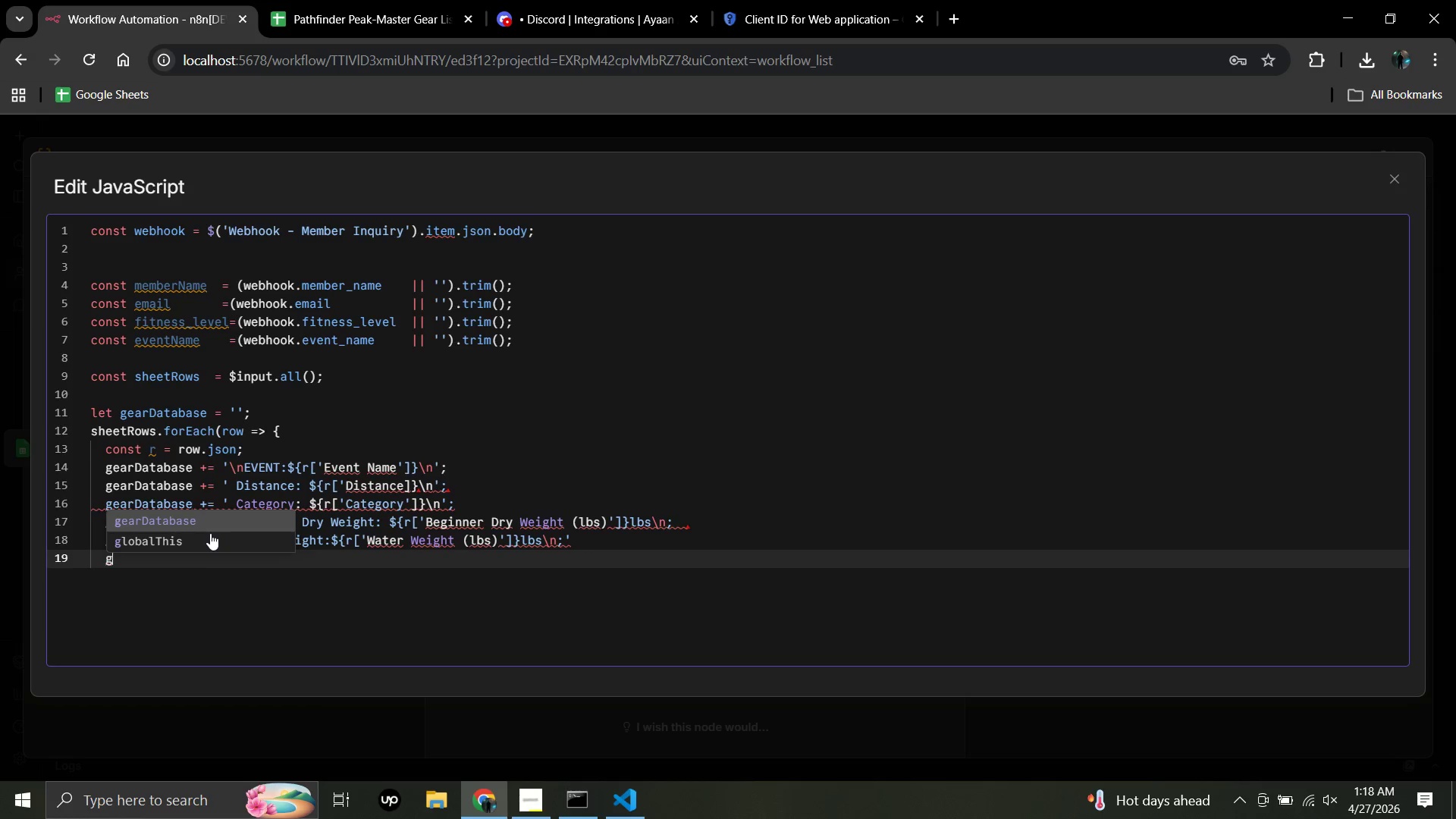 
left_click([203, 519])
 